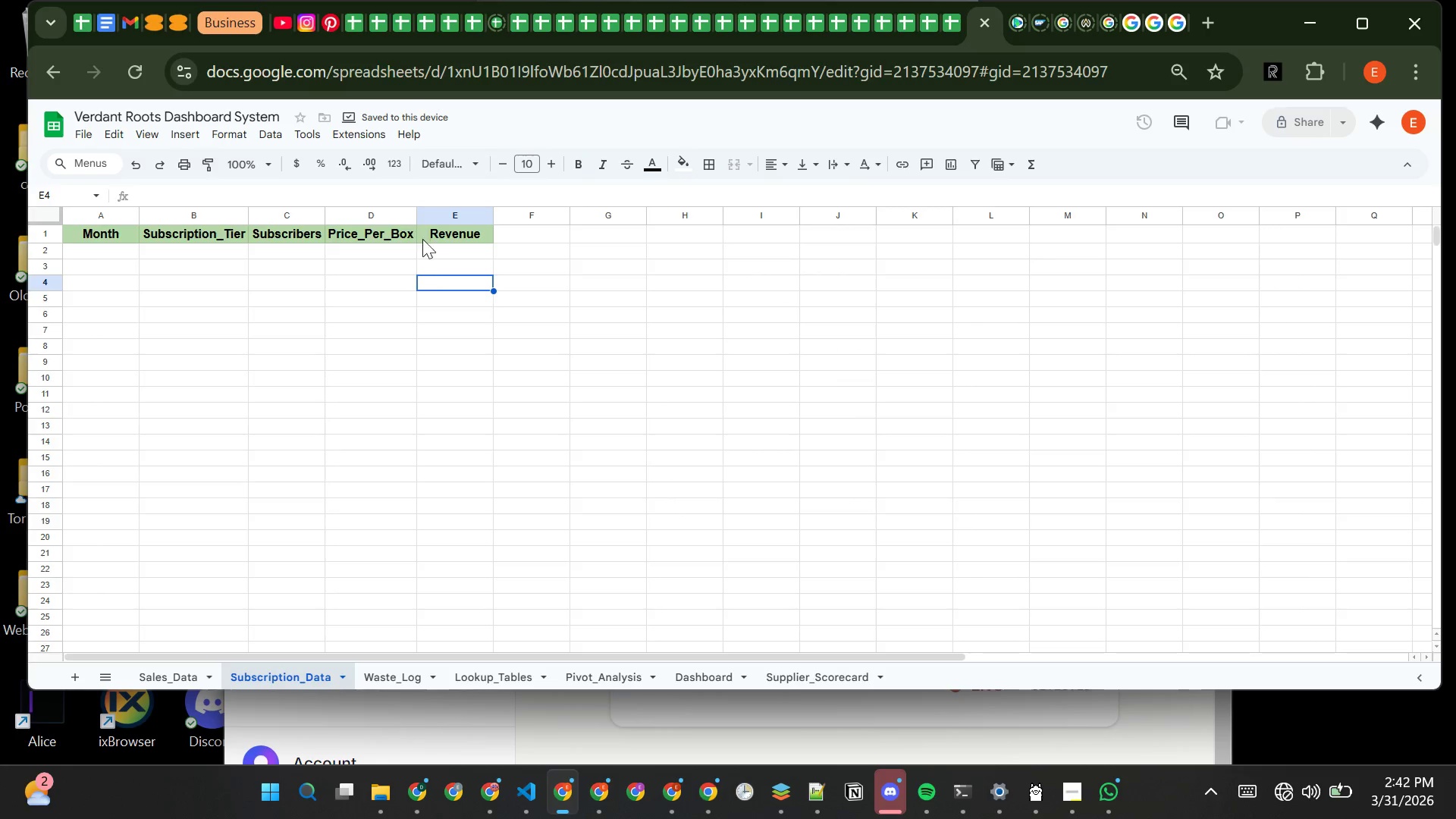 
left_click([102, 246])
 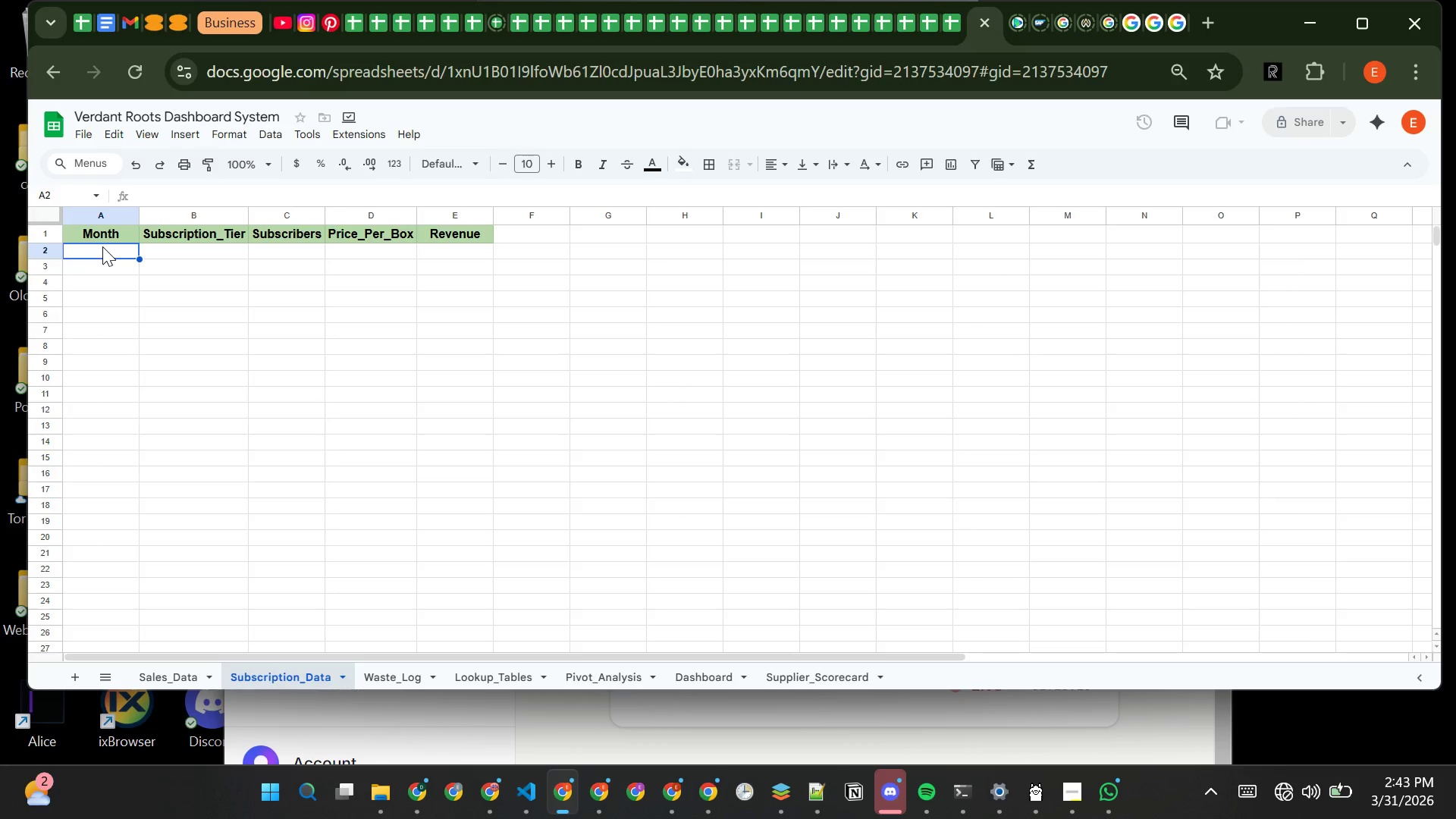 
type(Jan)
 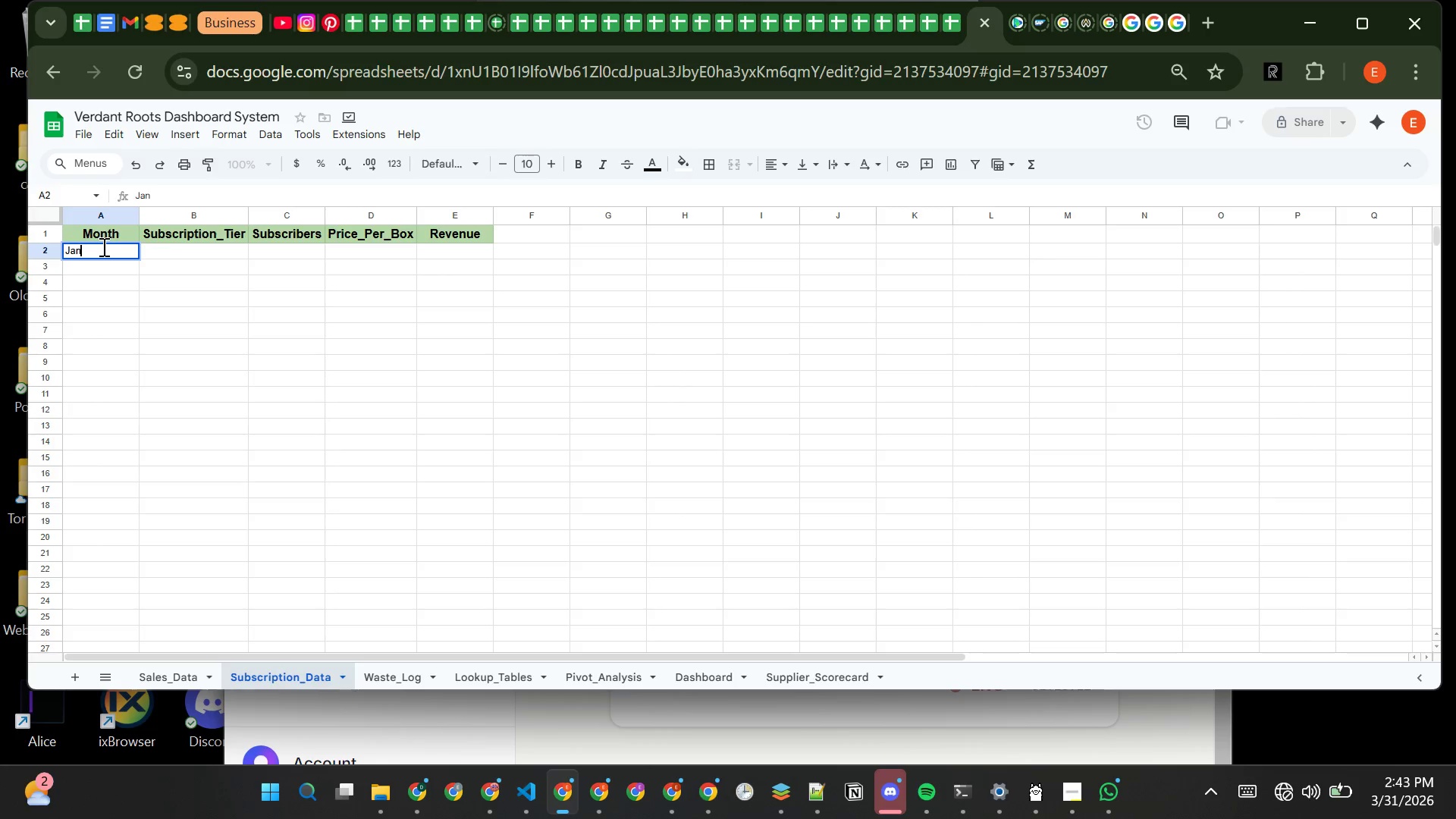 
key(Enter)
 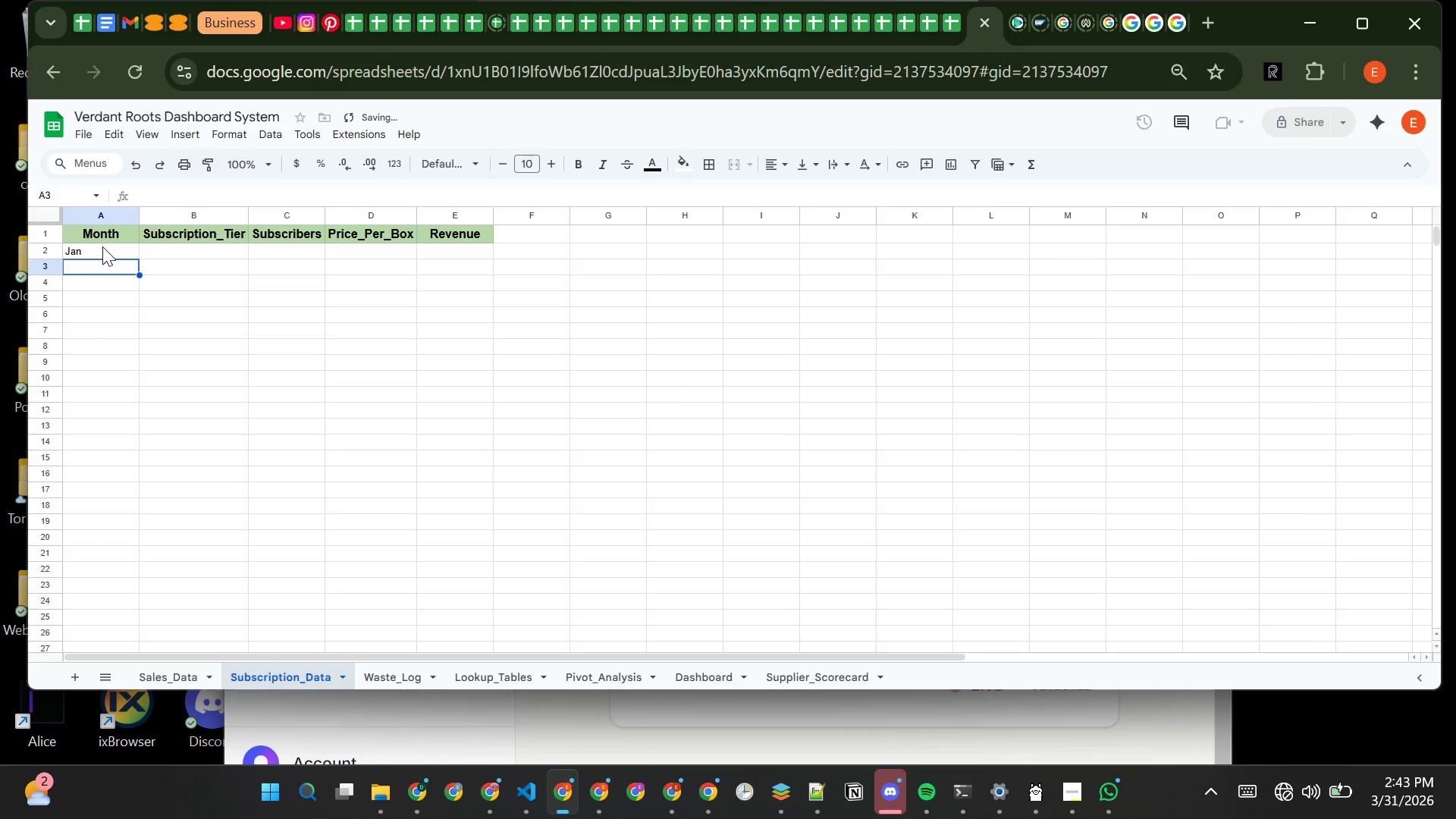 
type(Jan)
 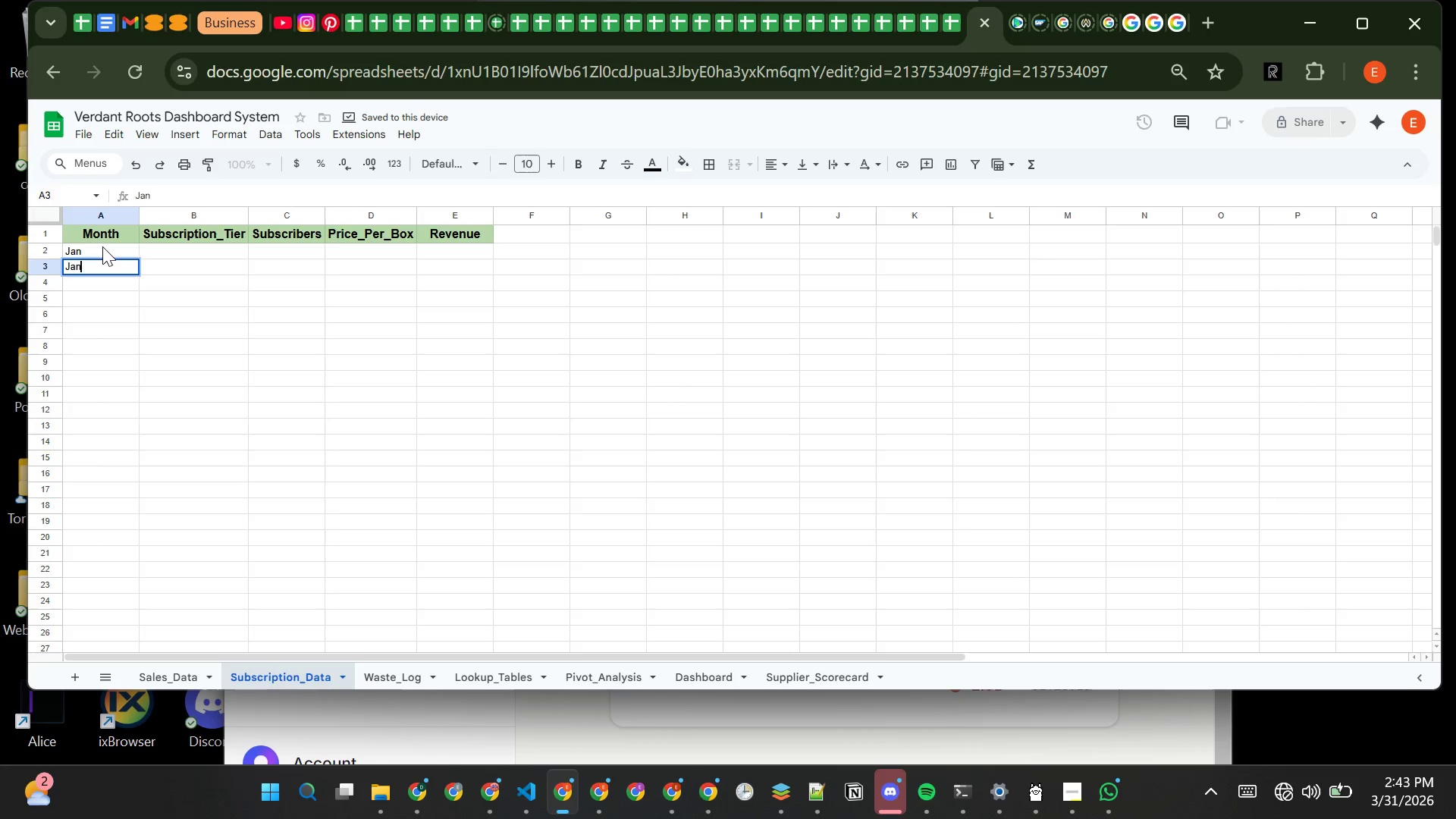 
key(Enter)
 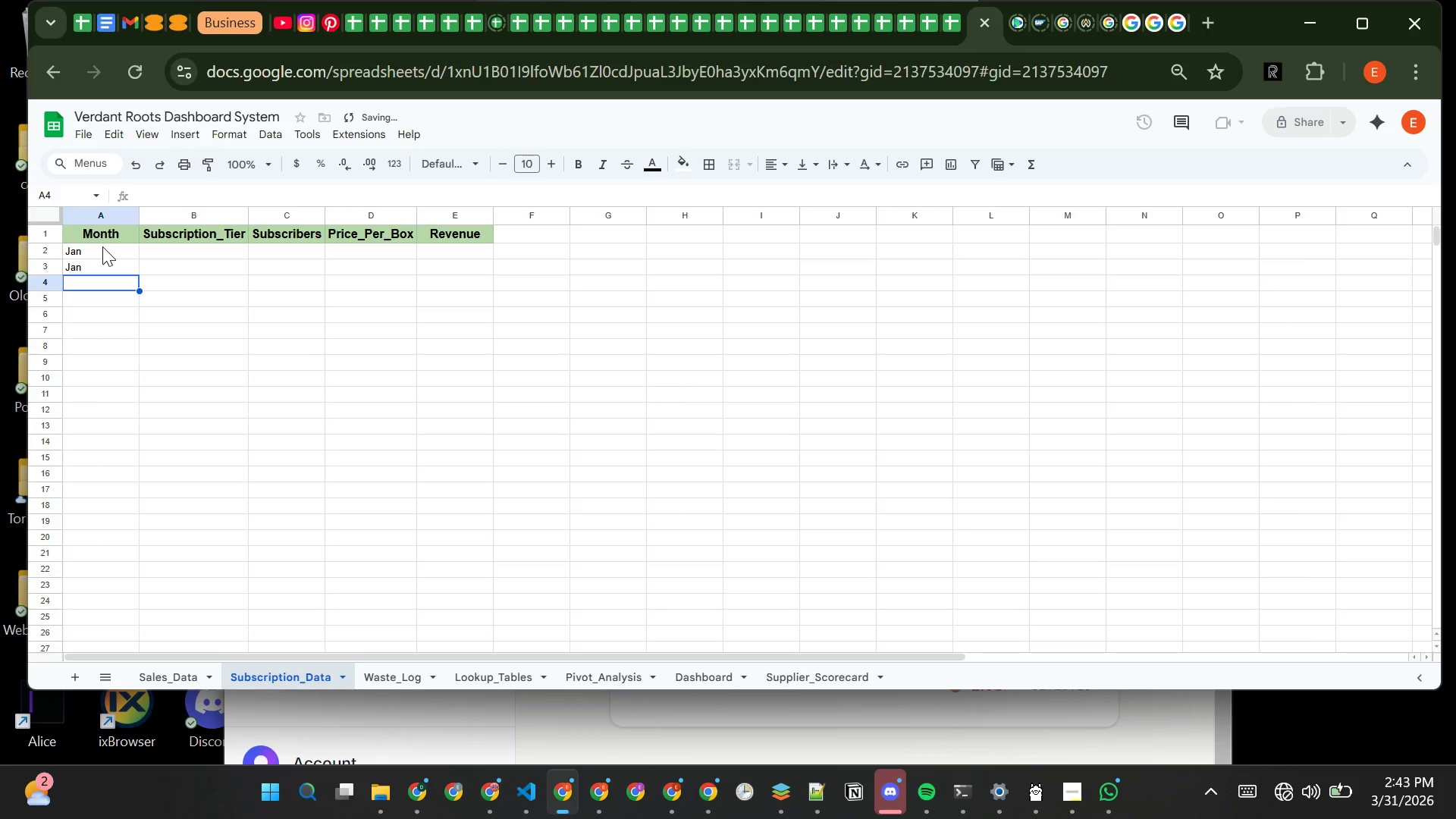 
type(Jan)
 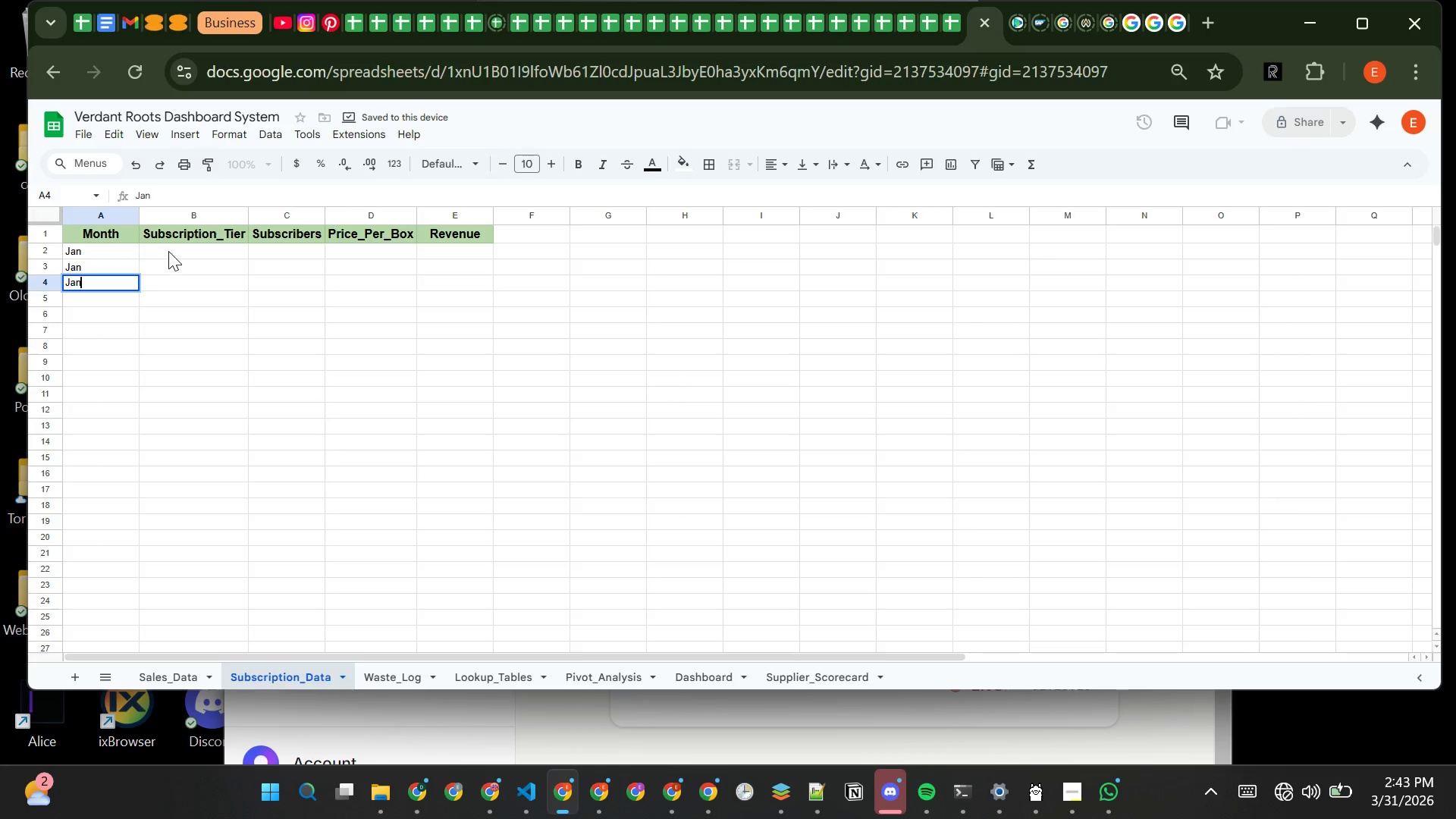 
left_click([168, 251])
 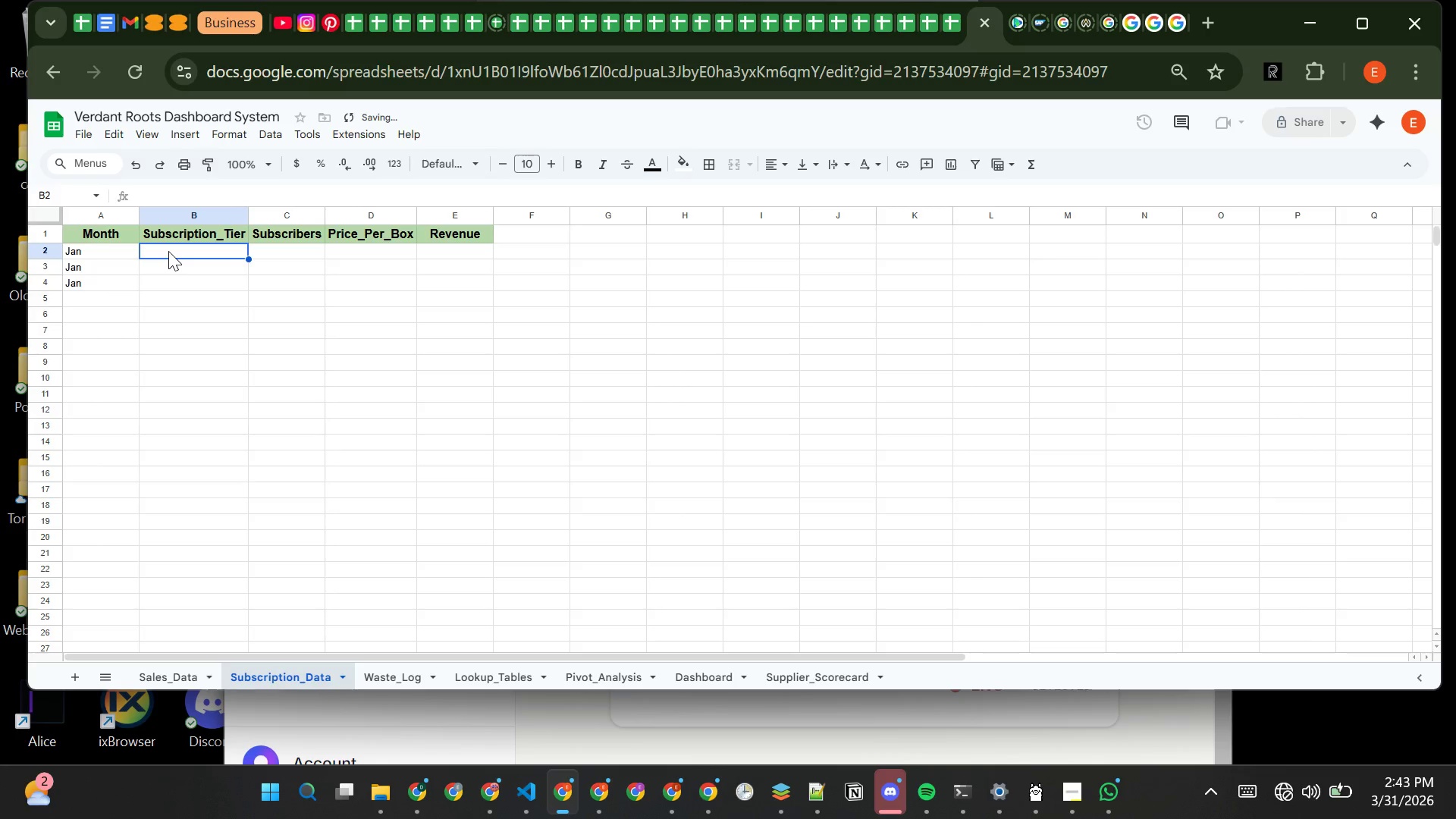 
type(Basic)
key(Tab)
type(120)
key(Tab)
type(25)
 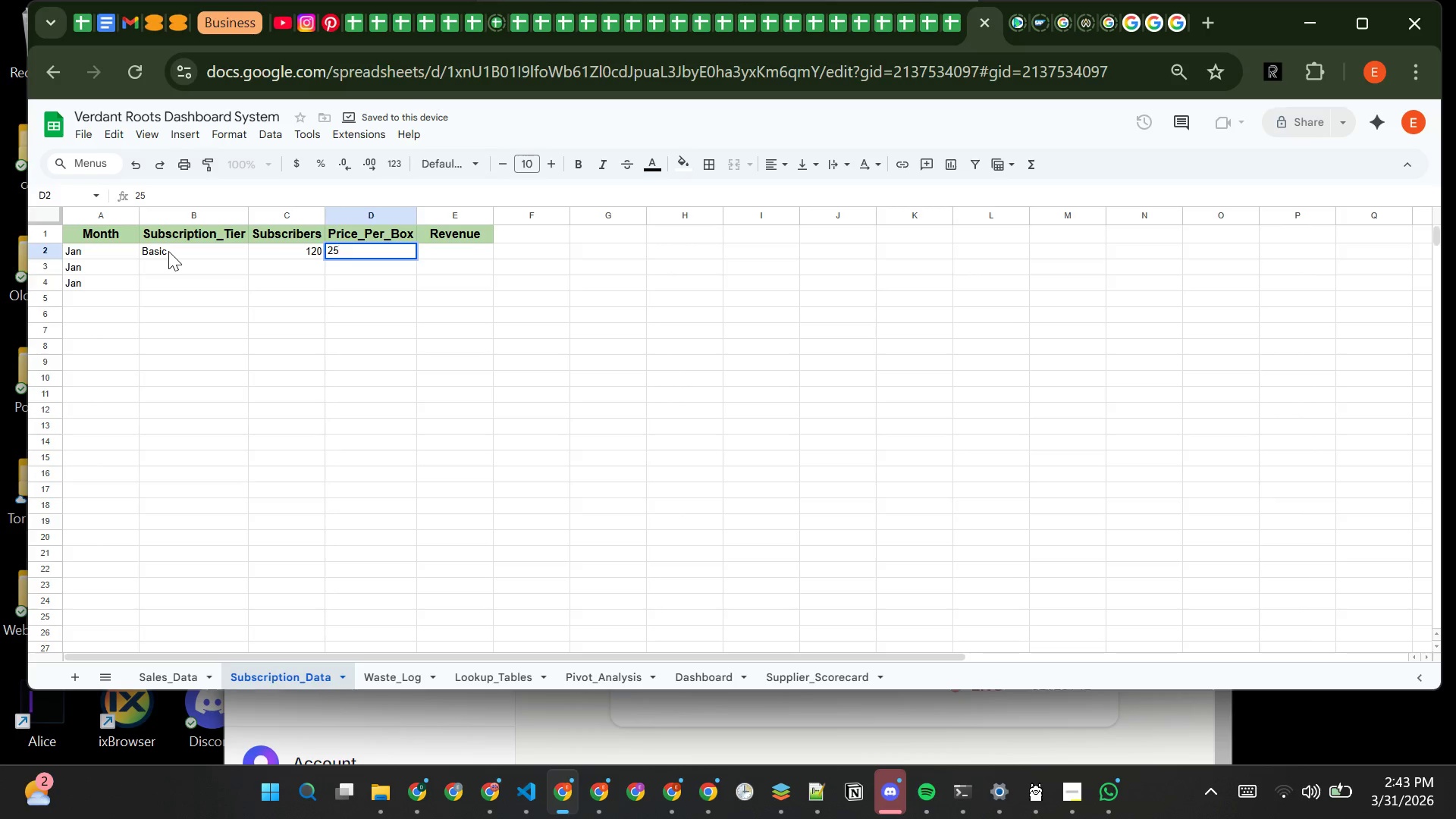 
key(Enter)
 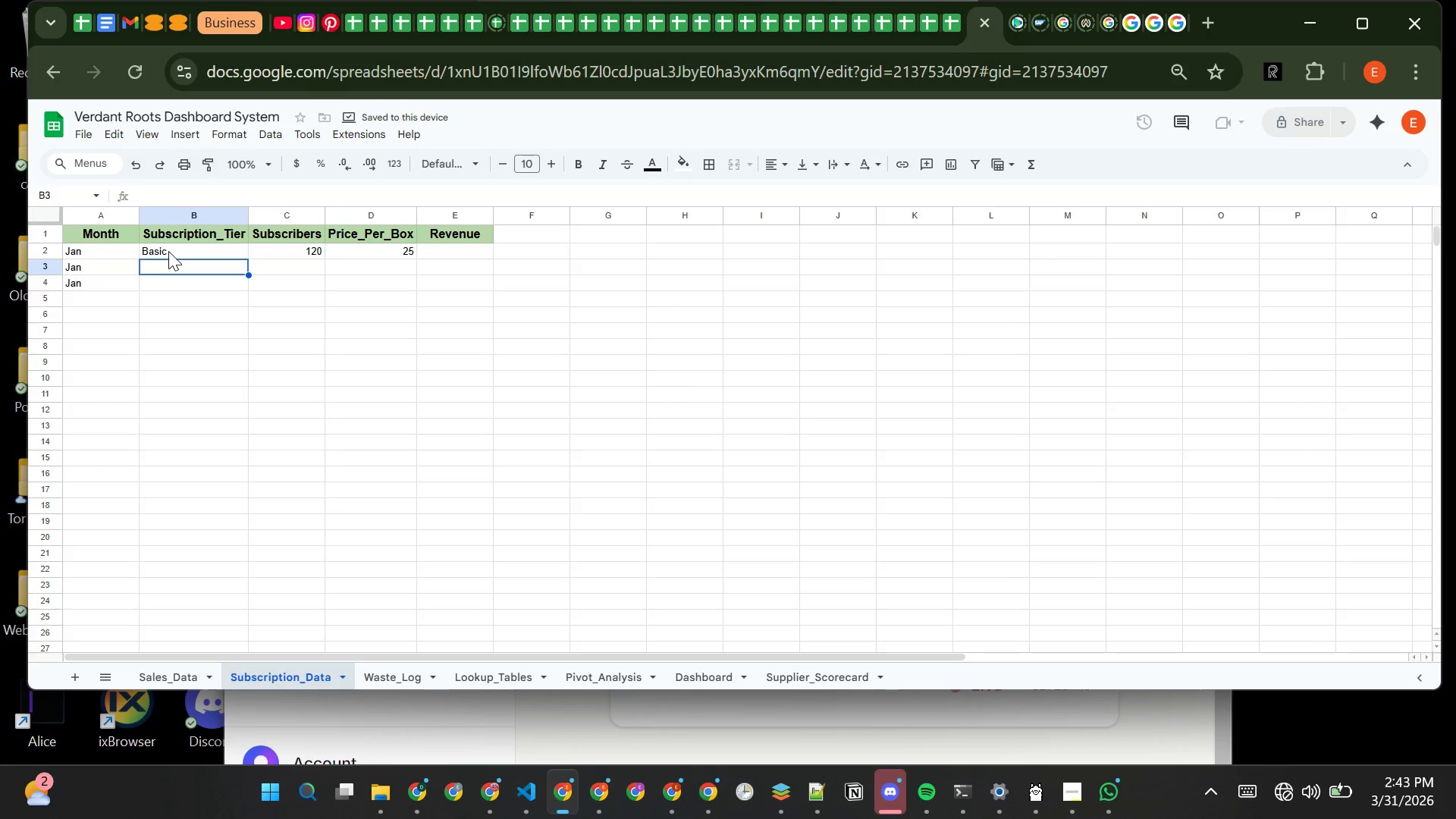 
wait(9.59)
 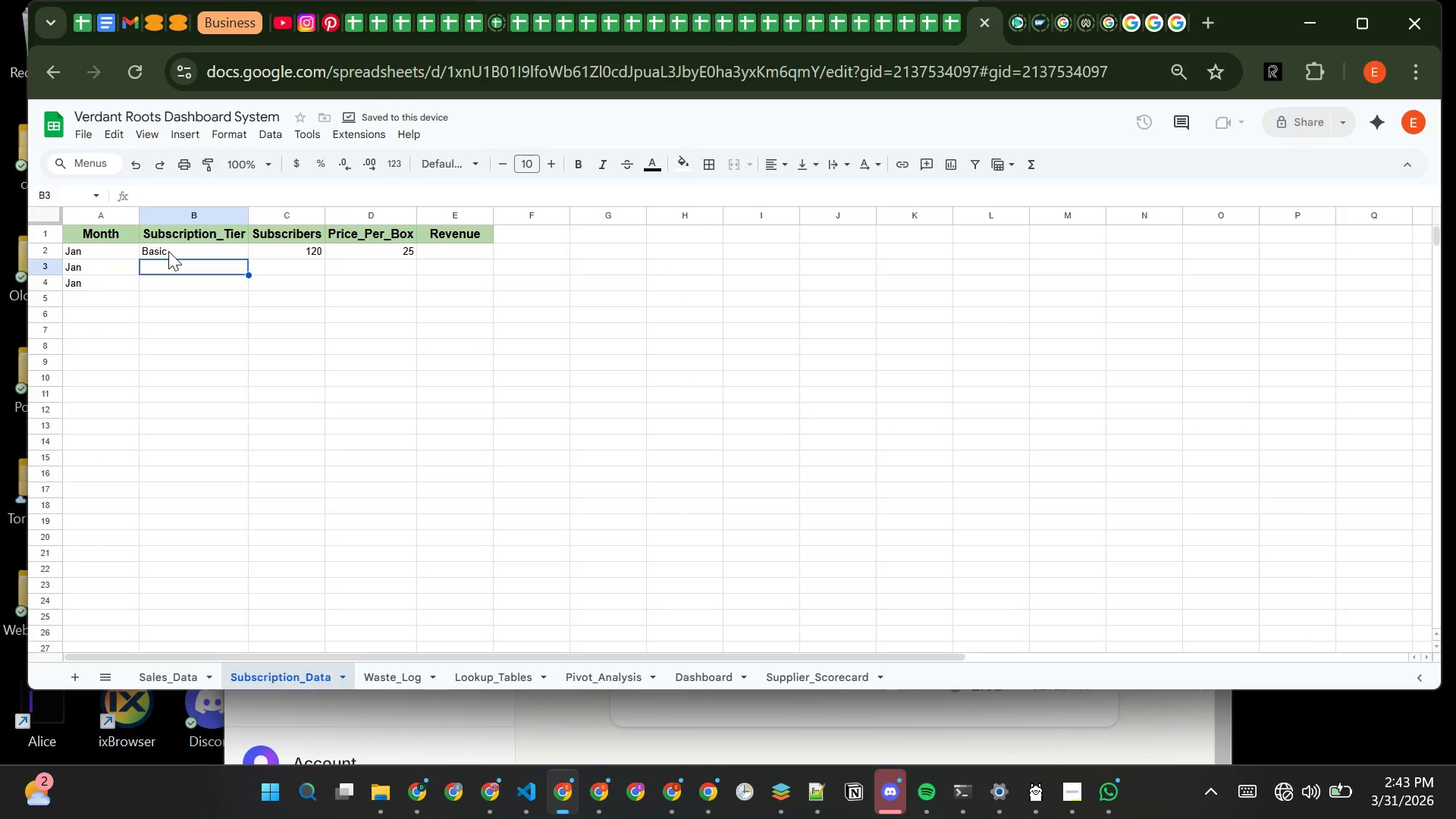 
type(Standard)
key(Tab)
 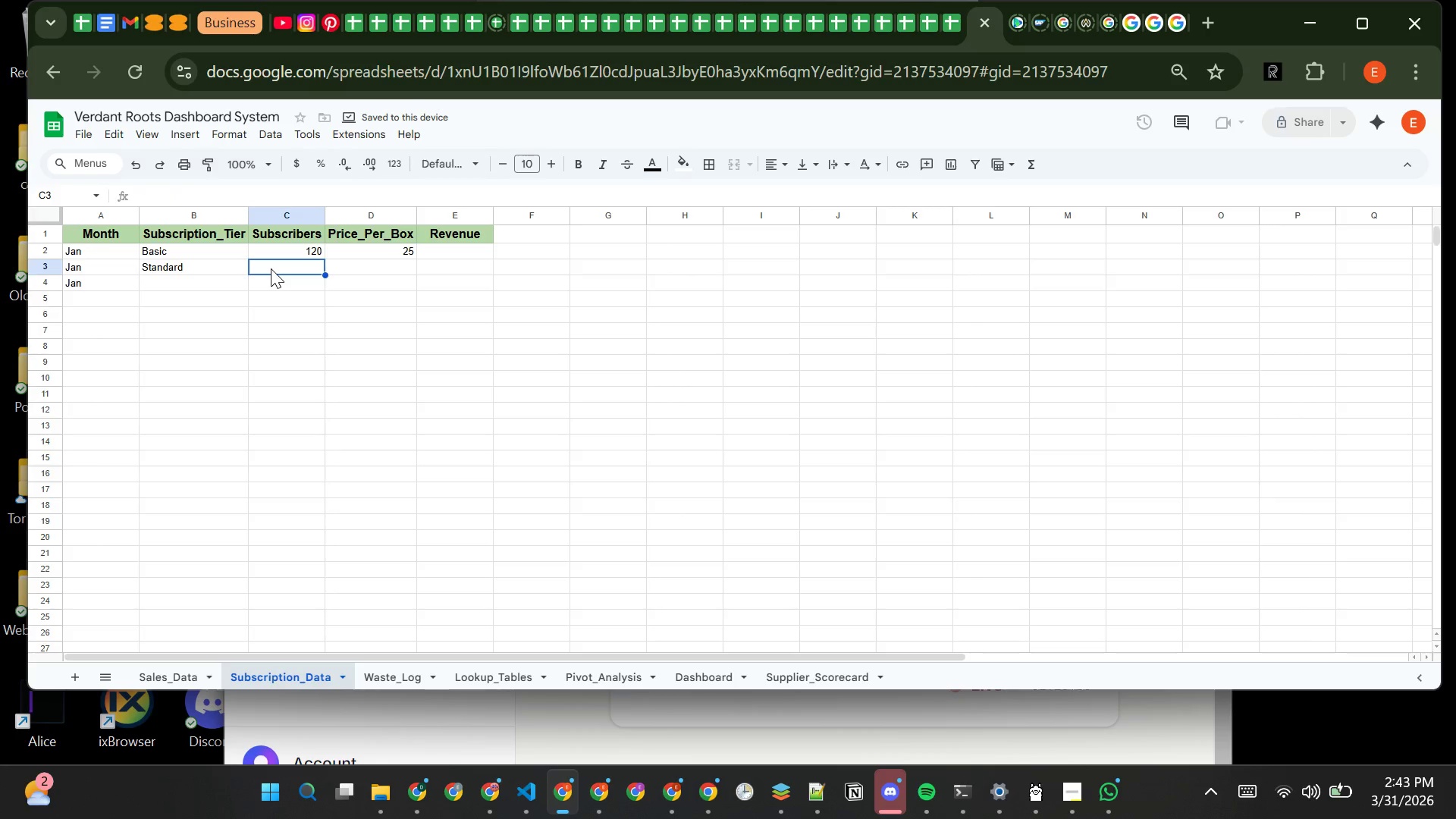 
type(8040)
key(Backspace)
key(Backspace)
key(Tab)
type(40)
 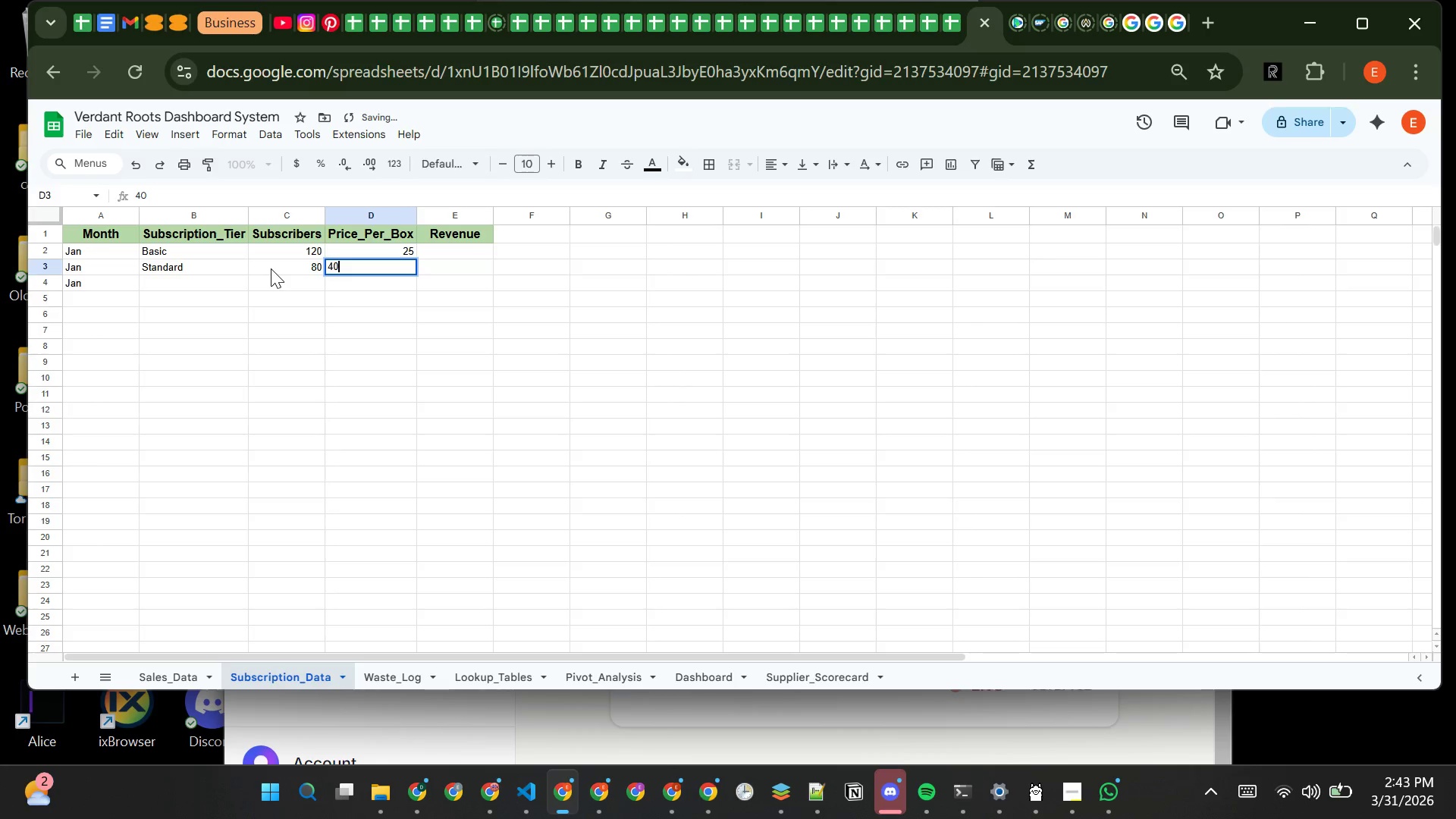 
key(Enter)
 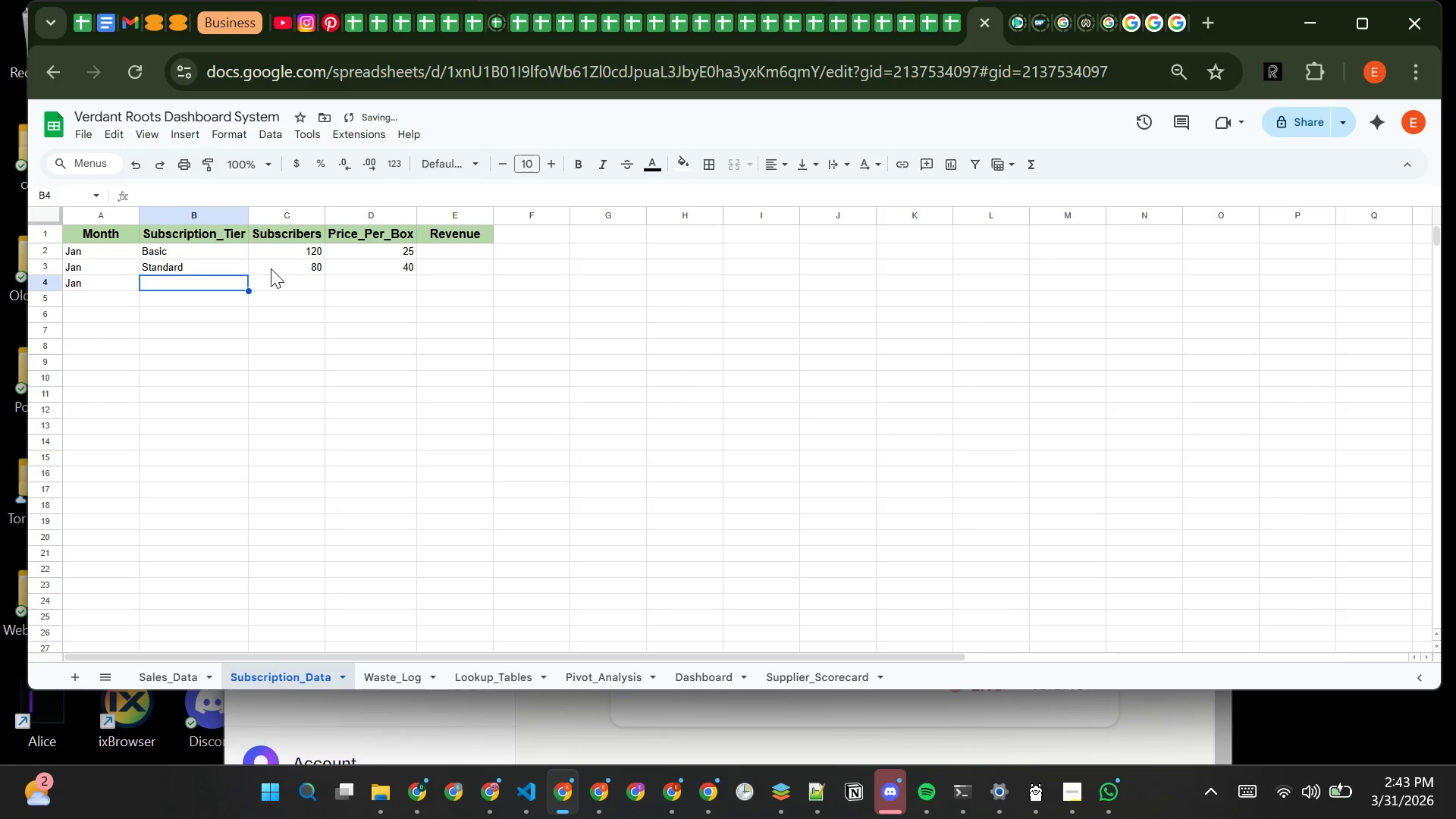 
type(Premium)
key(Tab)
 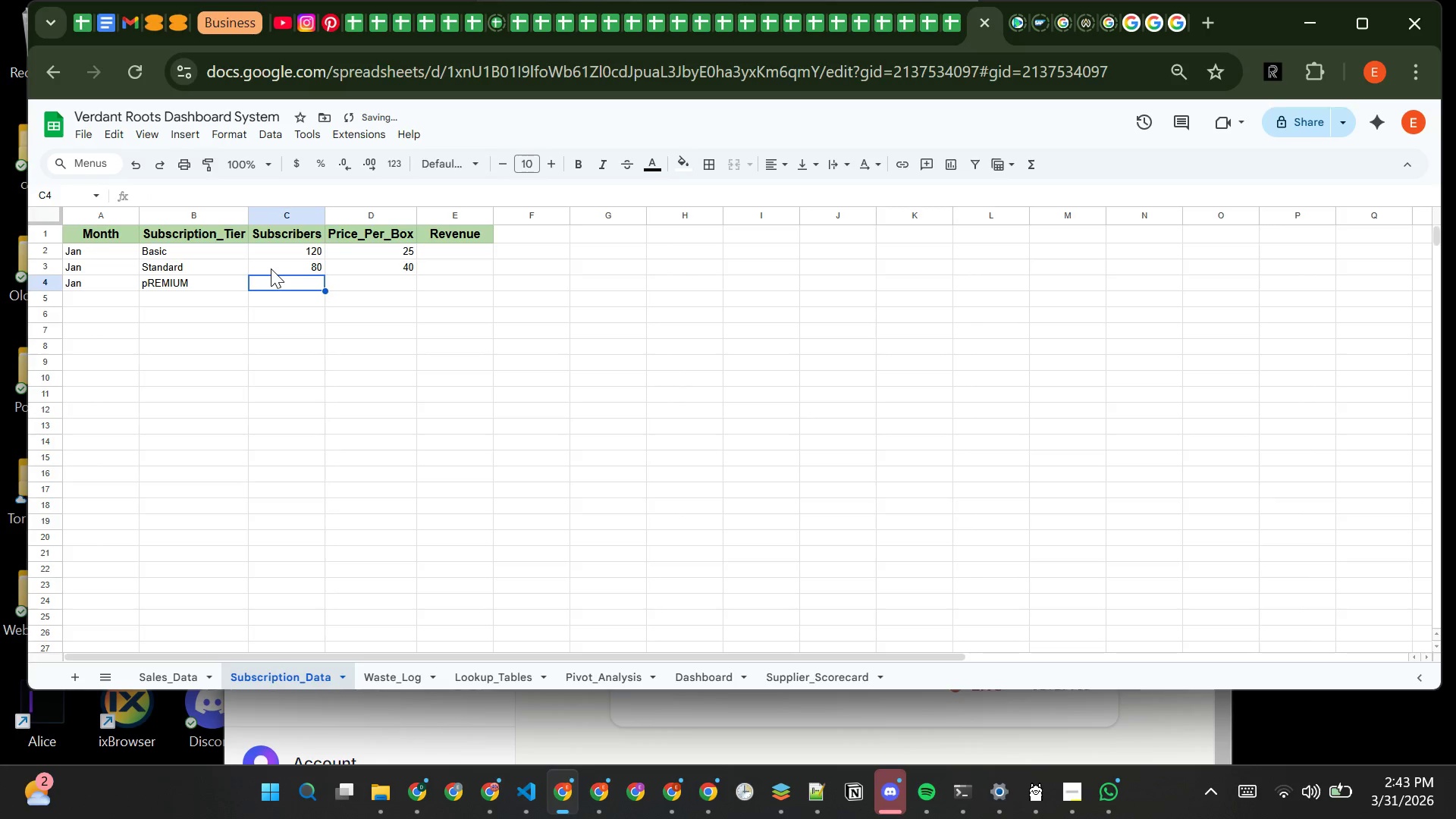 
key(ArrowLeft)
 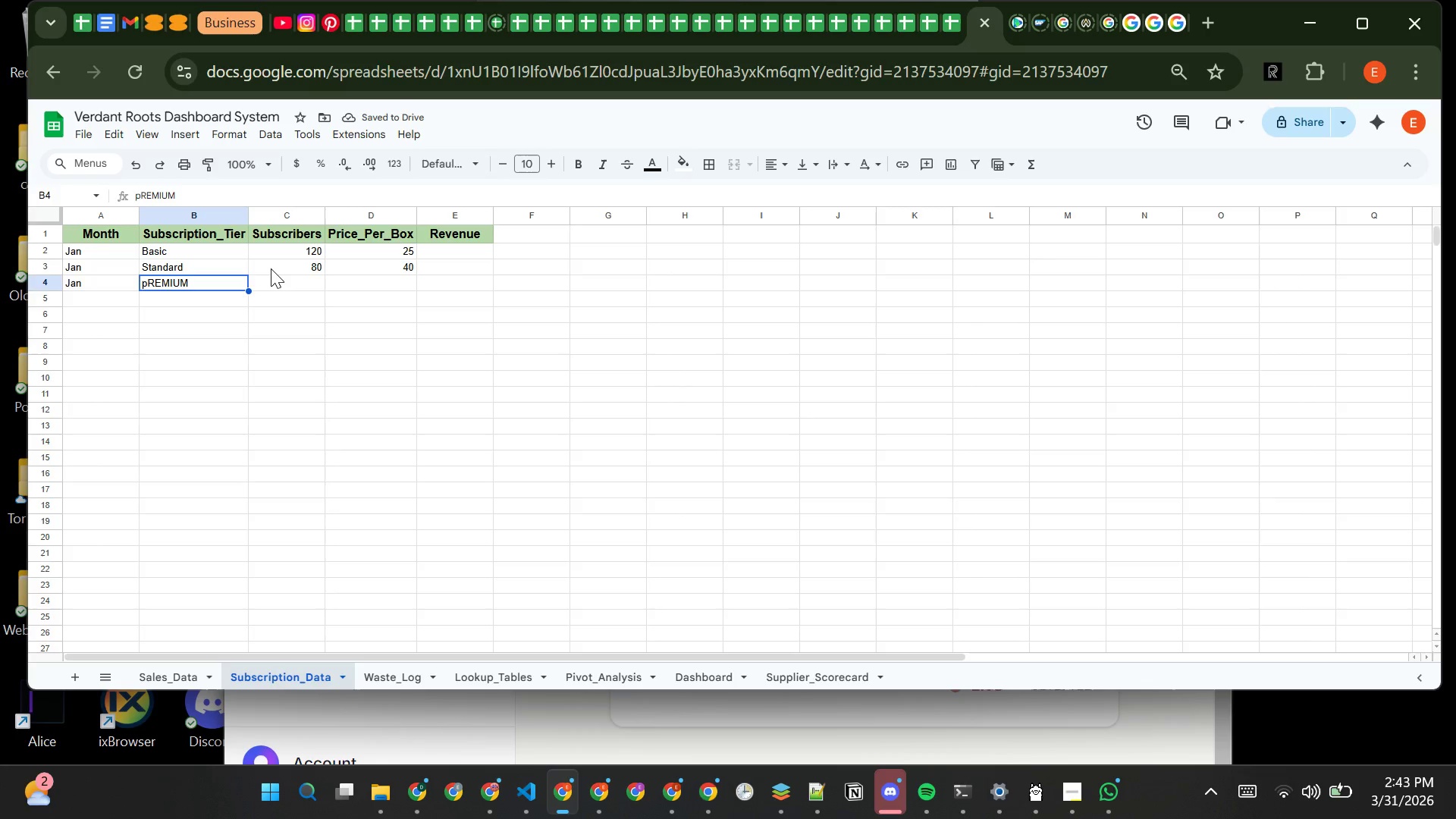 
type(Premium)
key(Tab)
type(50)
key(Tab)
type(60)
 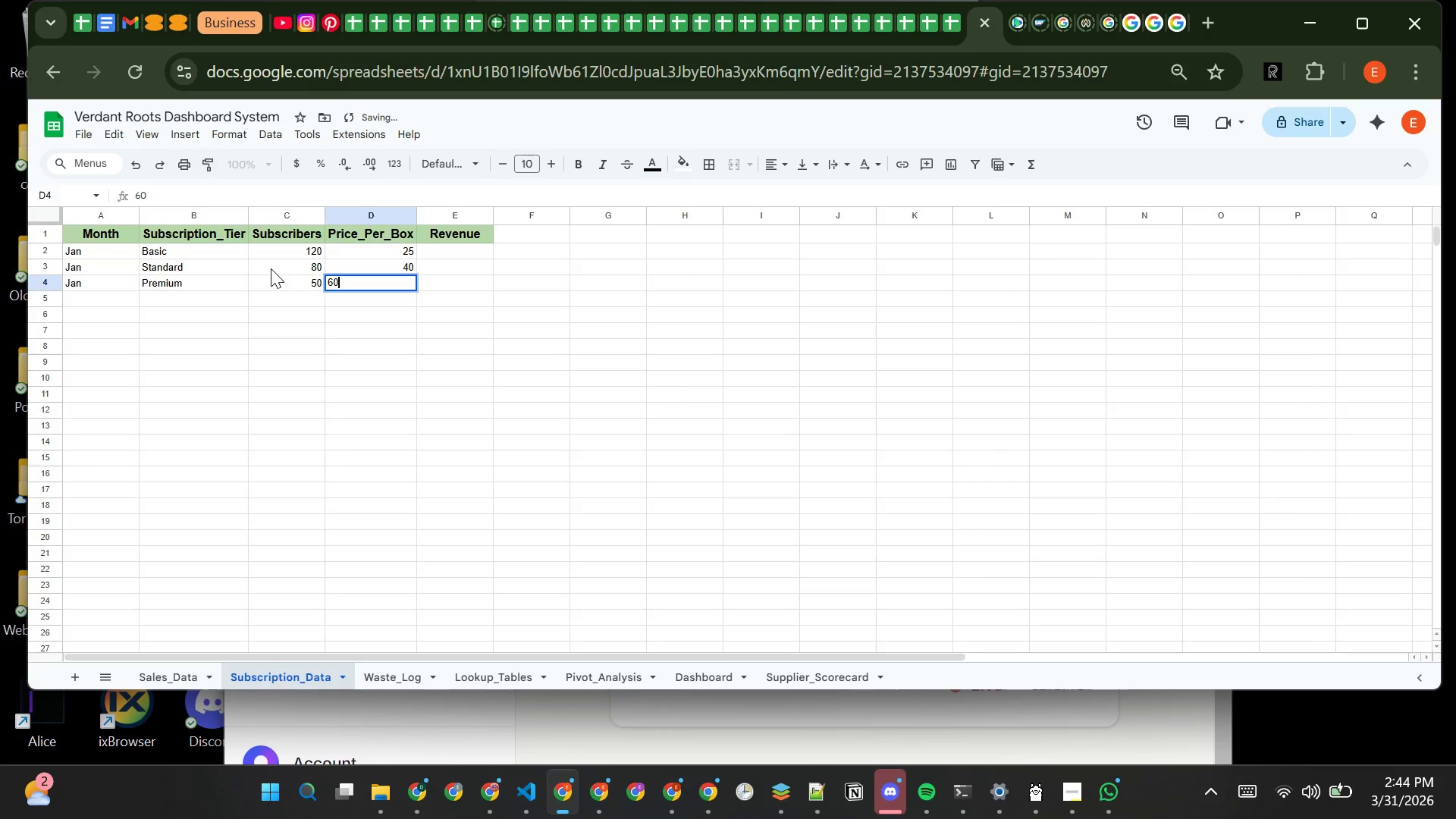 
wait(9.59)
 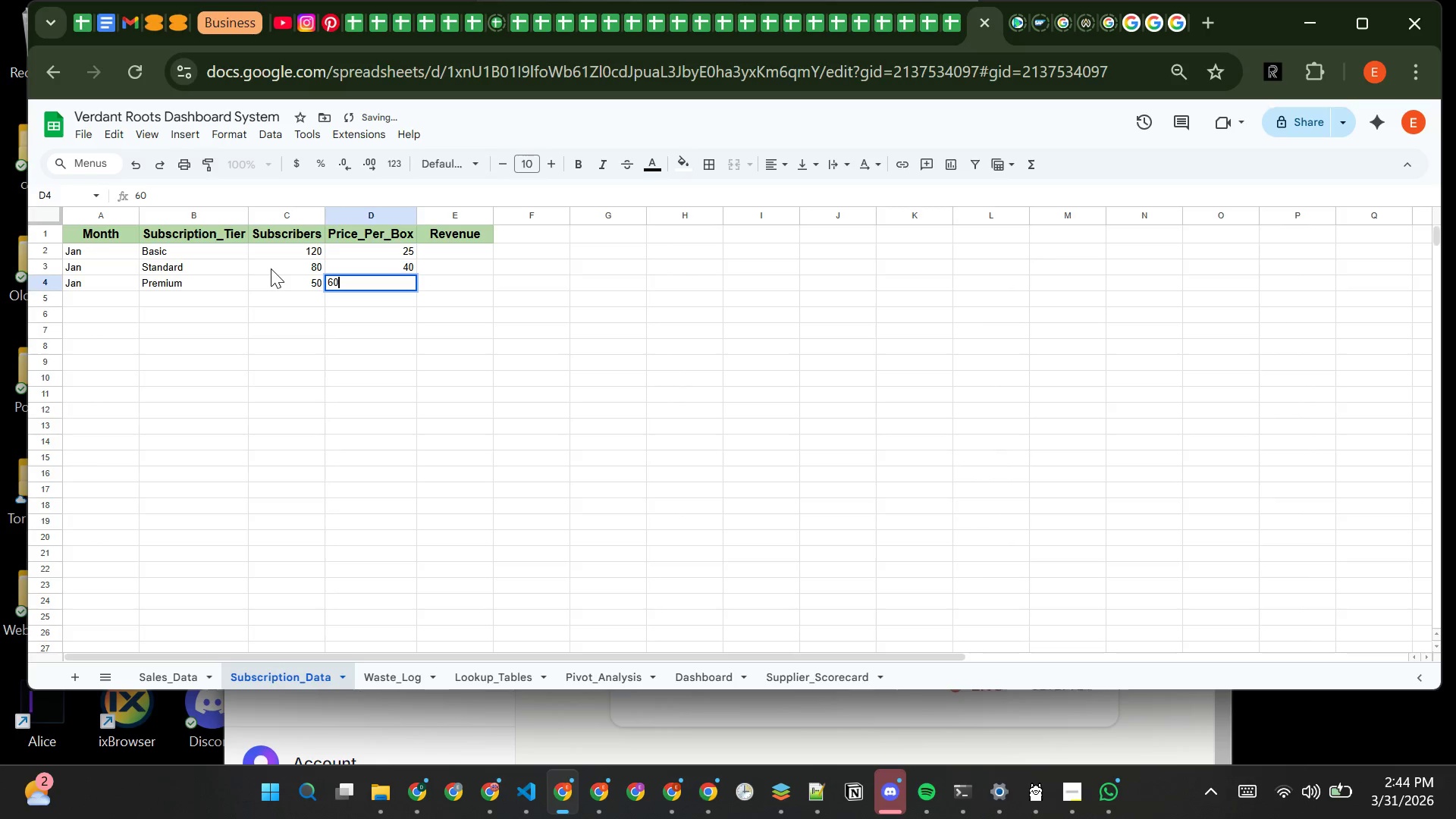 
left_click([96, 297])
 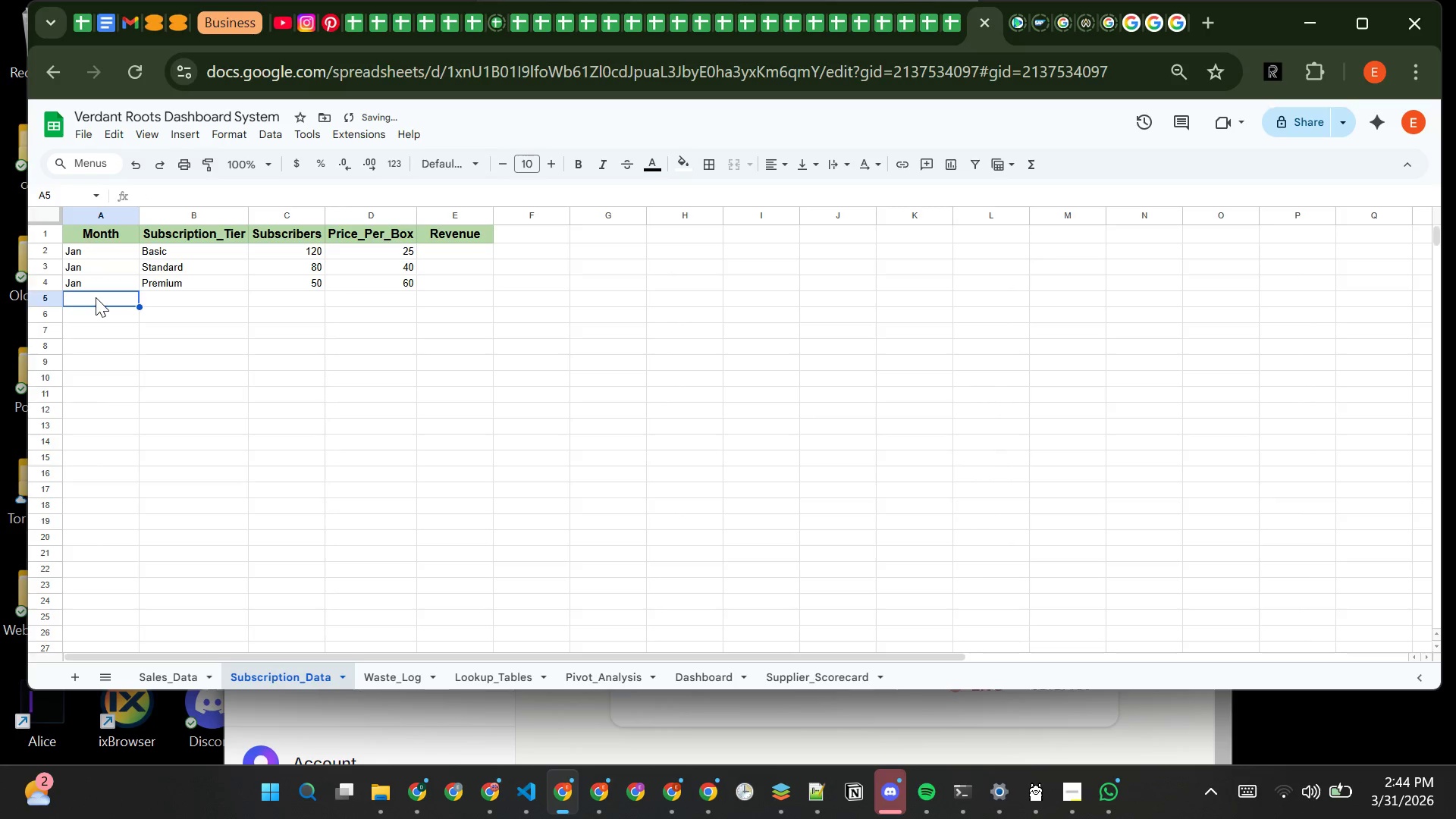 
type(Feb)
key(Tab)
type(Basic)
key(Tab)
type(140)
key(Tab)
type(25)
 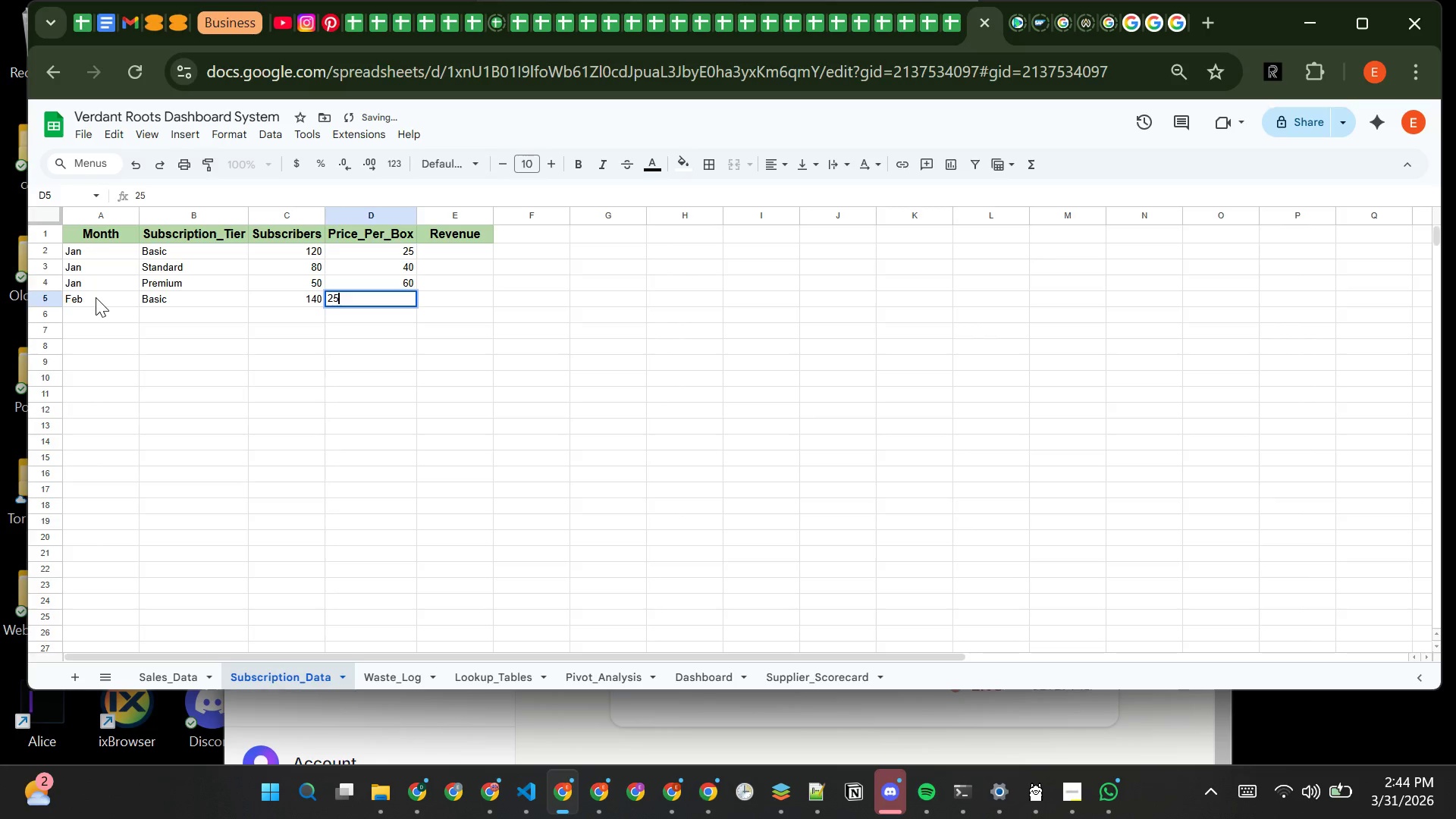 
key(Enter)
 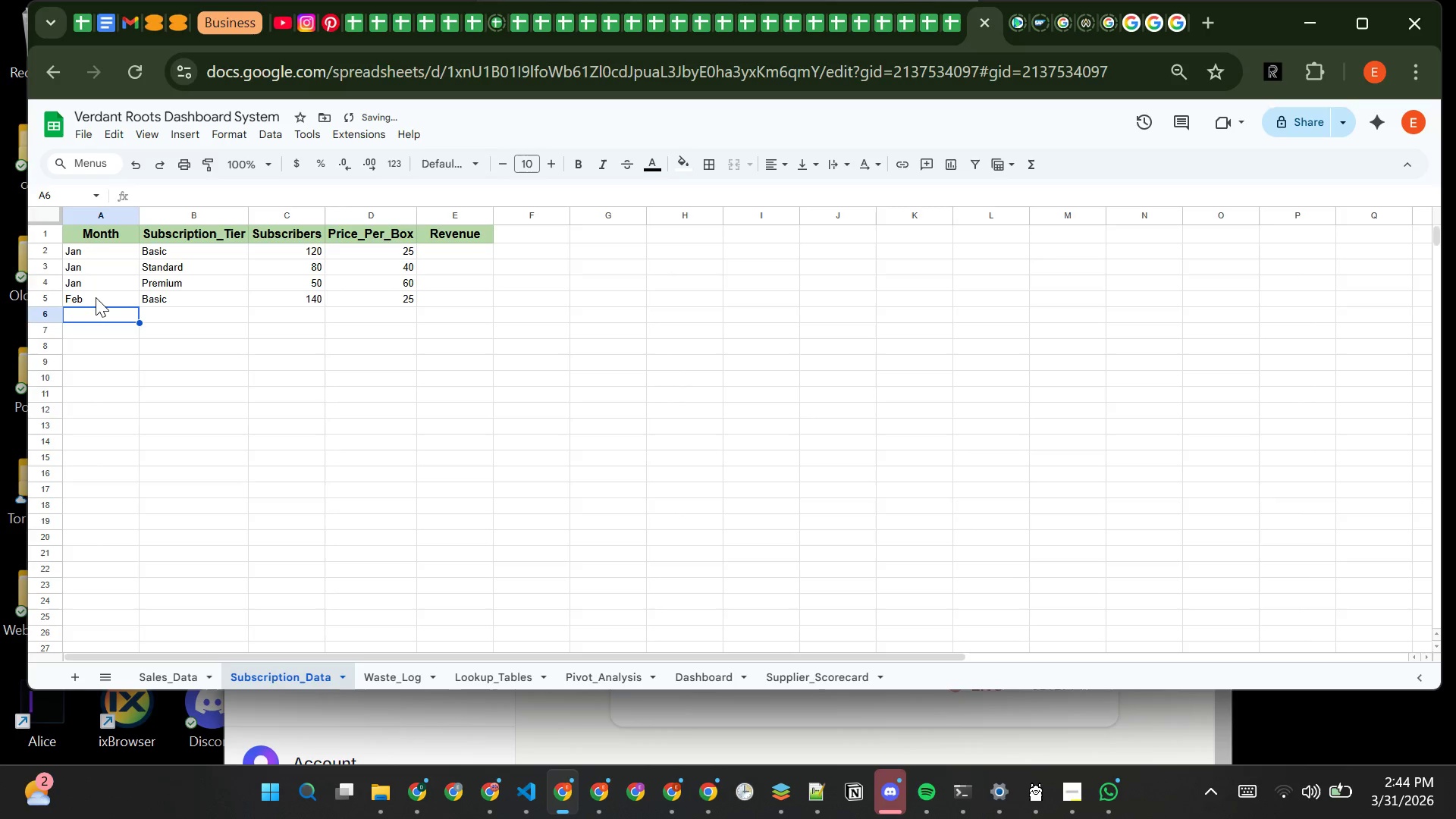 
type(Feb)
key(Tab)
type(Standard)
key(Tab)
 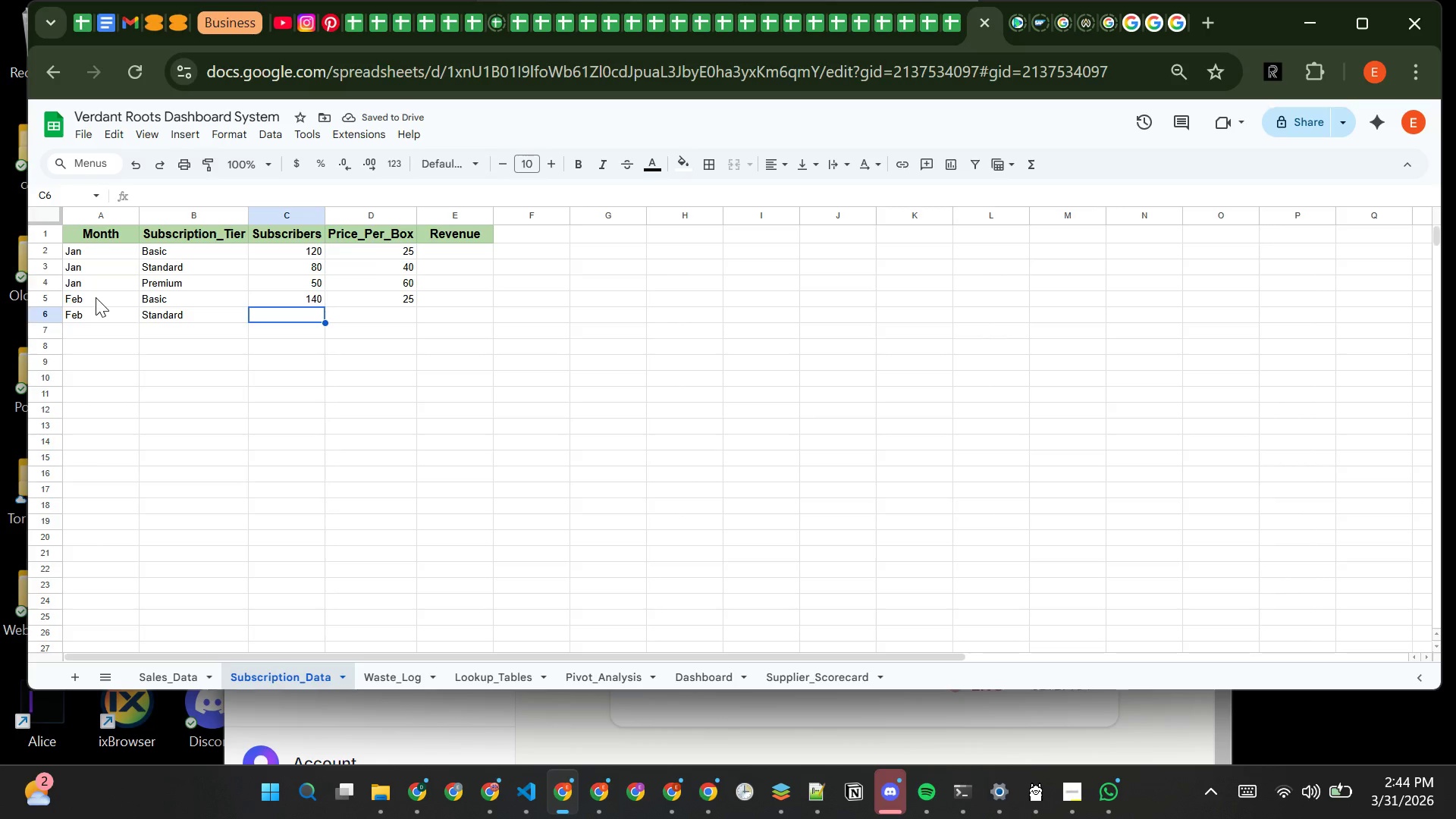 
type(90)
key(Tab)
type(40)
 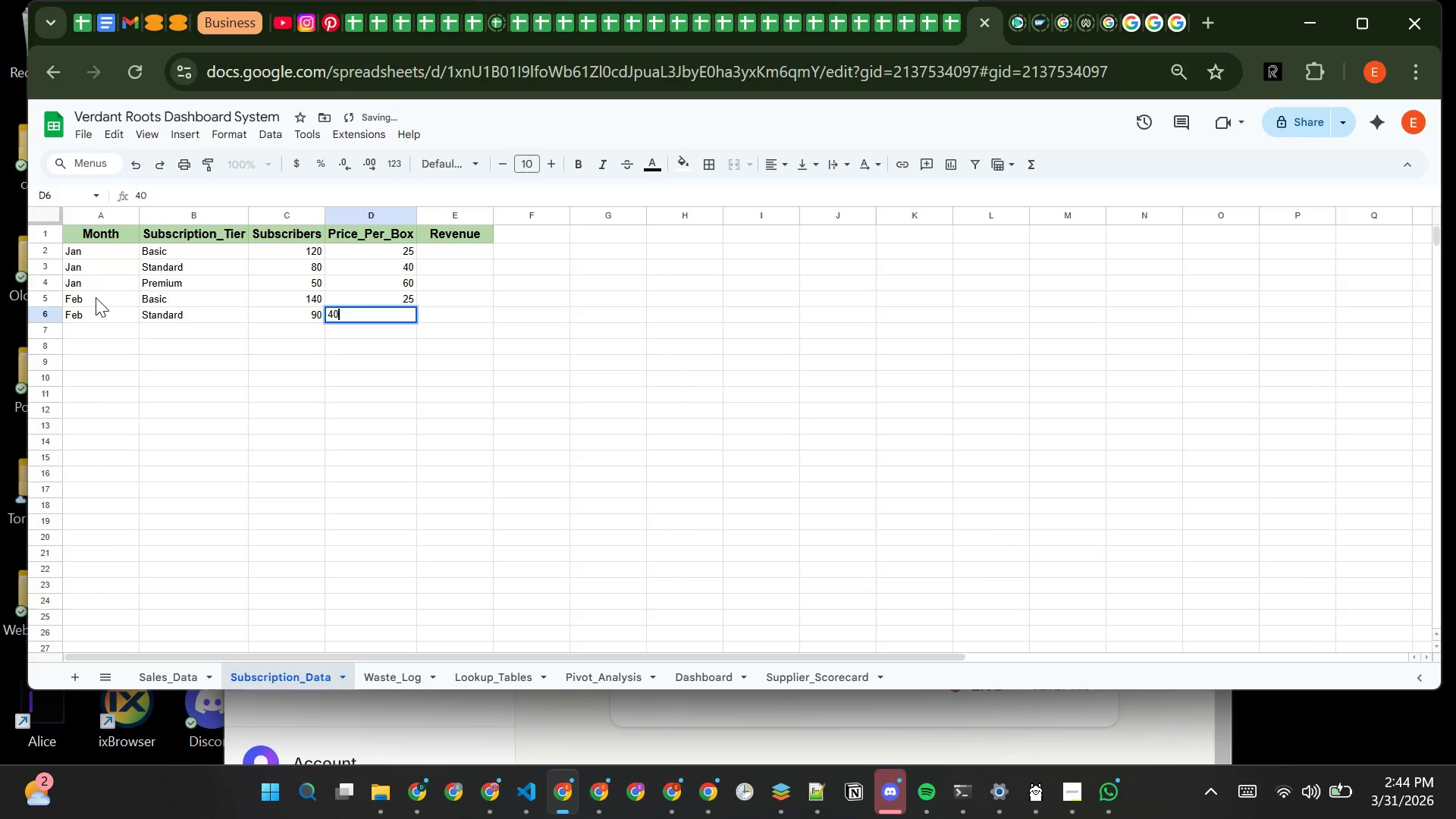 
key(Enter)
 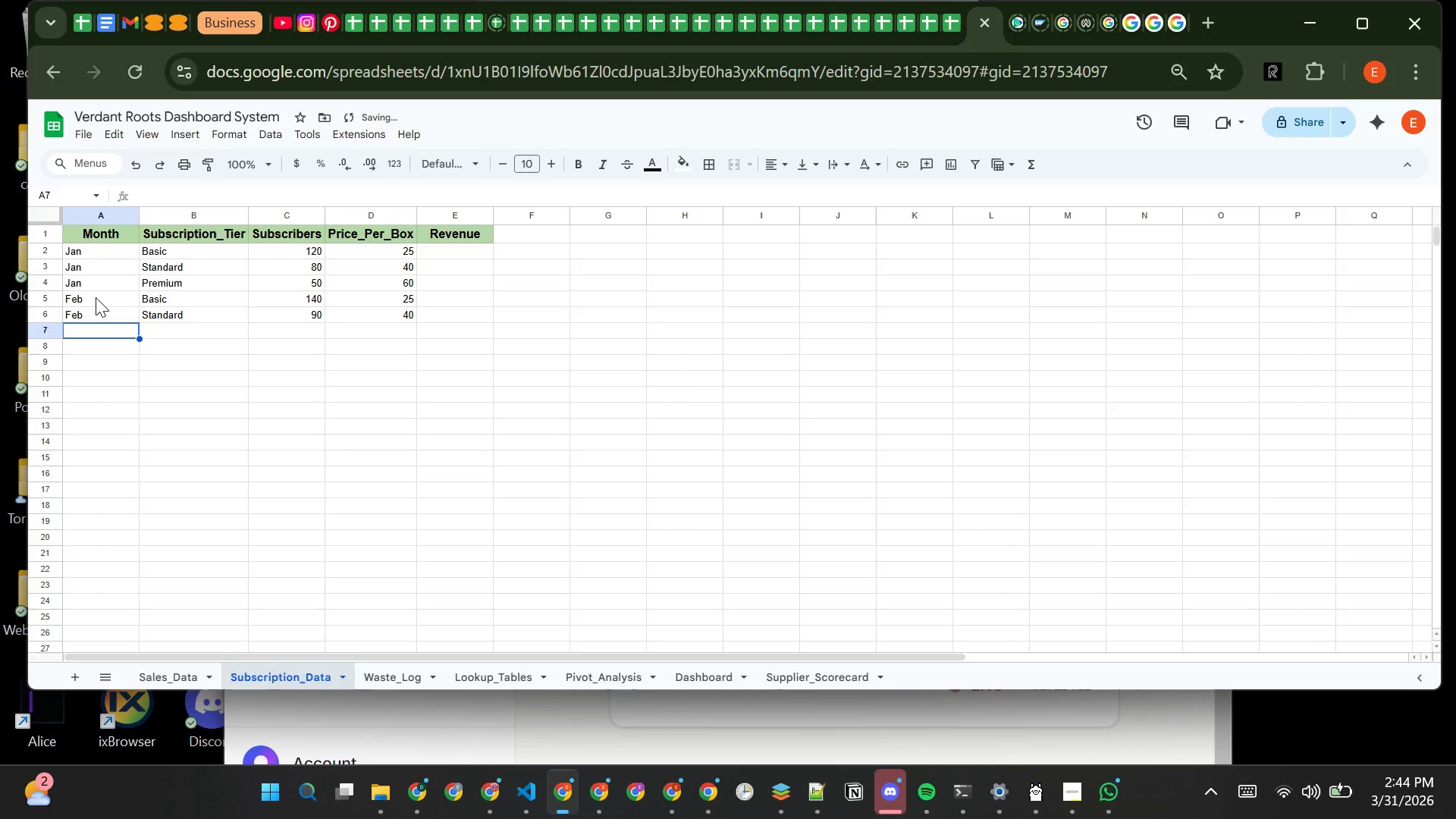 
type(Feb)
key(Tab)
 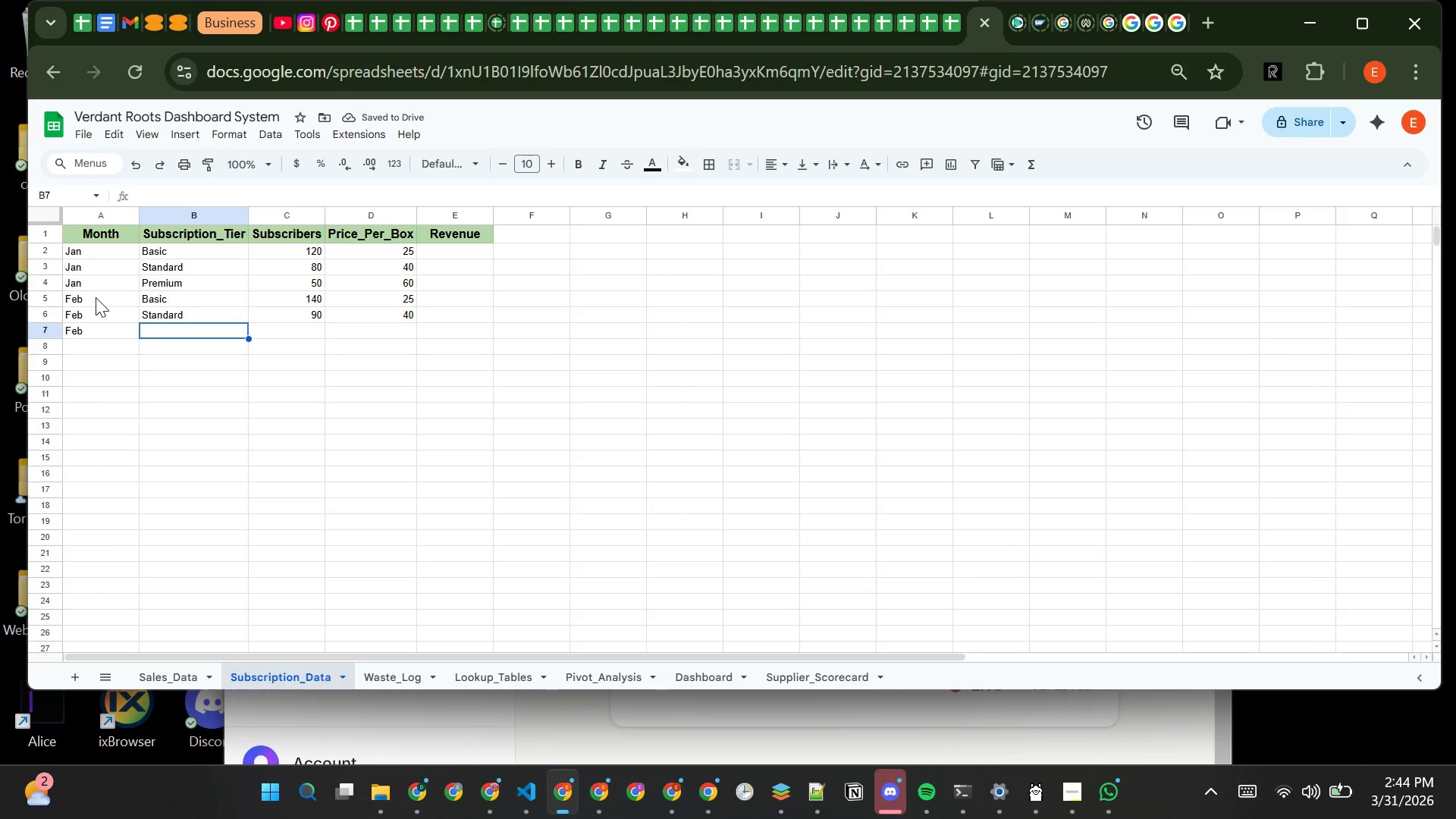 
type(Premium)
key(Tab)
 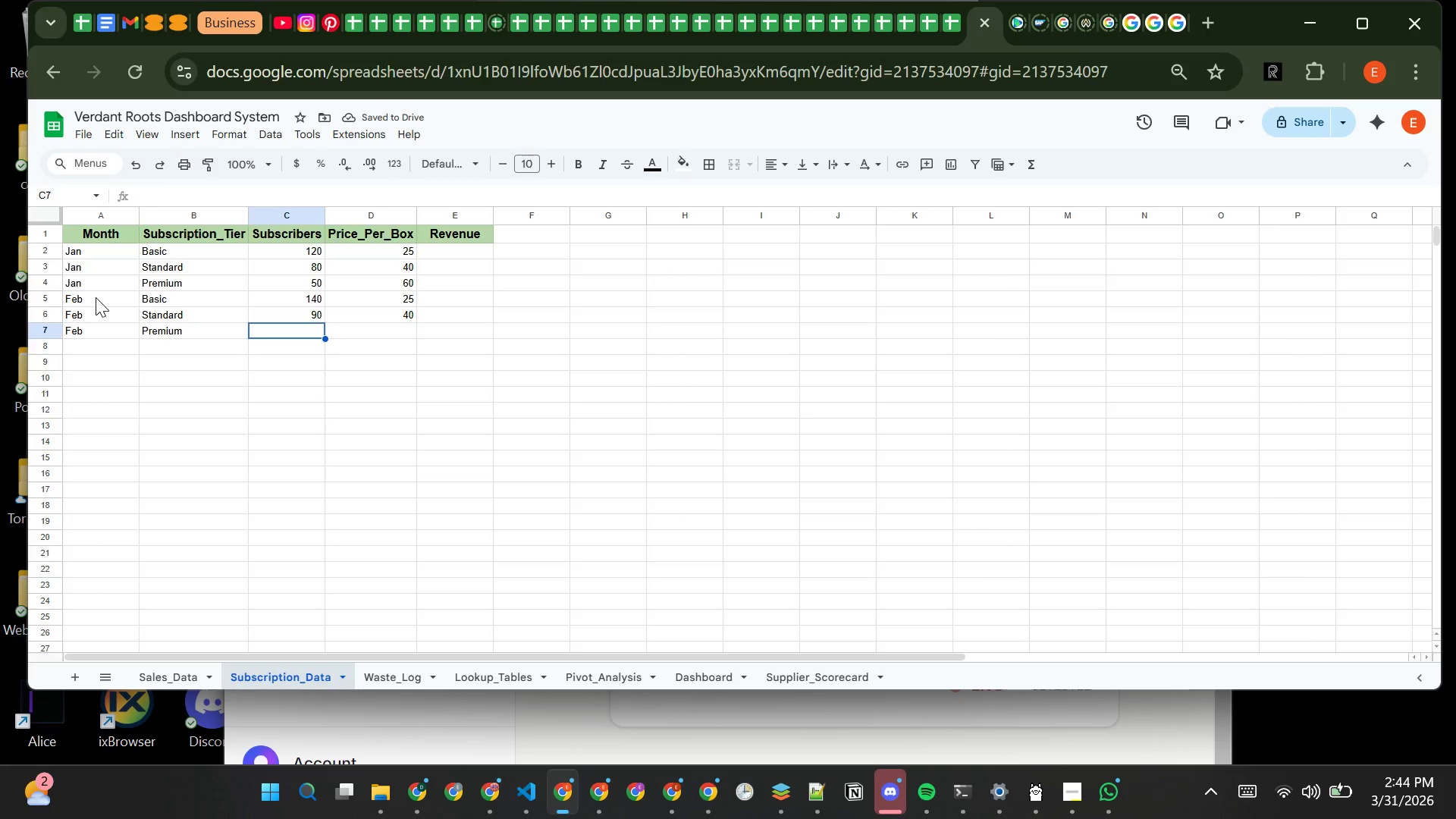 
type(55)
key(Tab)
type(60)
 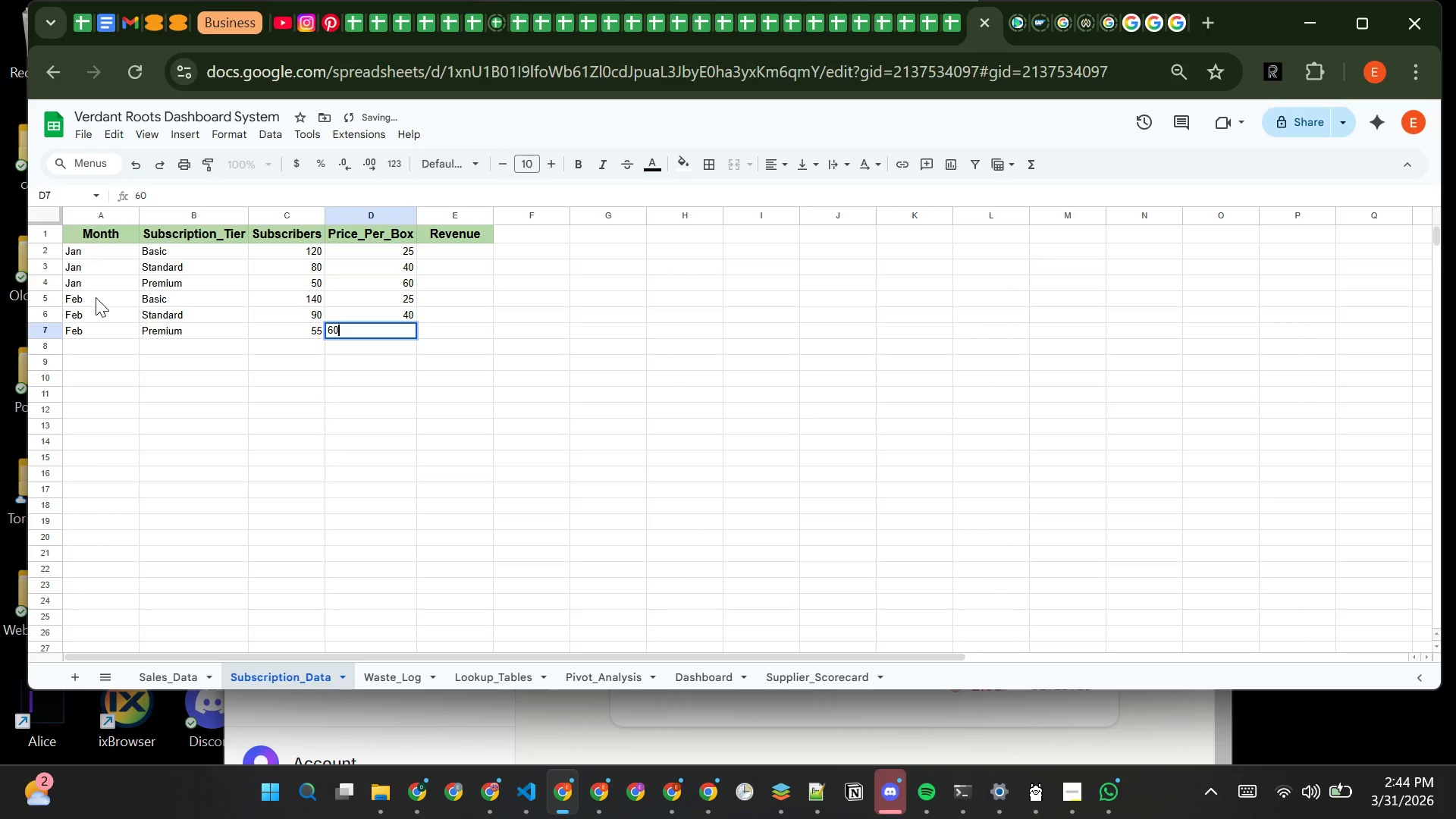 
key(Enter)
 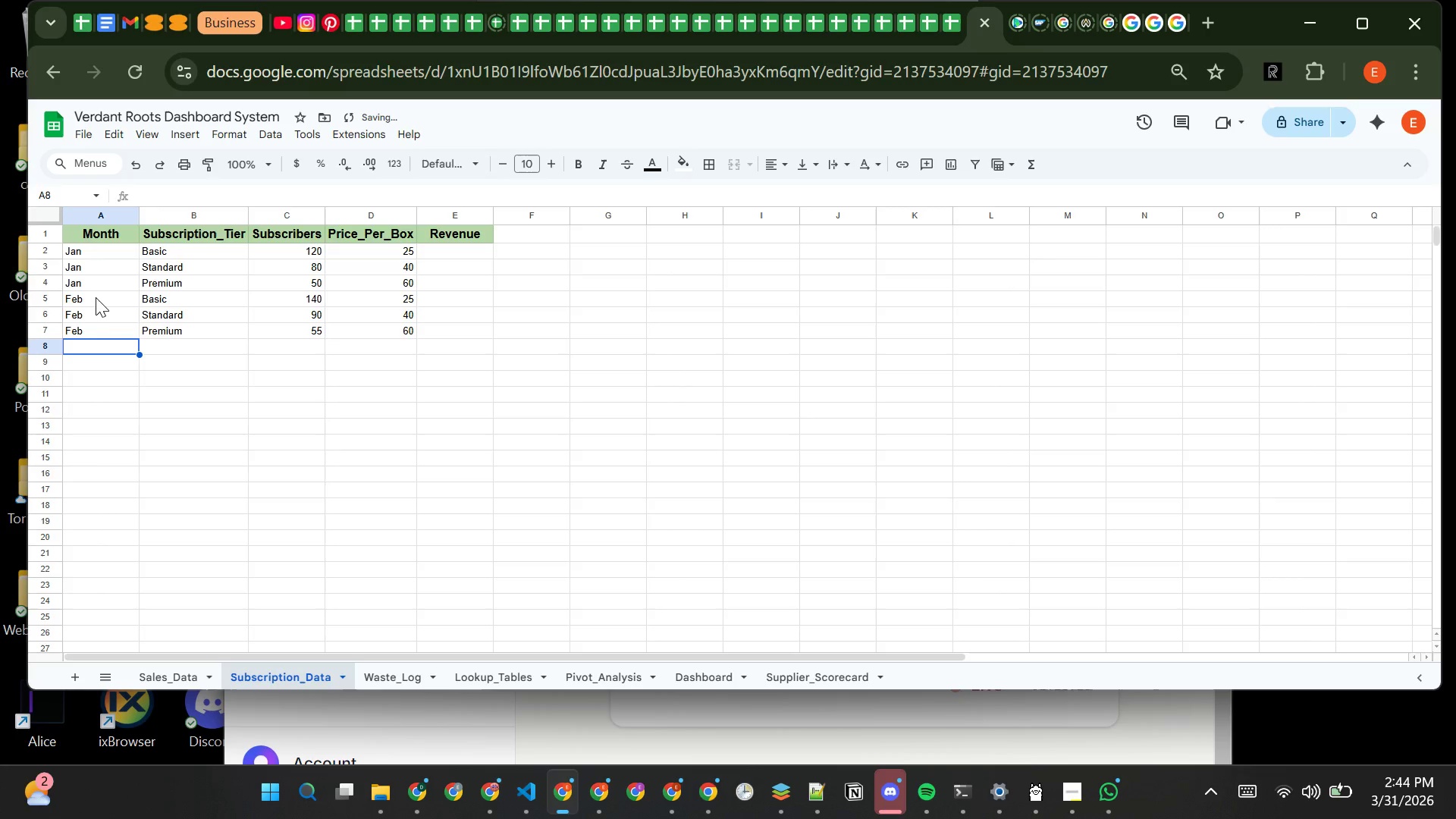 
type(Mar)
 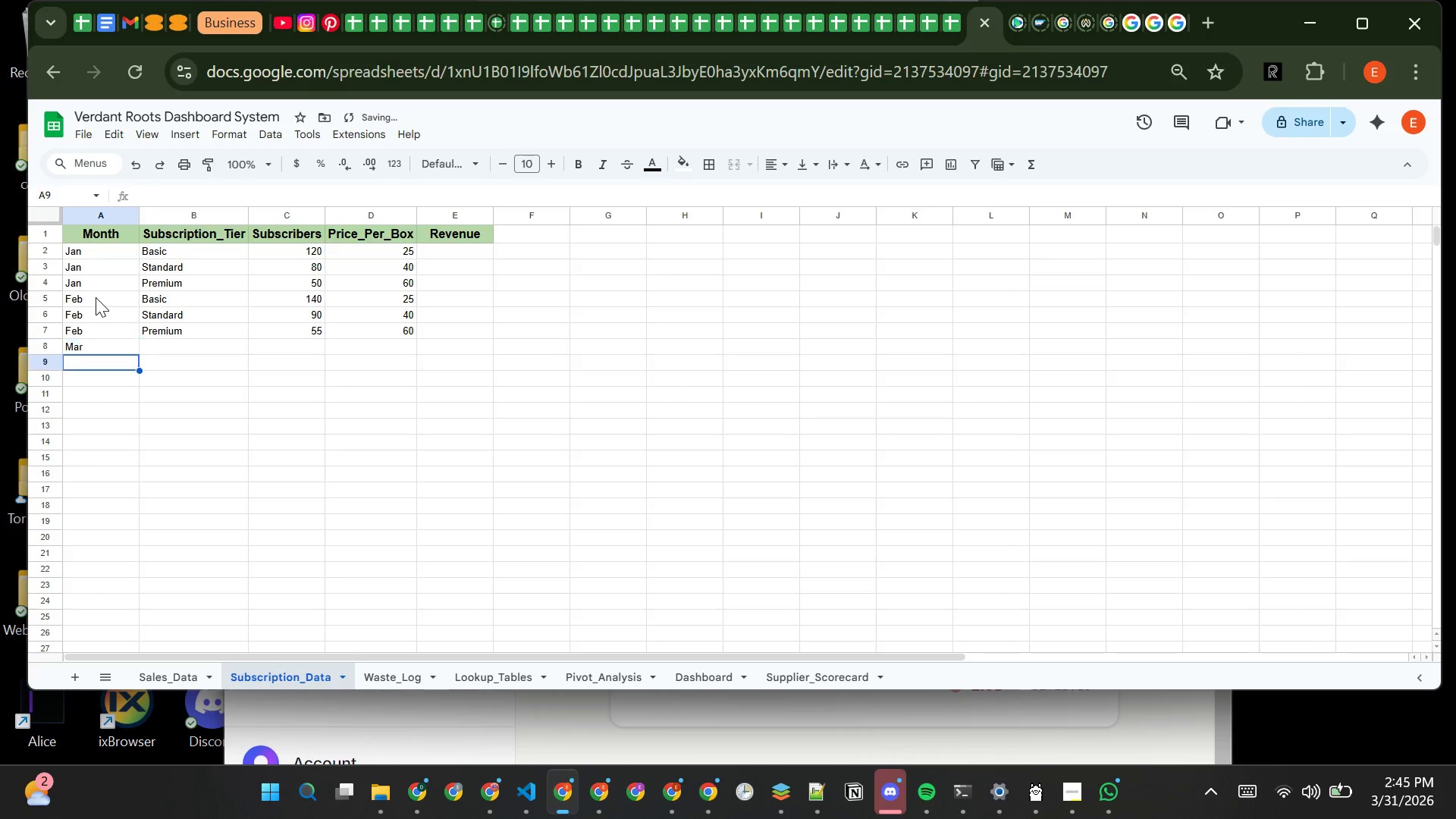 
key(Enter)
 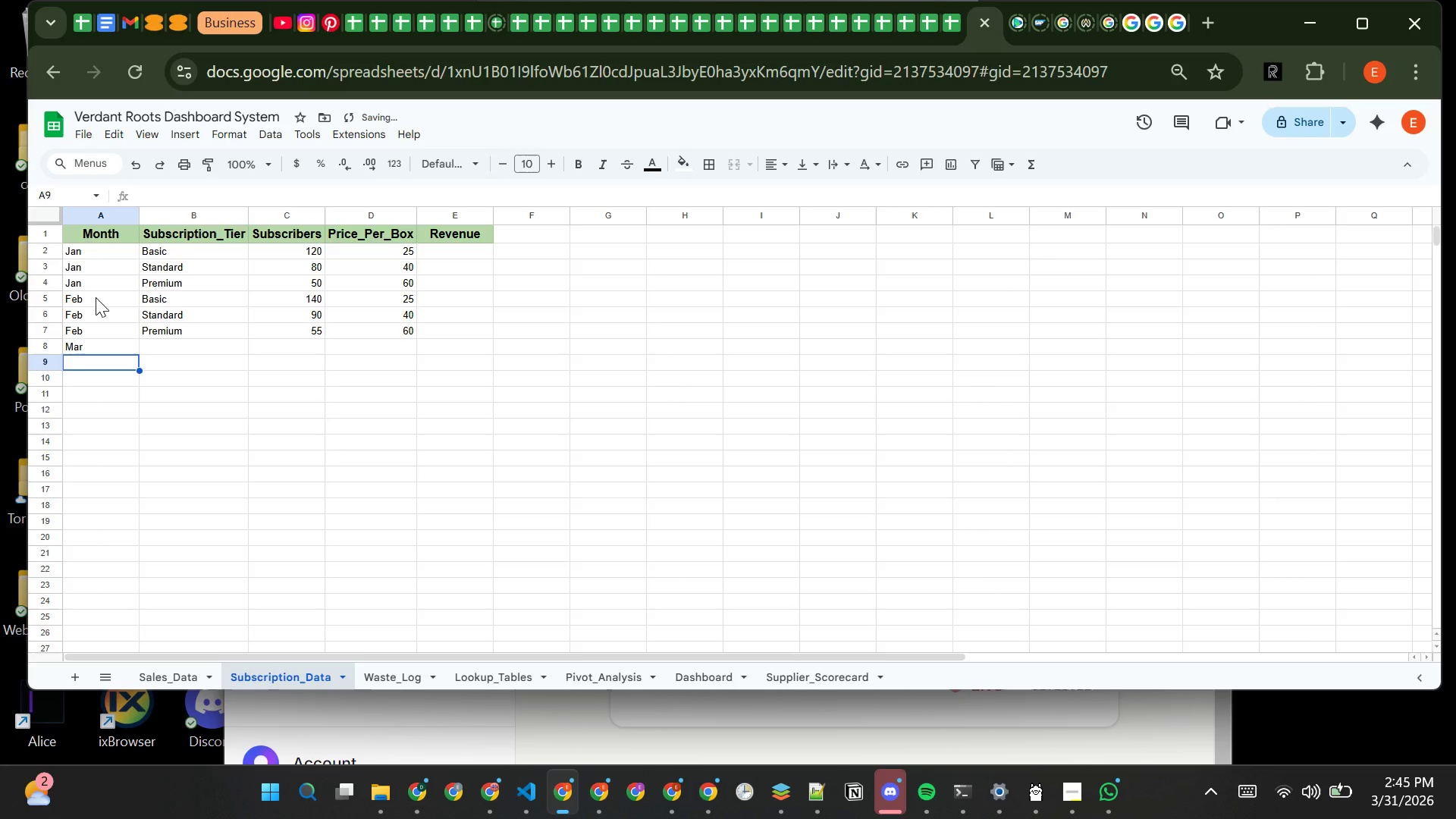 
type(Mar)
 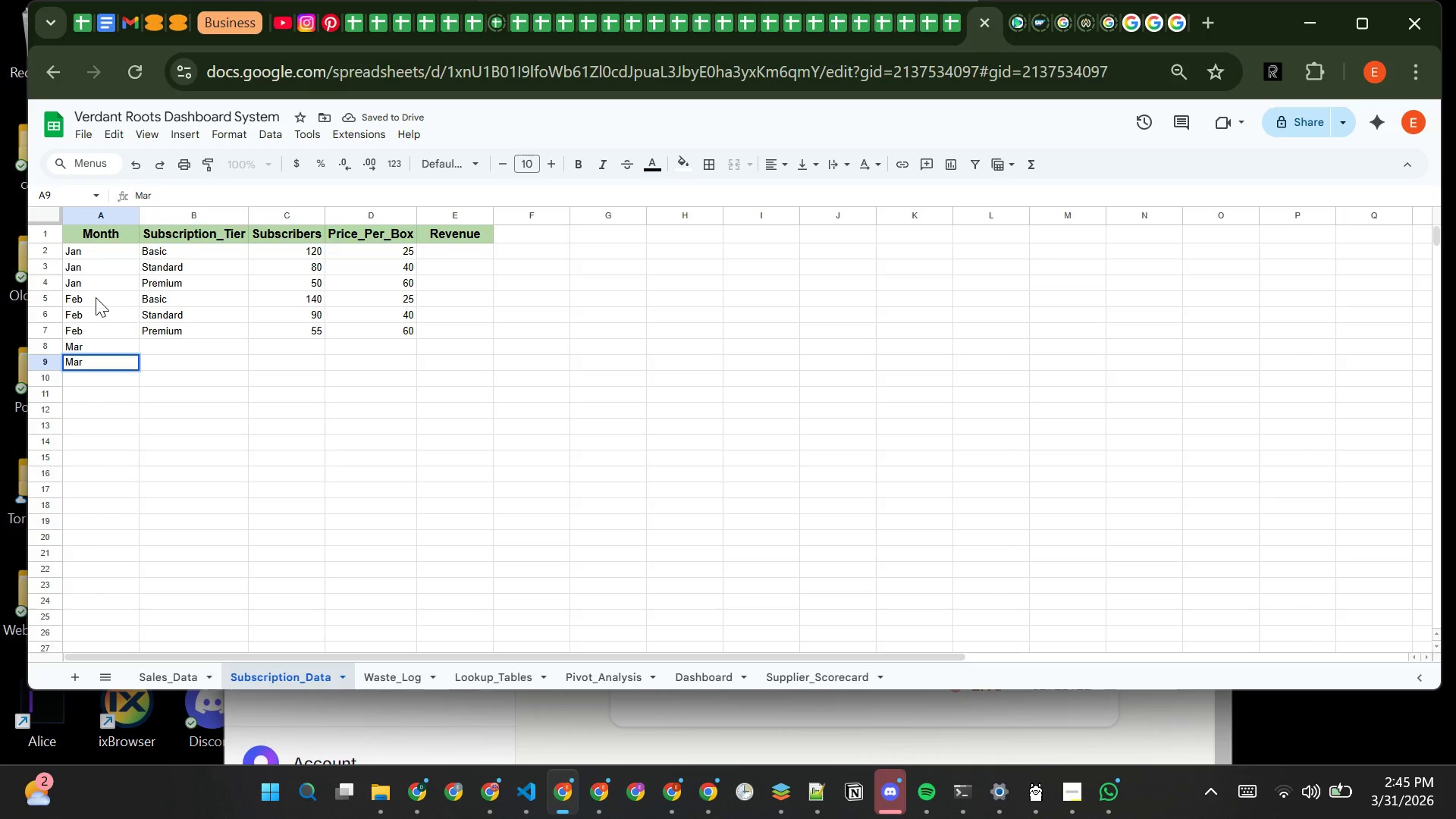 
key(Enter)
 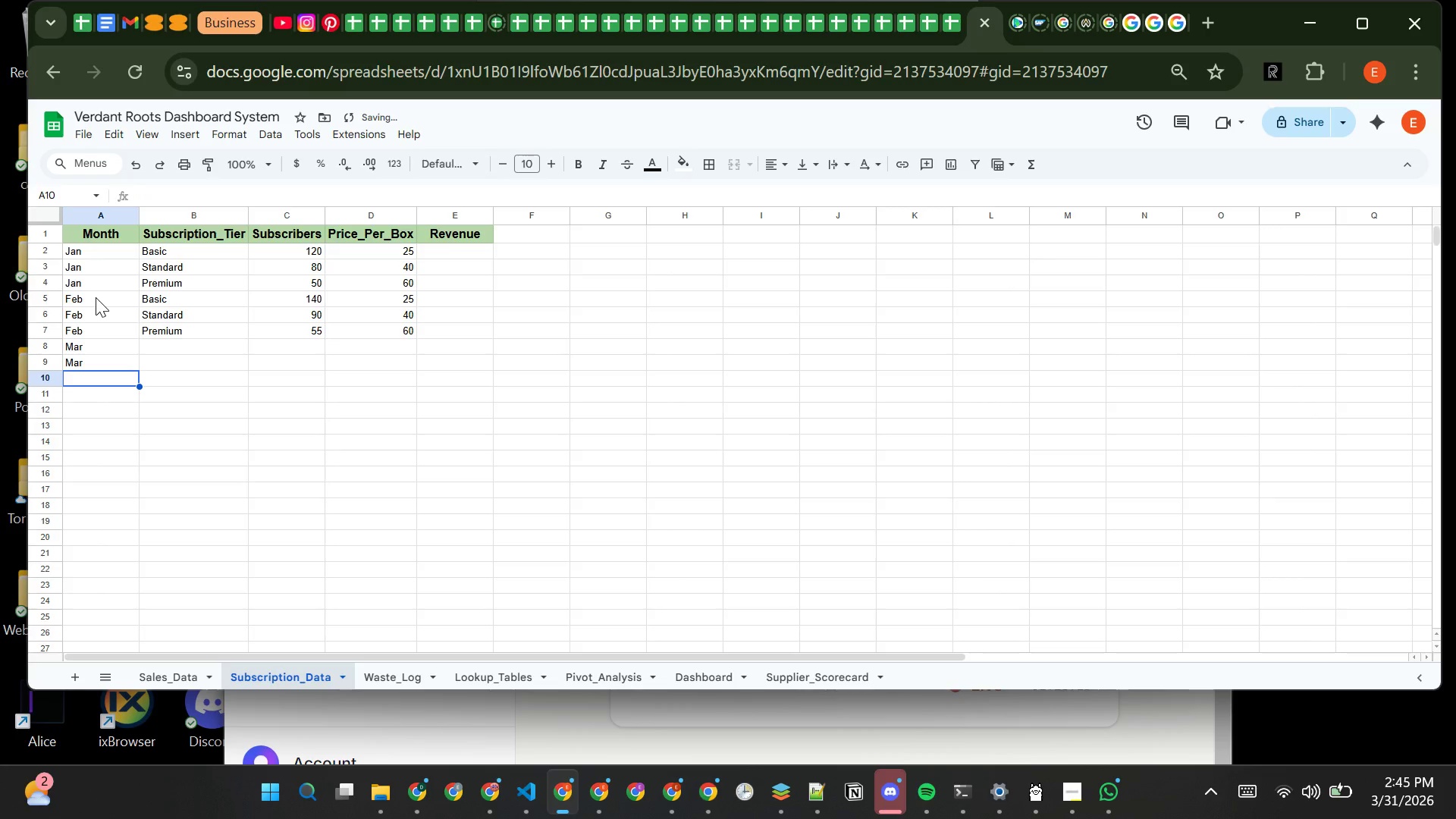 
type(Mar)
 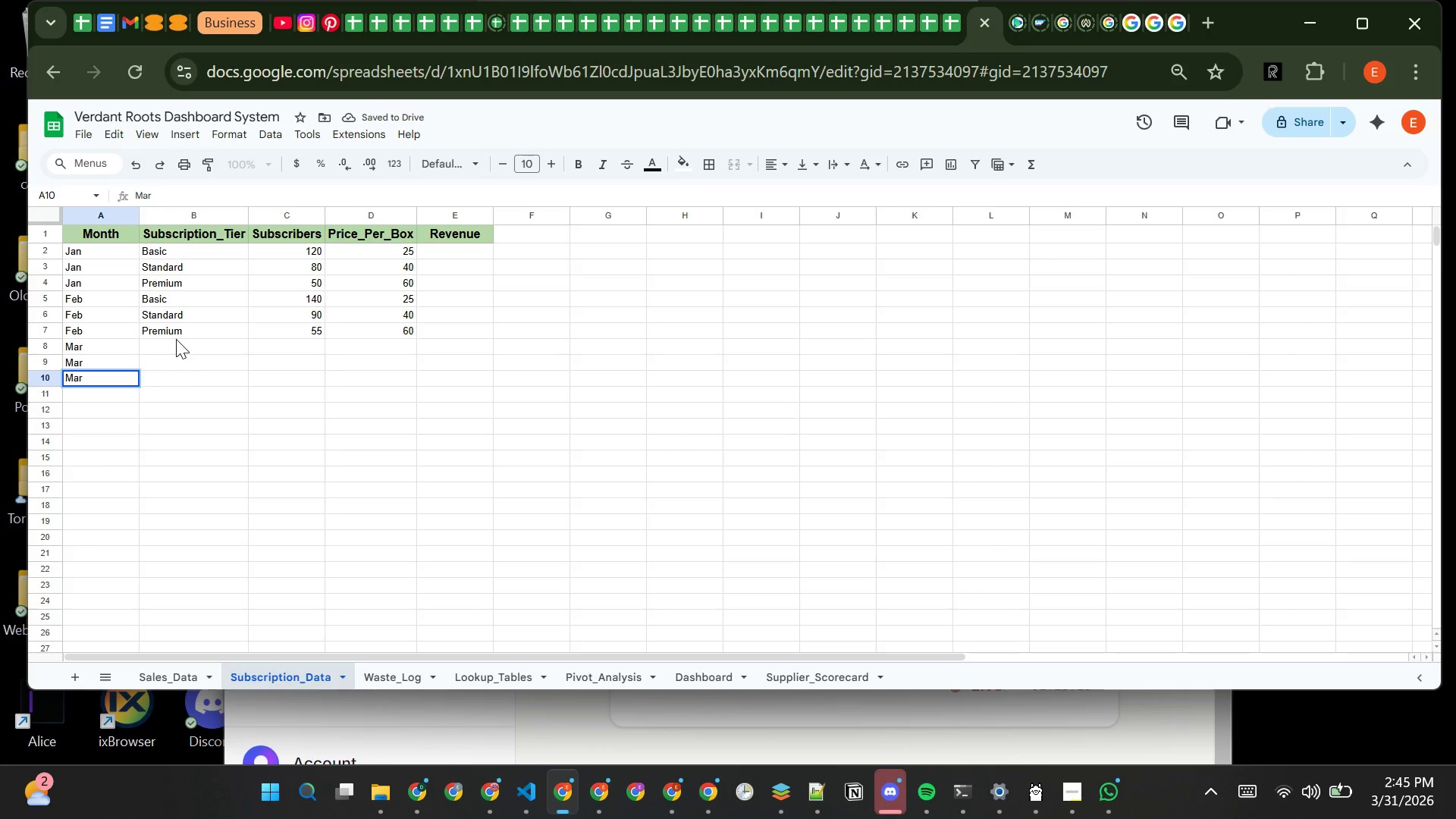 
left_click([177, 339])
 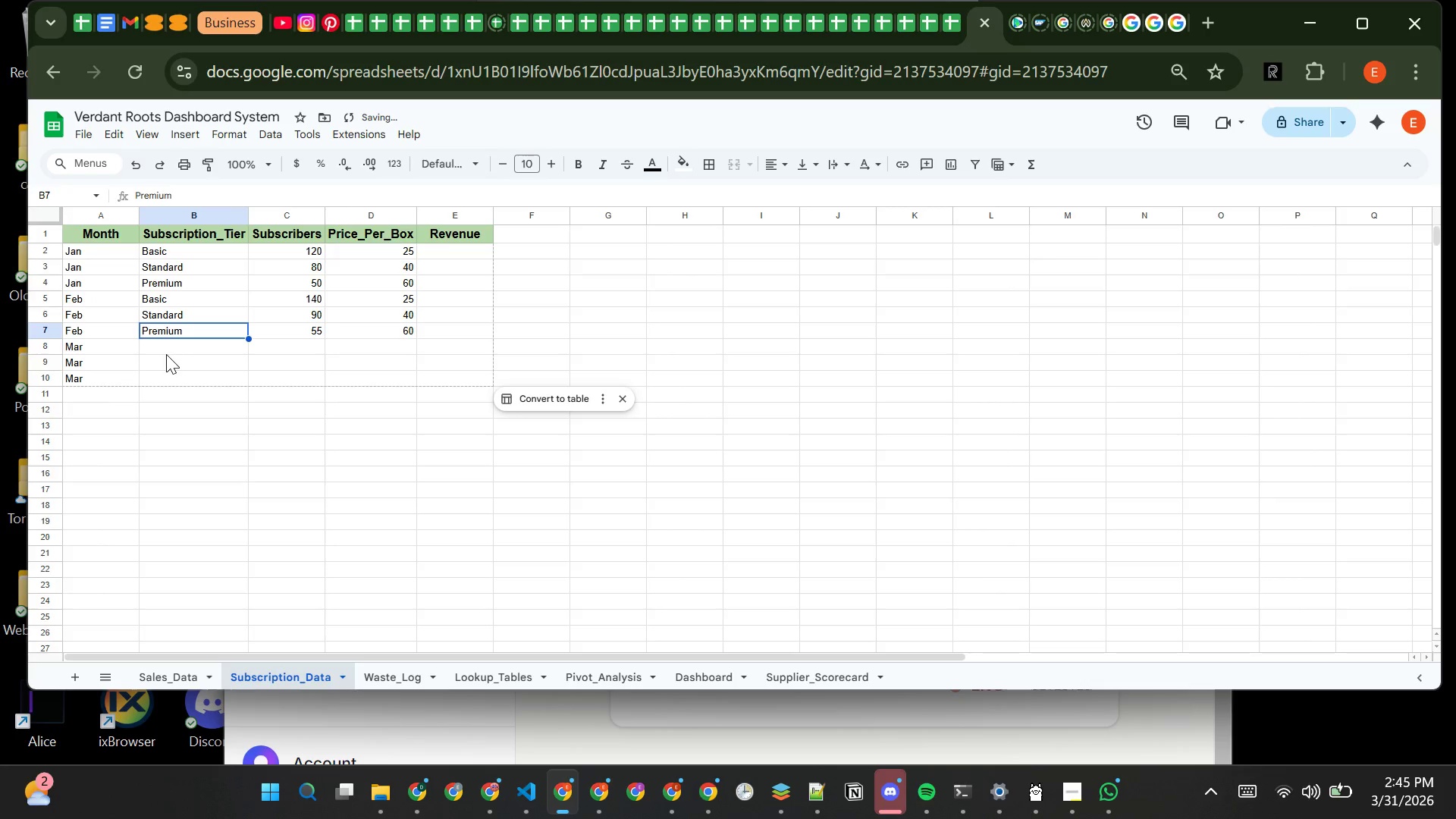 
left_click([168, 348])
 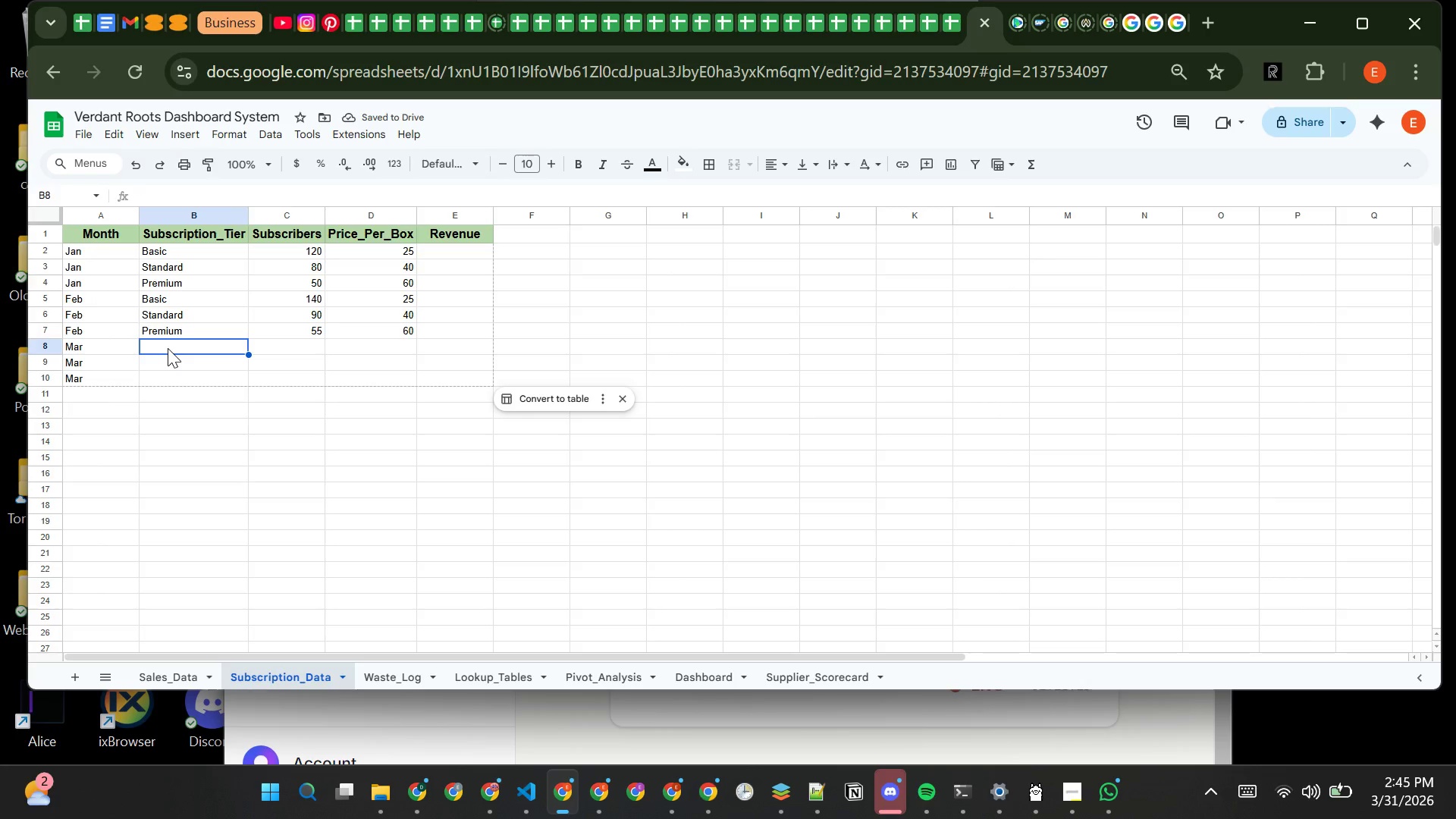 
type(Basic)
 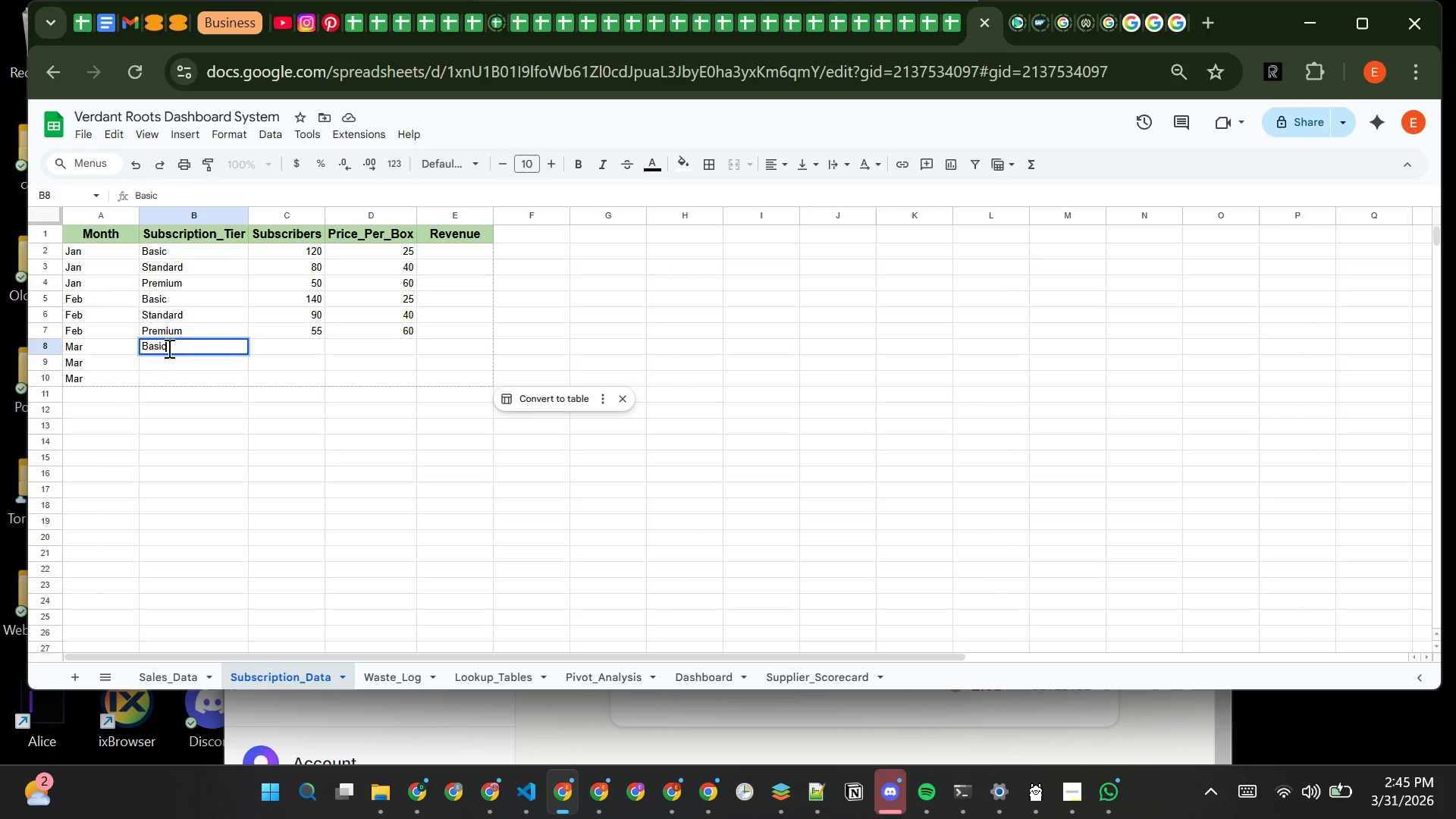 
key(Enter)
 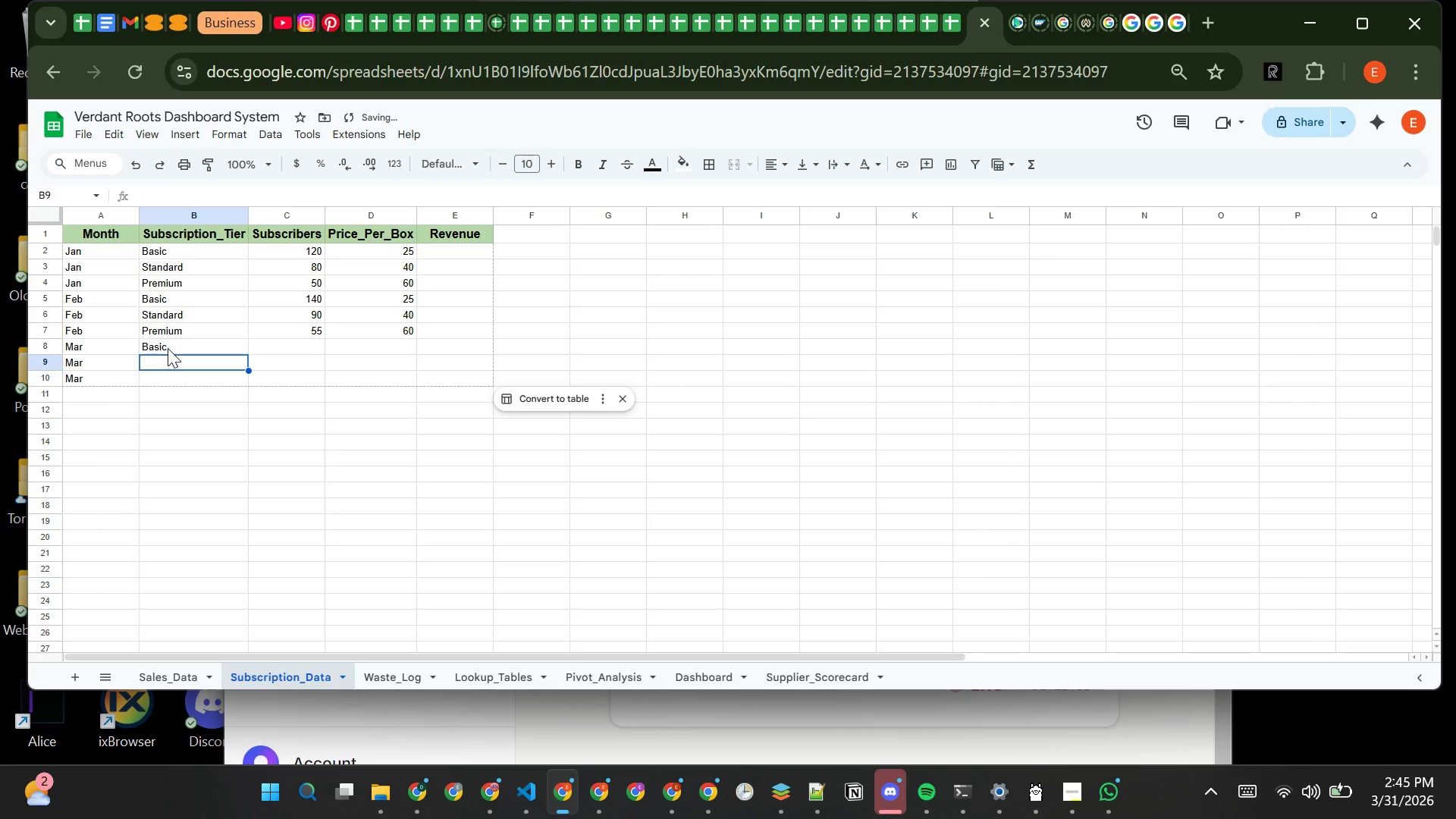 
type(Standard)
 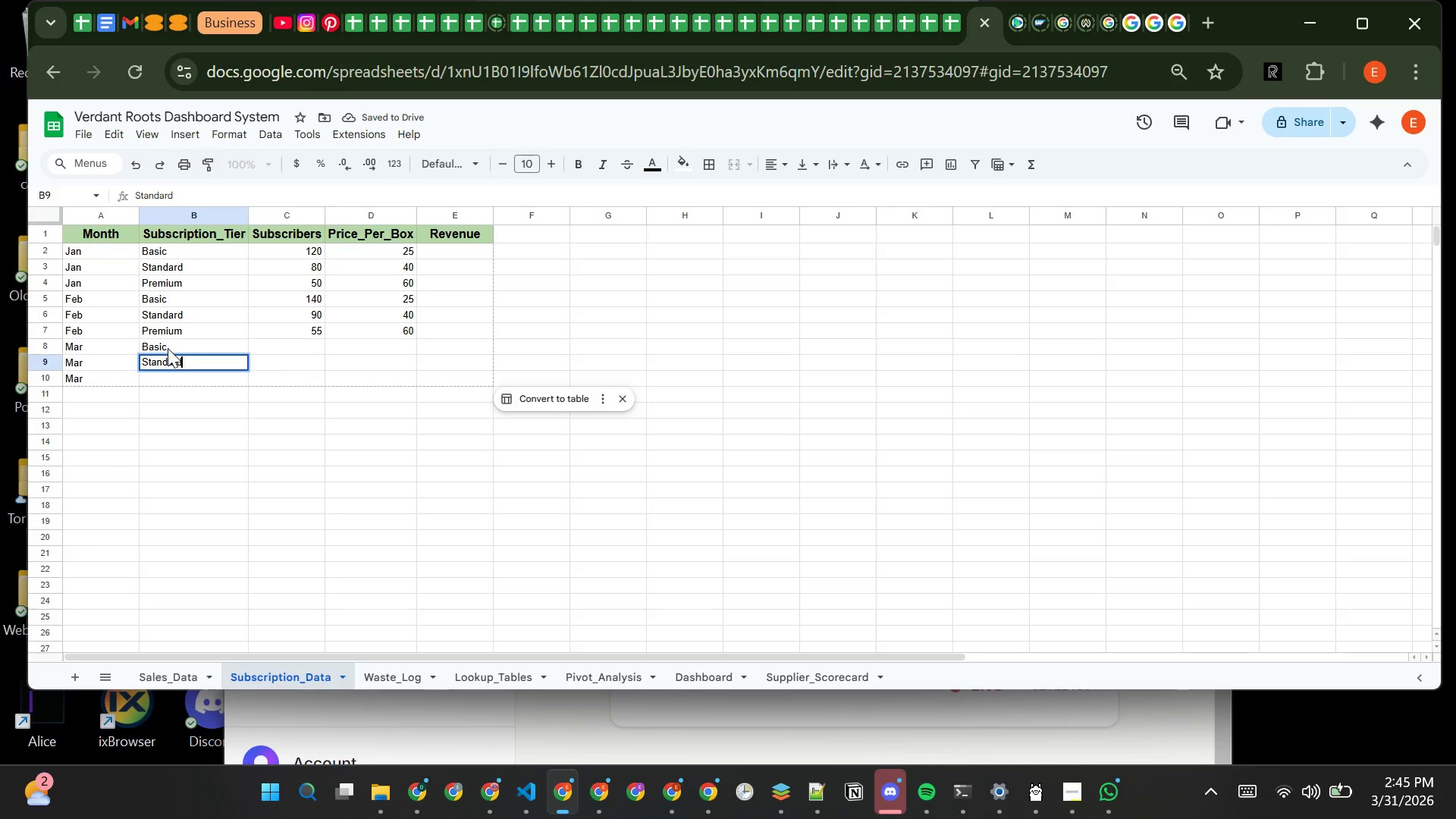 
key(Enter)
 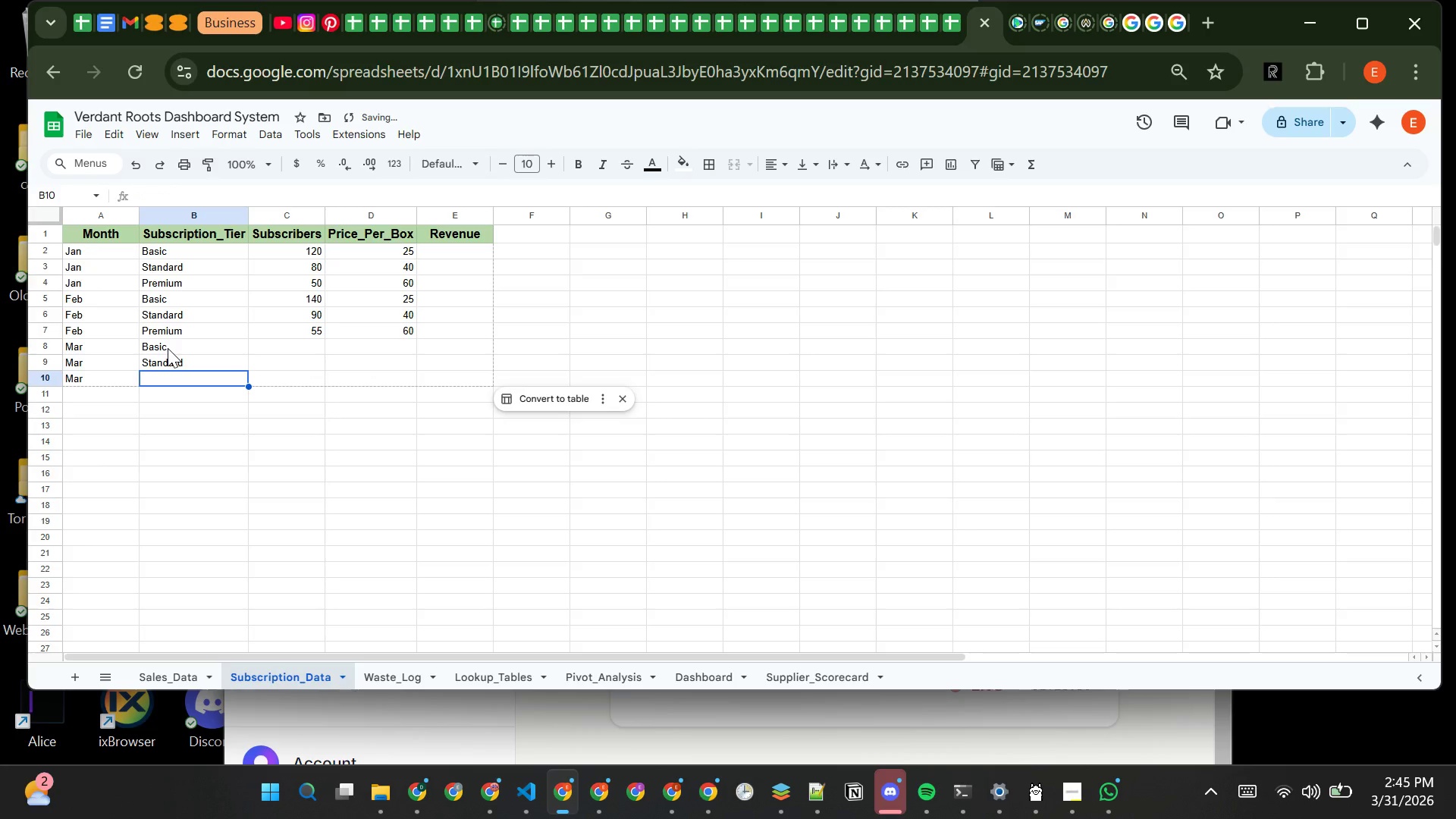 
type(Premium)
 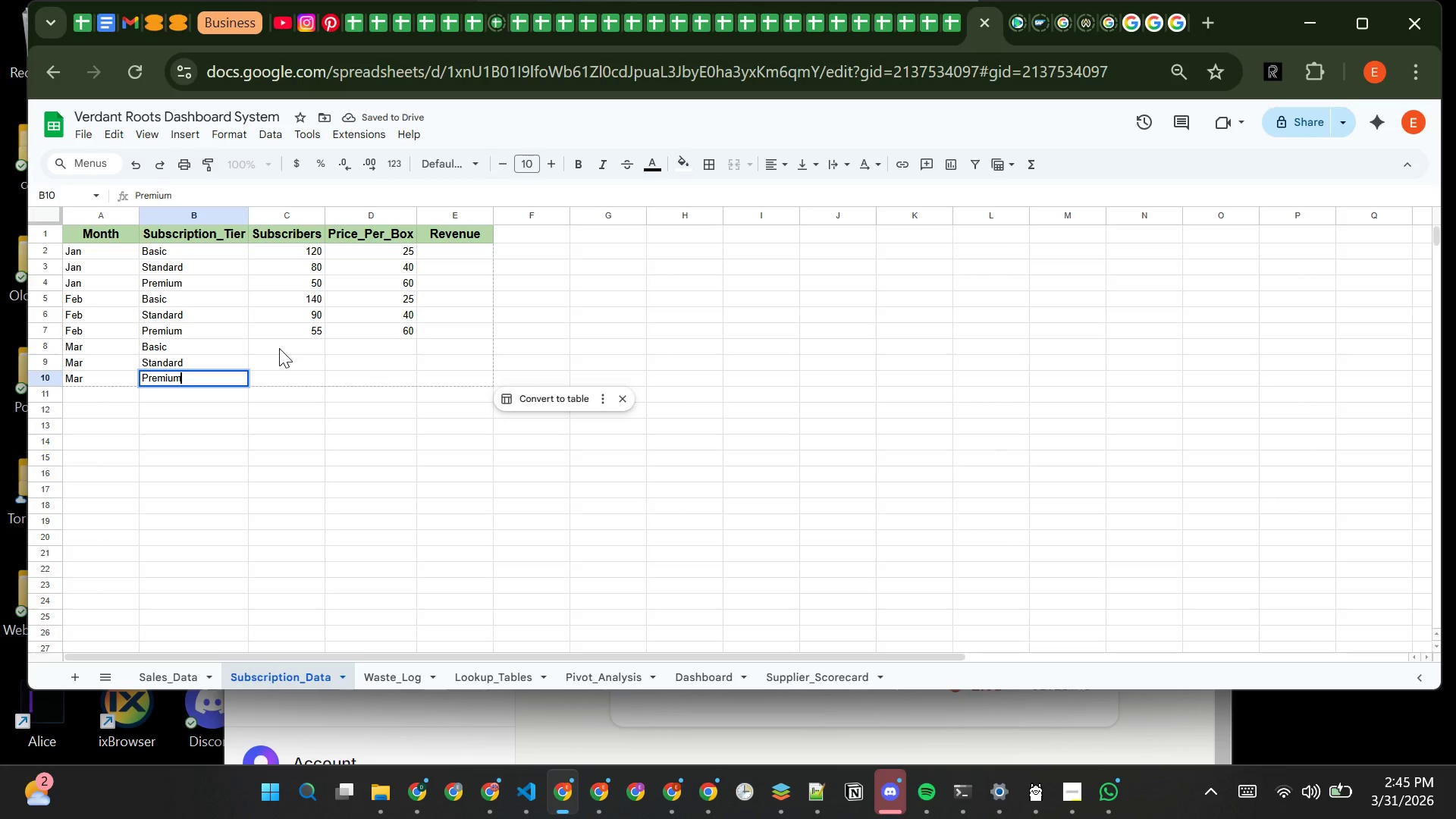 
left_click([279, 348])
 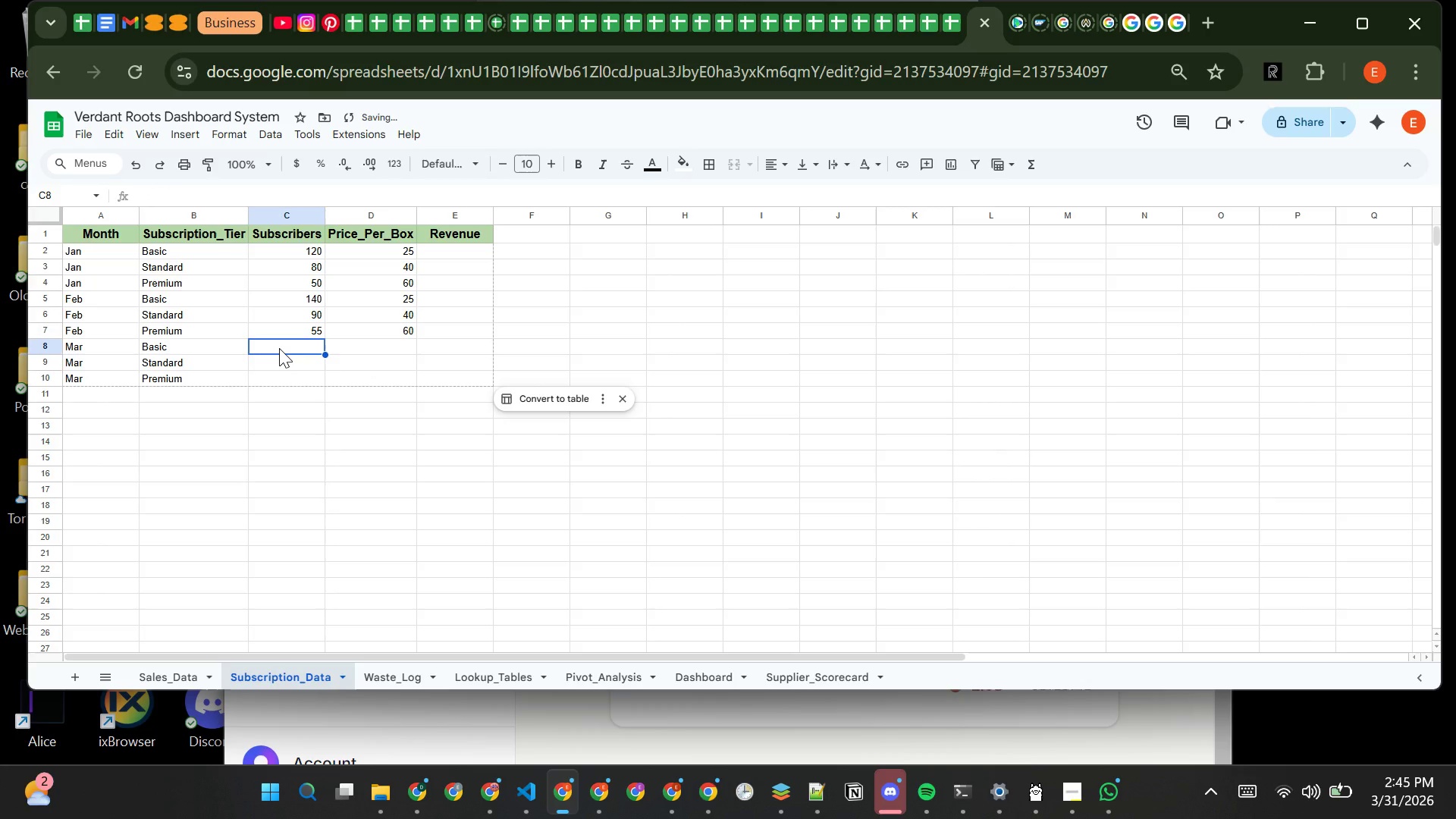 
type(160)
key(Tab)
type(25)
 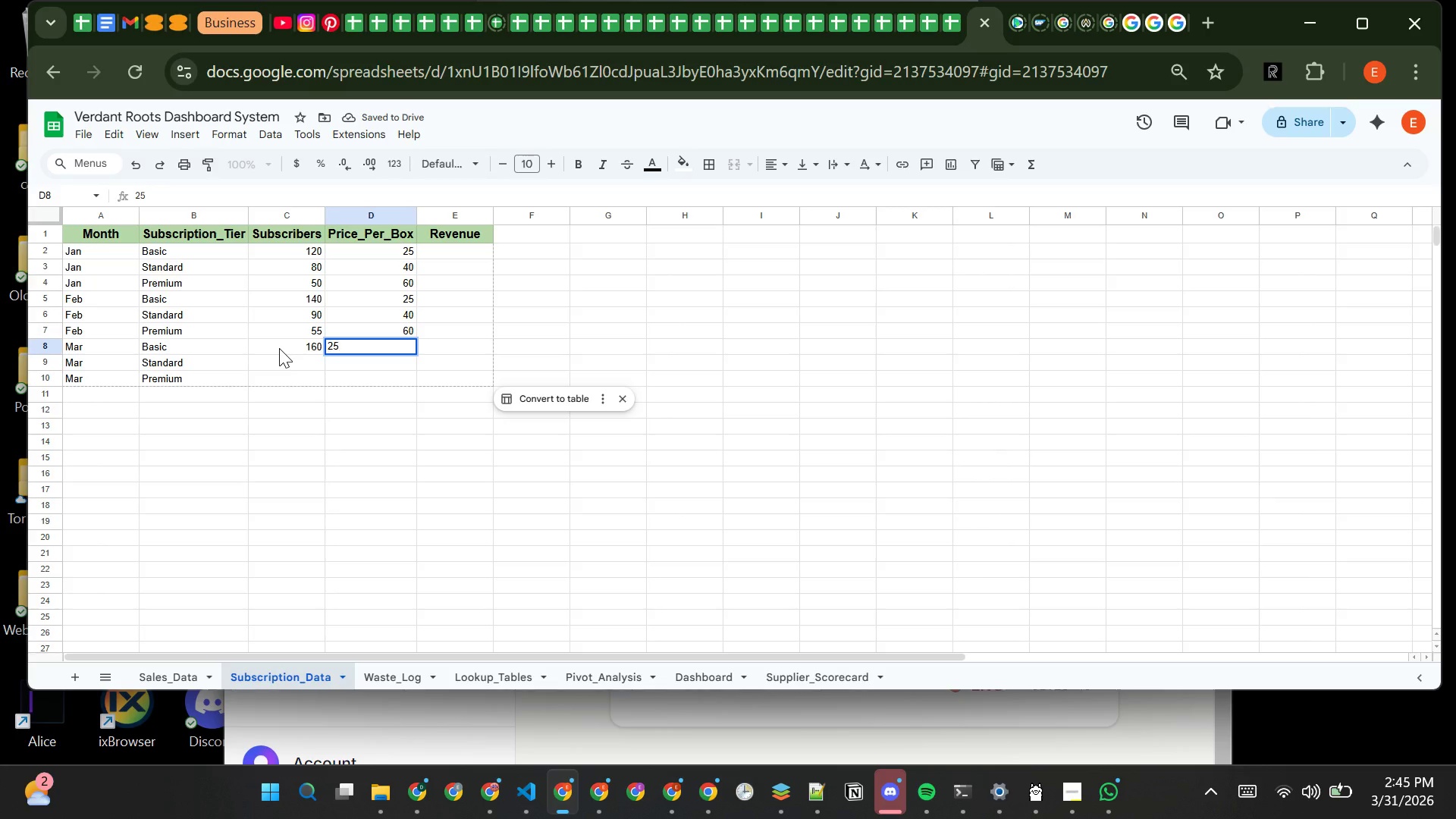 
key(Enter)
 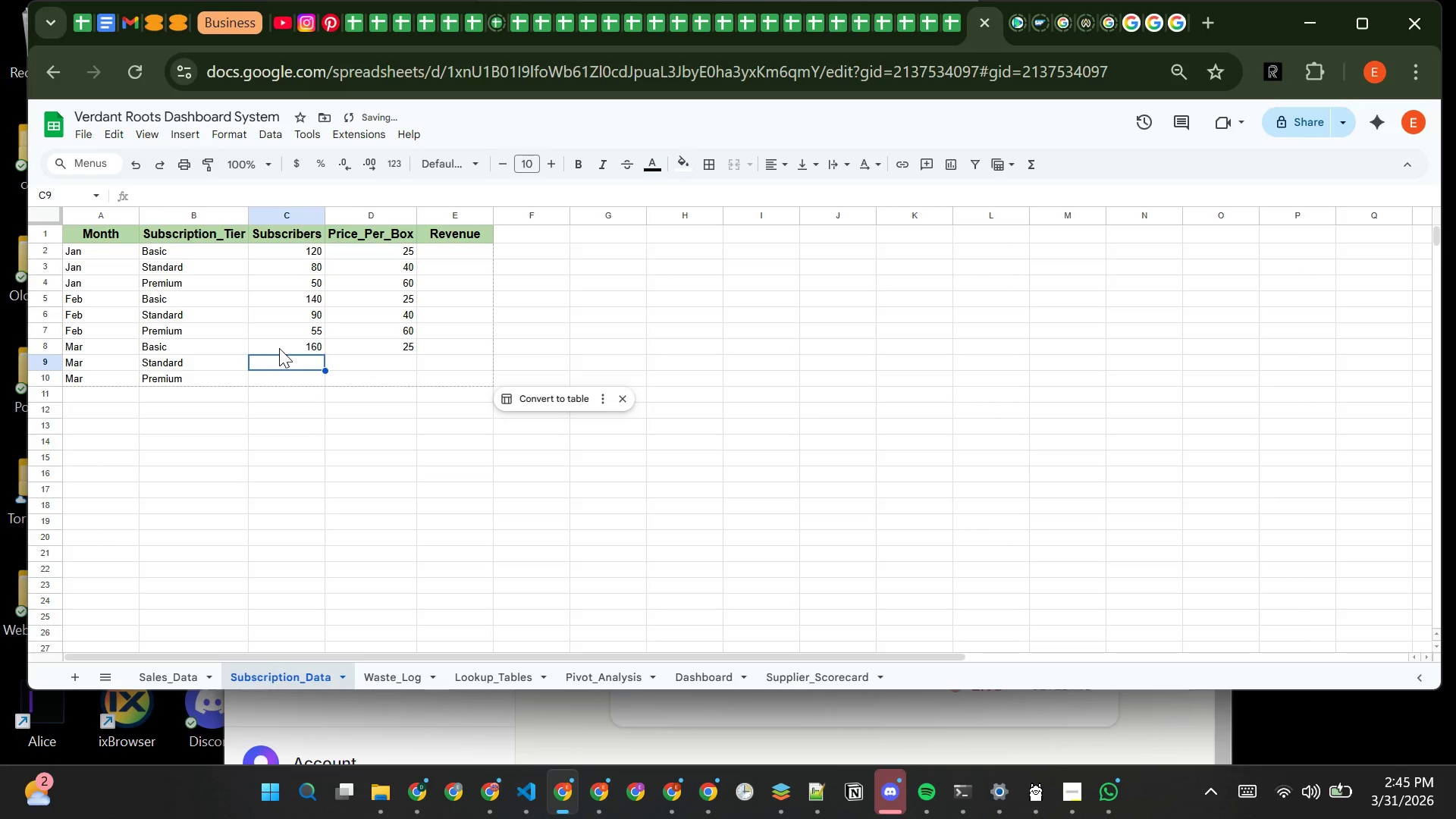 
type(110)
key(Tab)
type(40)
 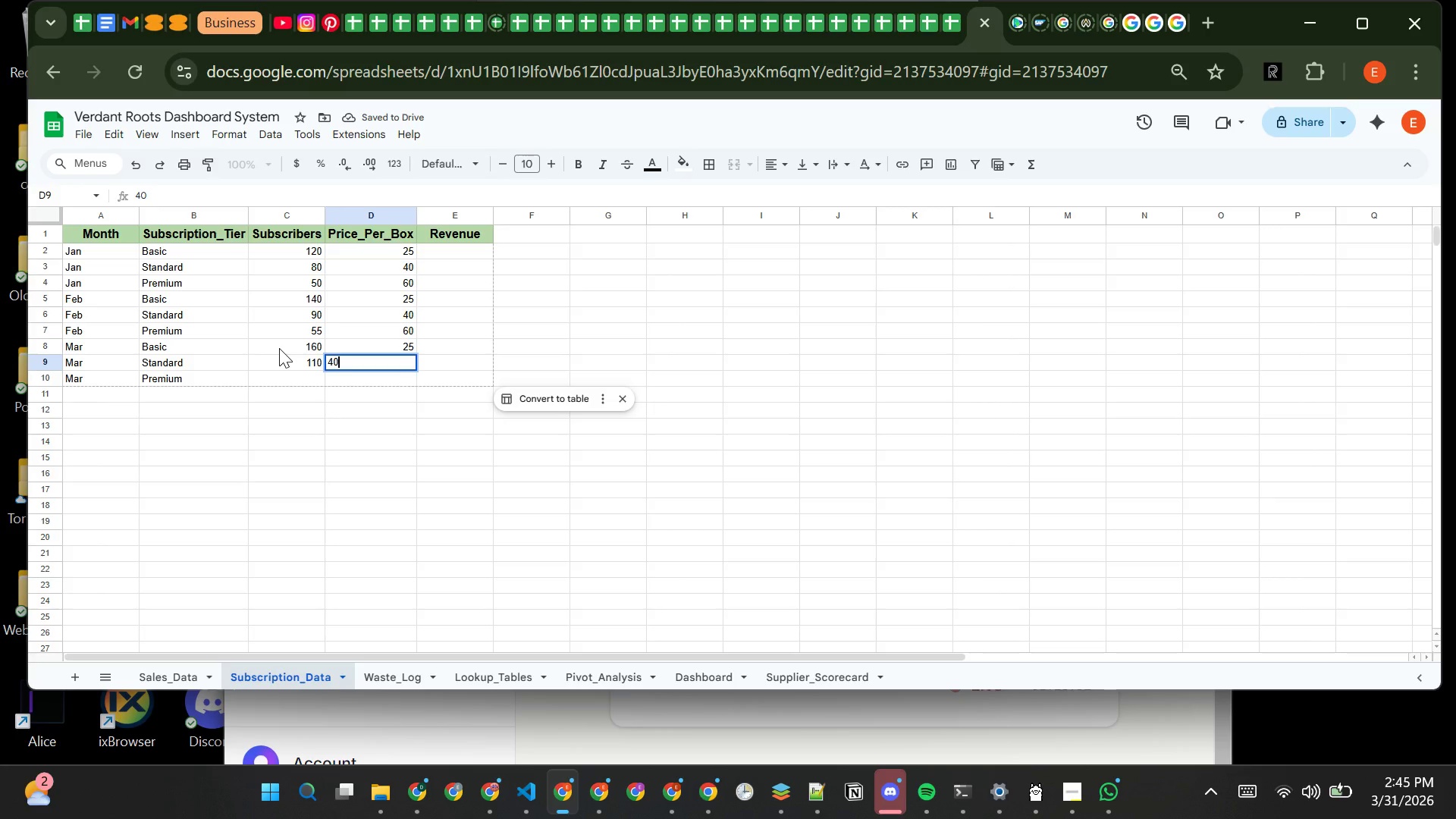 
key(Enter)
 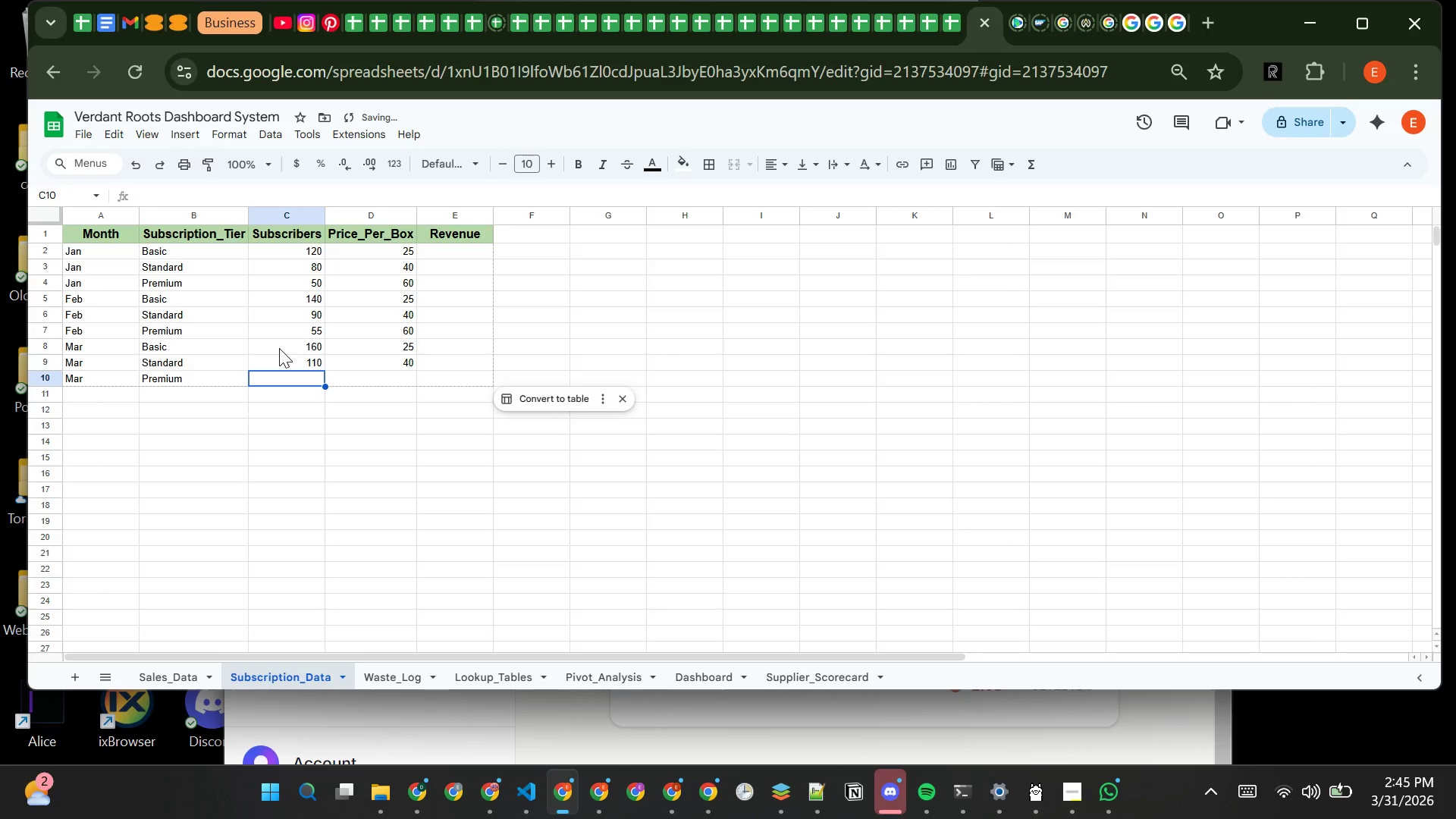 
type(65)
key(Tab)
type(60)
 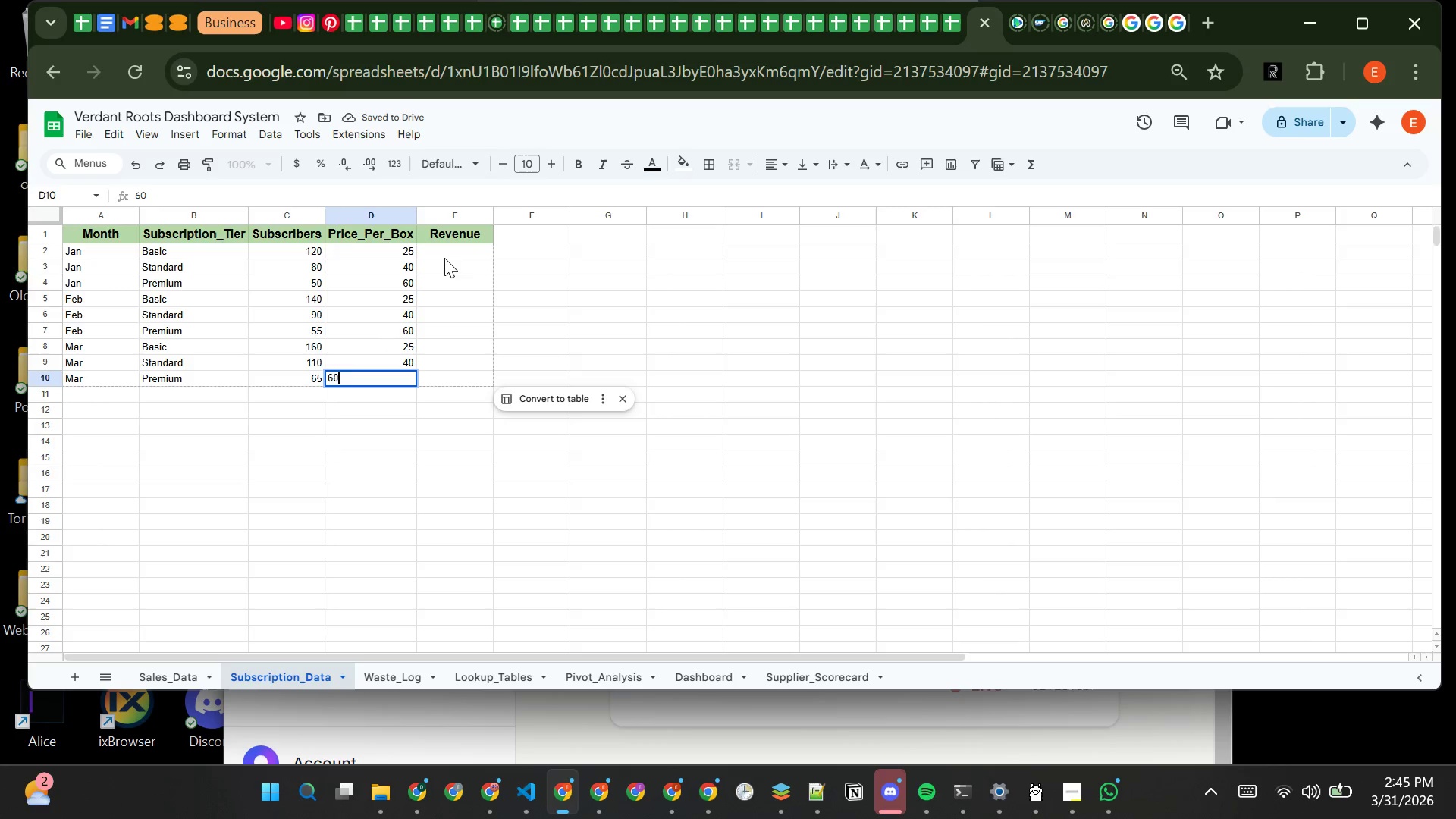 
left_click([444, 256])
 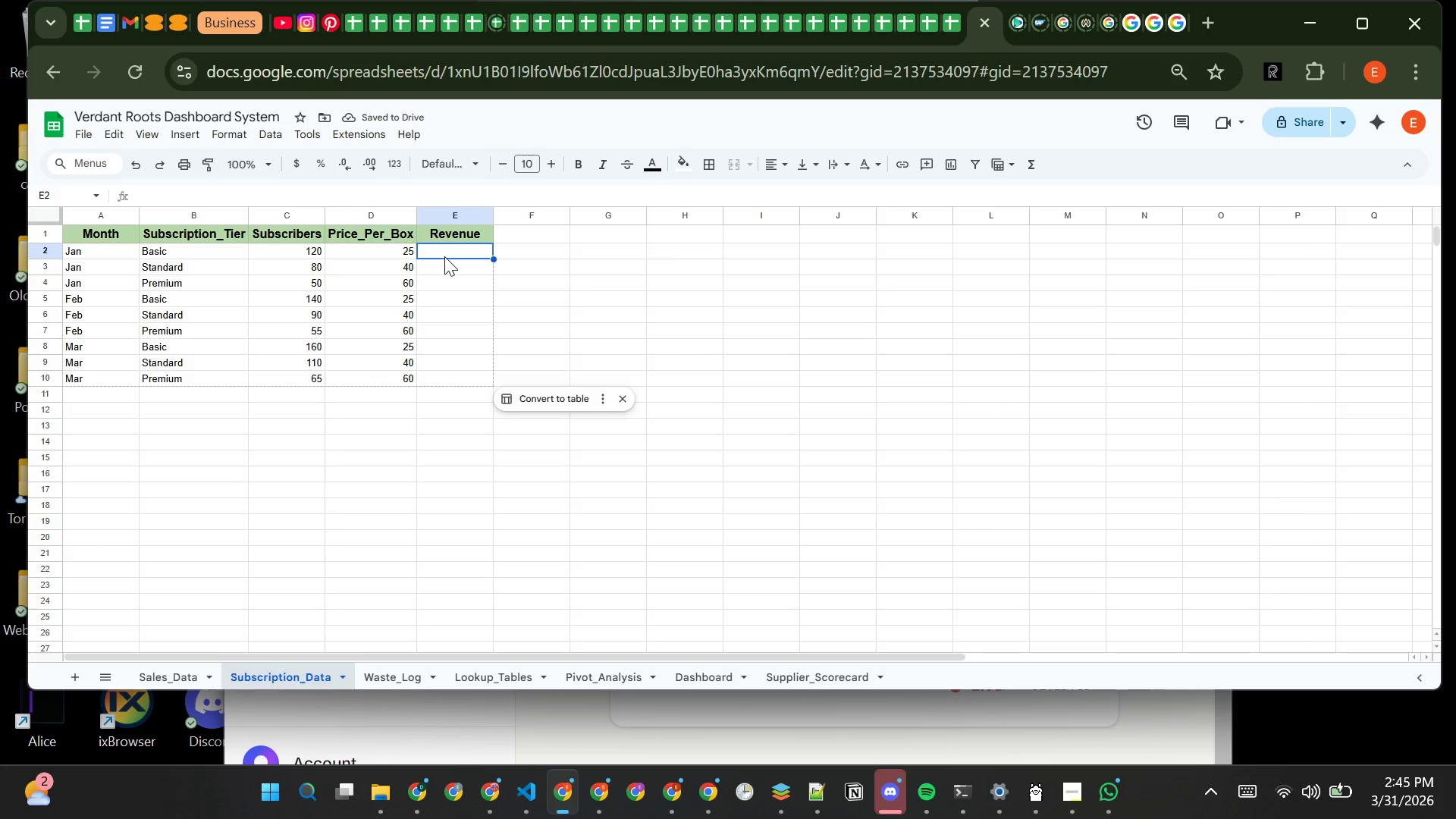 
wait(5.09)
 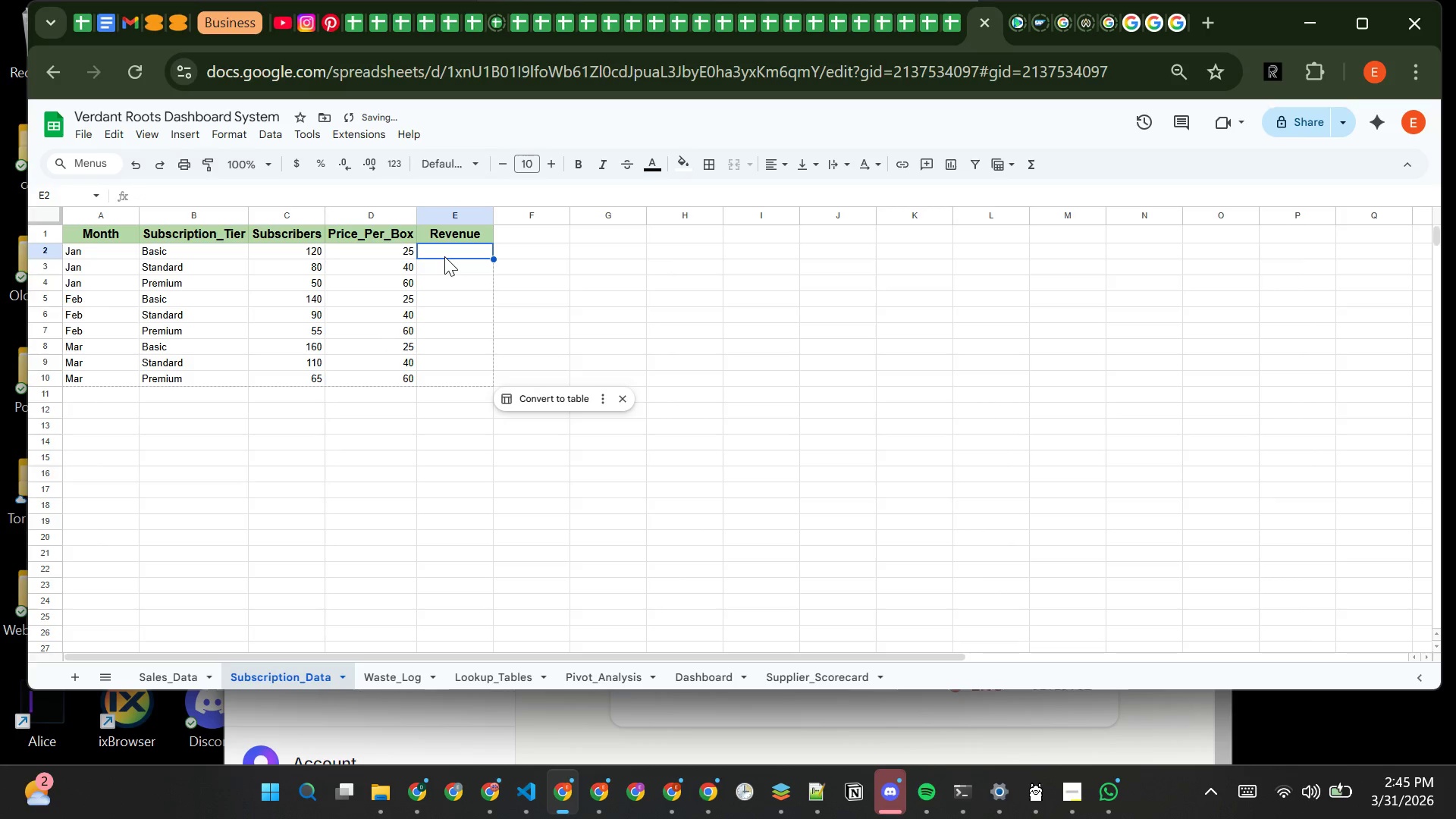 
type(=c2*d2)
 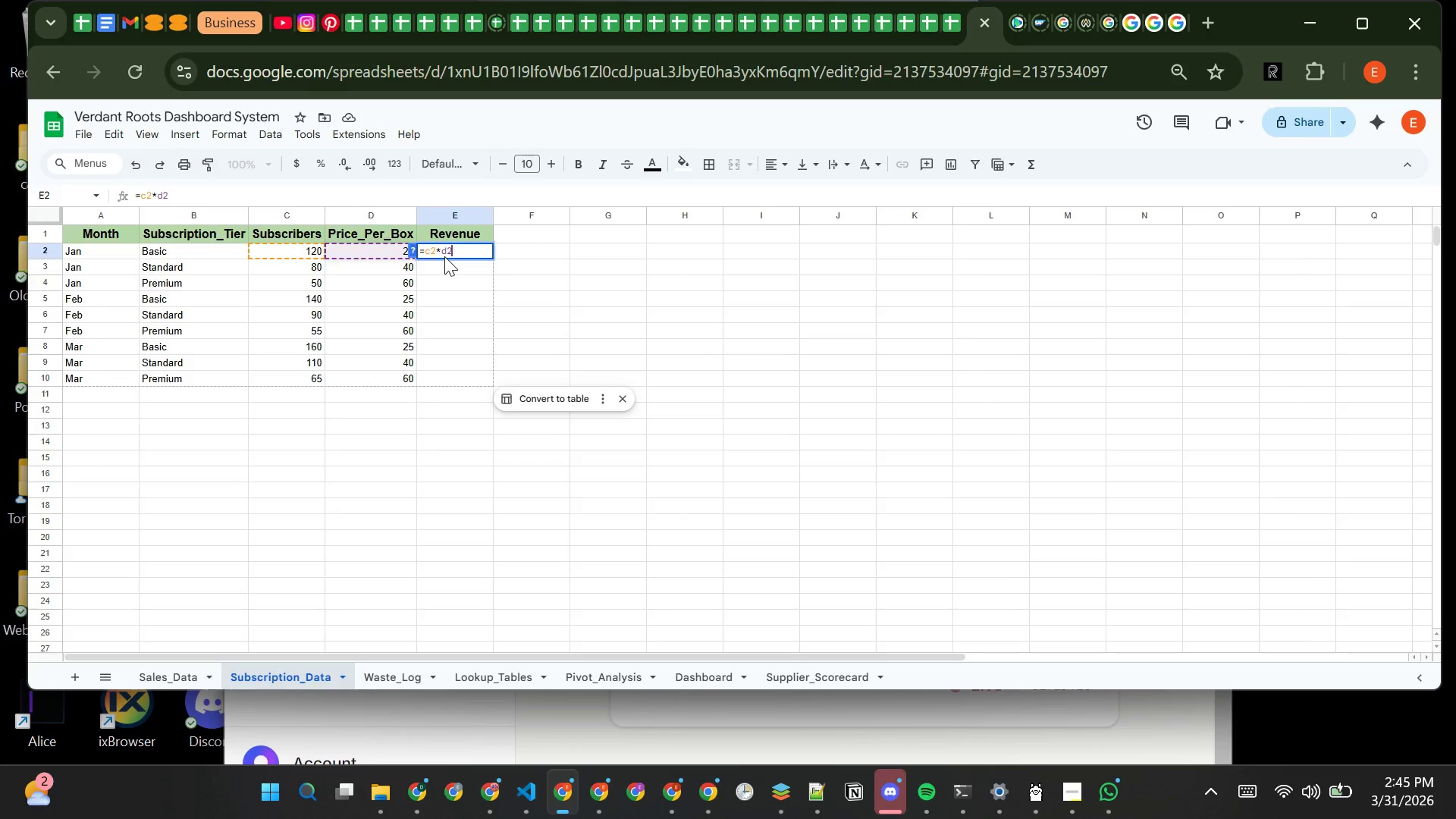 
key(Enter)
 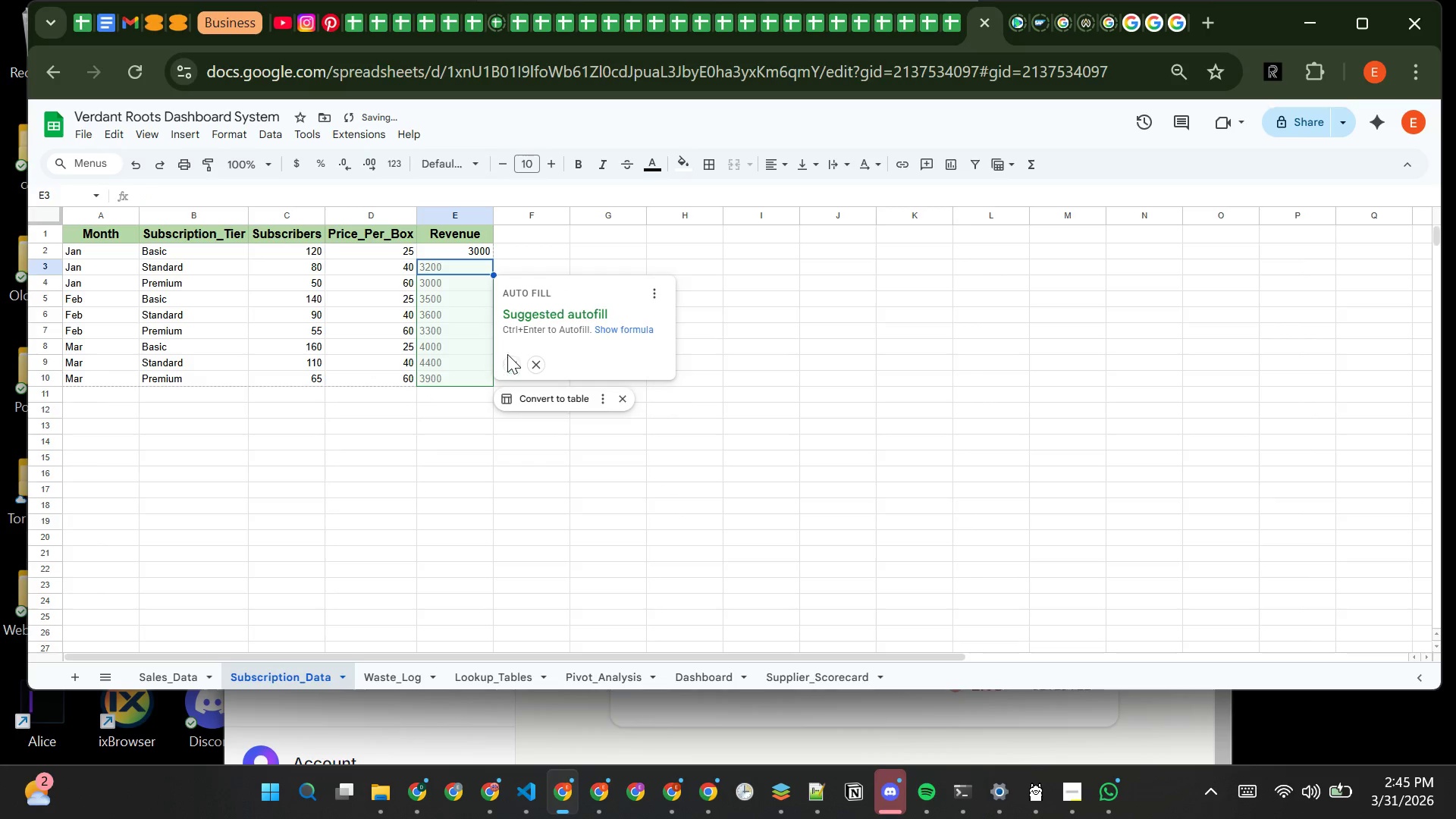 
left_click([507, 362])
 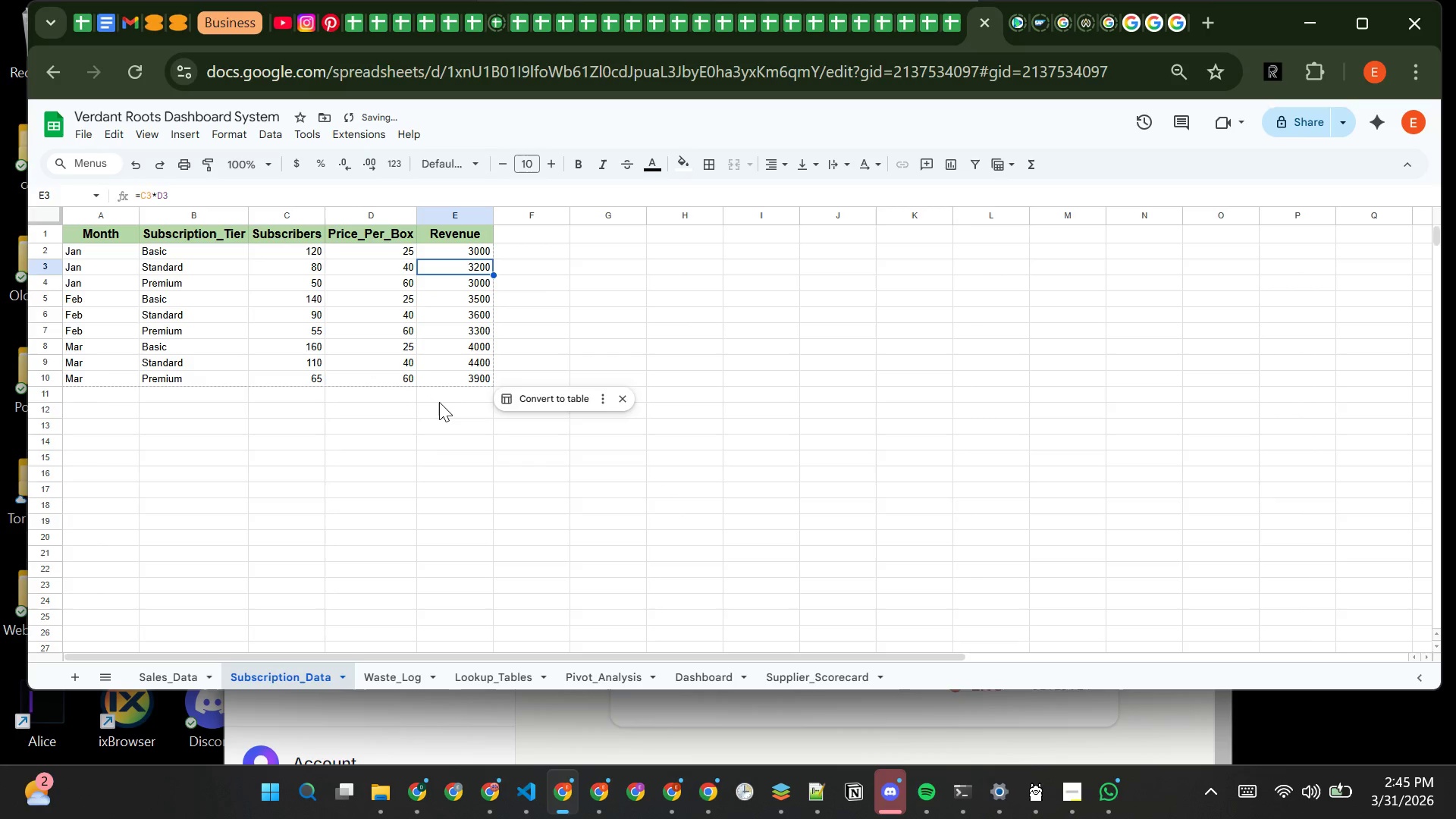 
left_click([438, 402])
 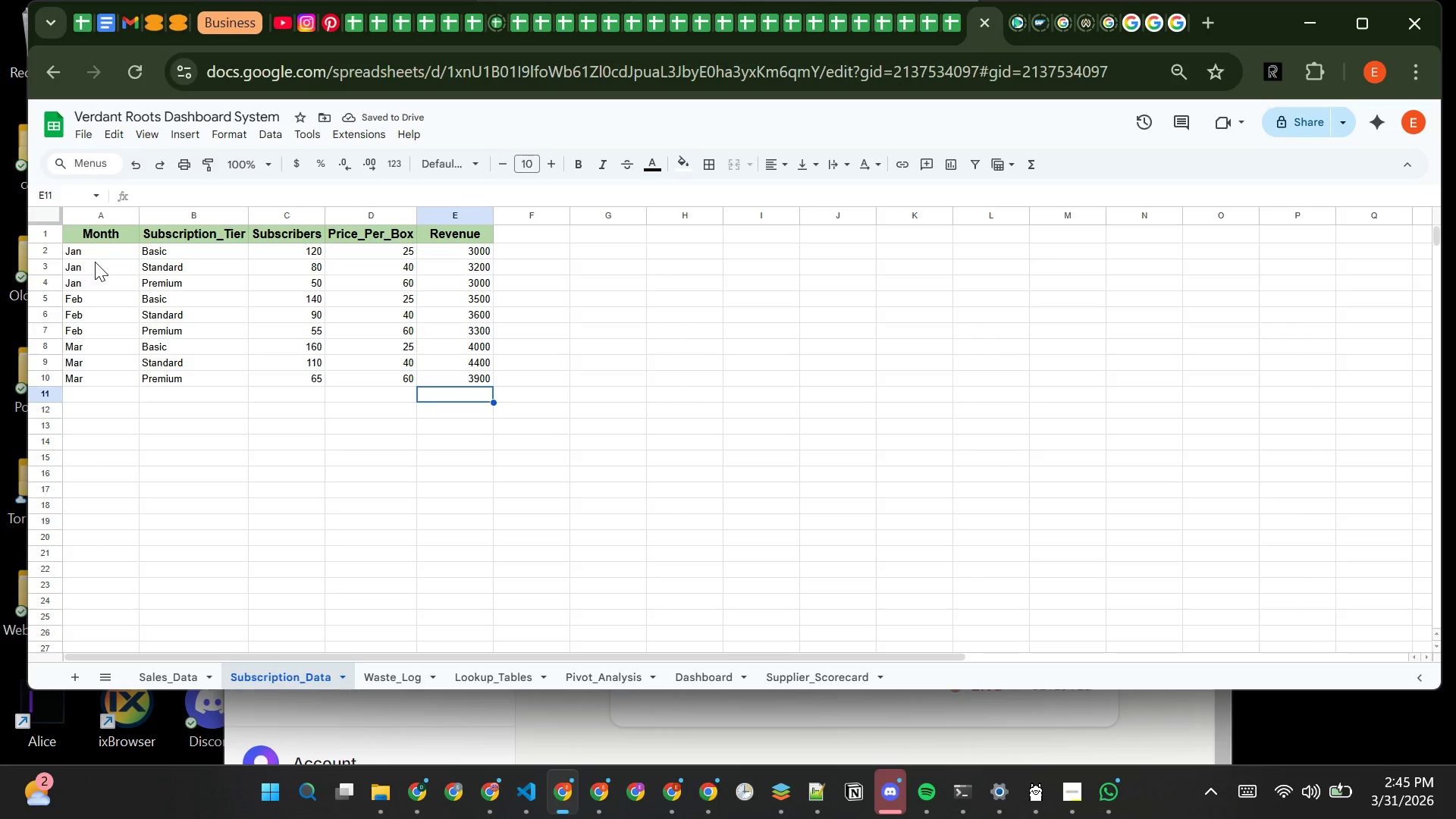 
left_click([99, 256])
 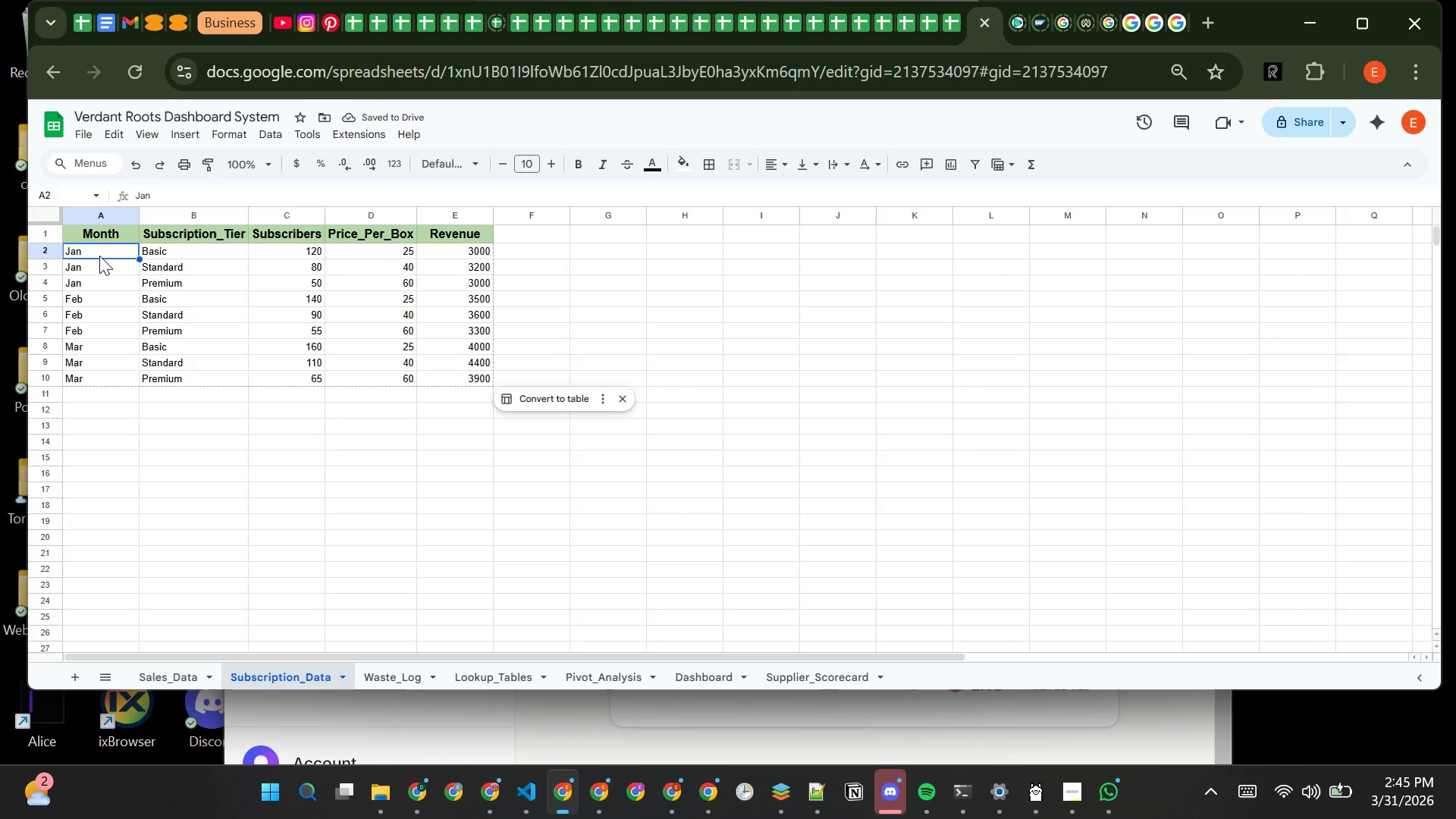 
left_click_drag(start_coordinate=[99, 256], to_coordinate=[443, 381])
 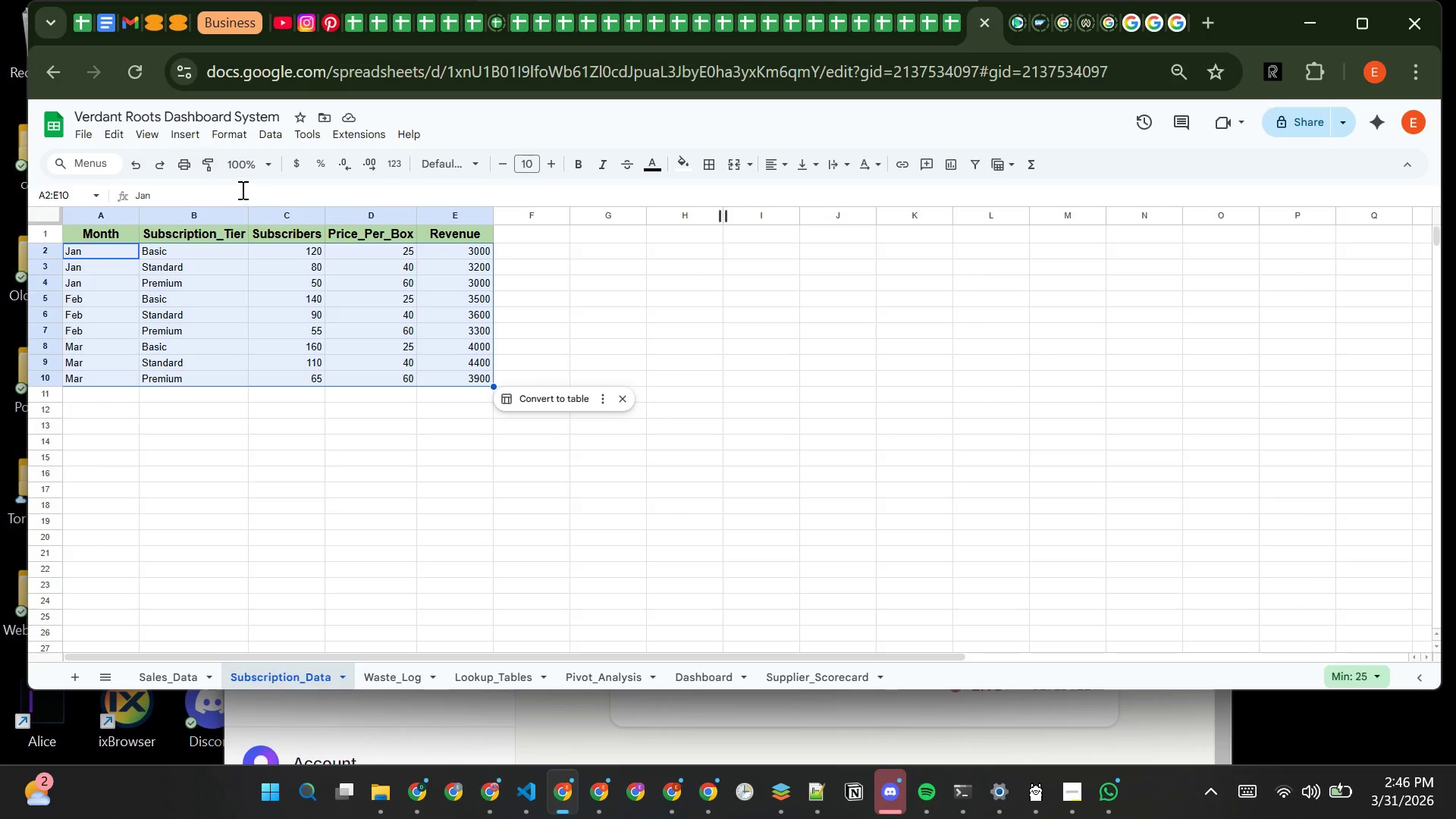 
left_click([199, 460])
 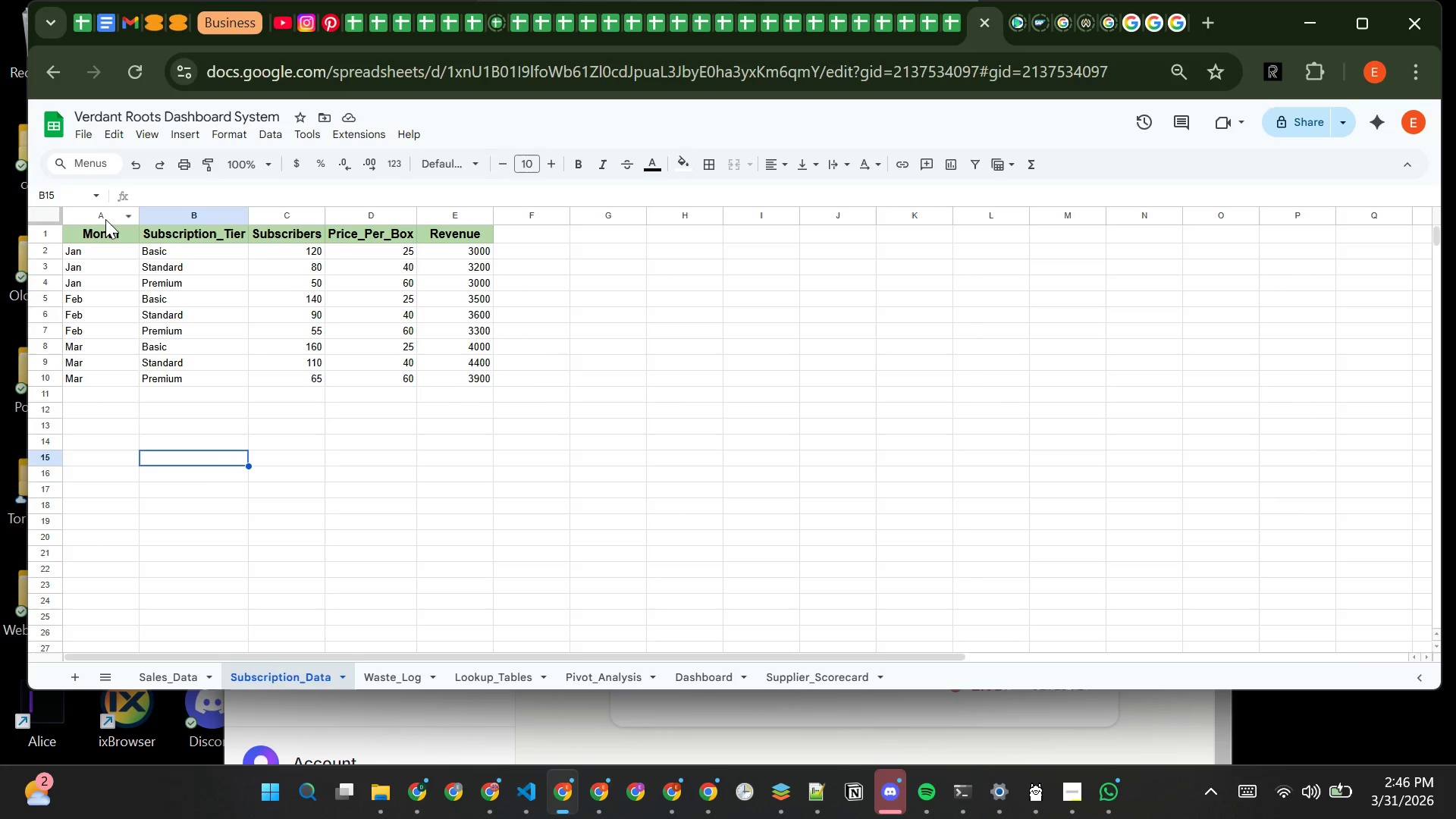 
left_click_drag(start_coordinate=[105, 219], to_coordinate=[432, 246])
 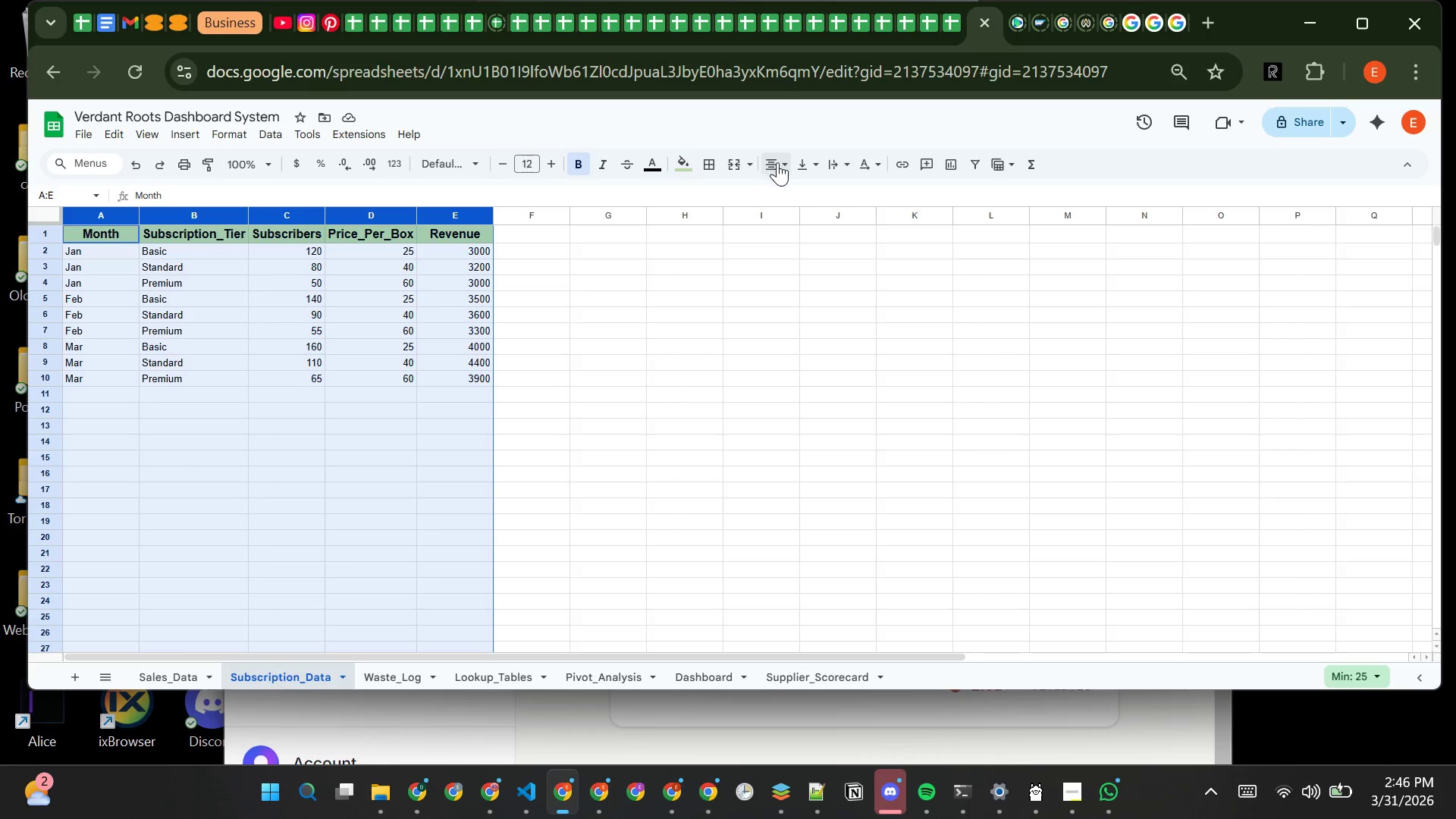 
left_click([779, 162])
 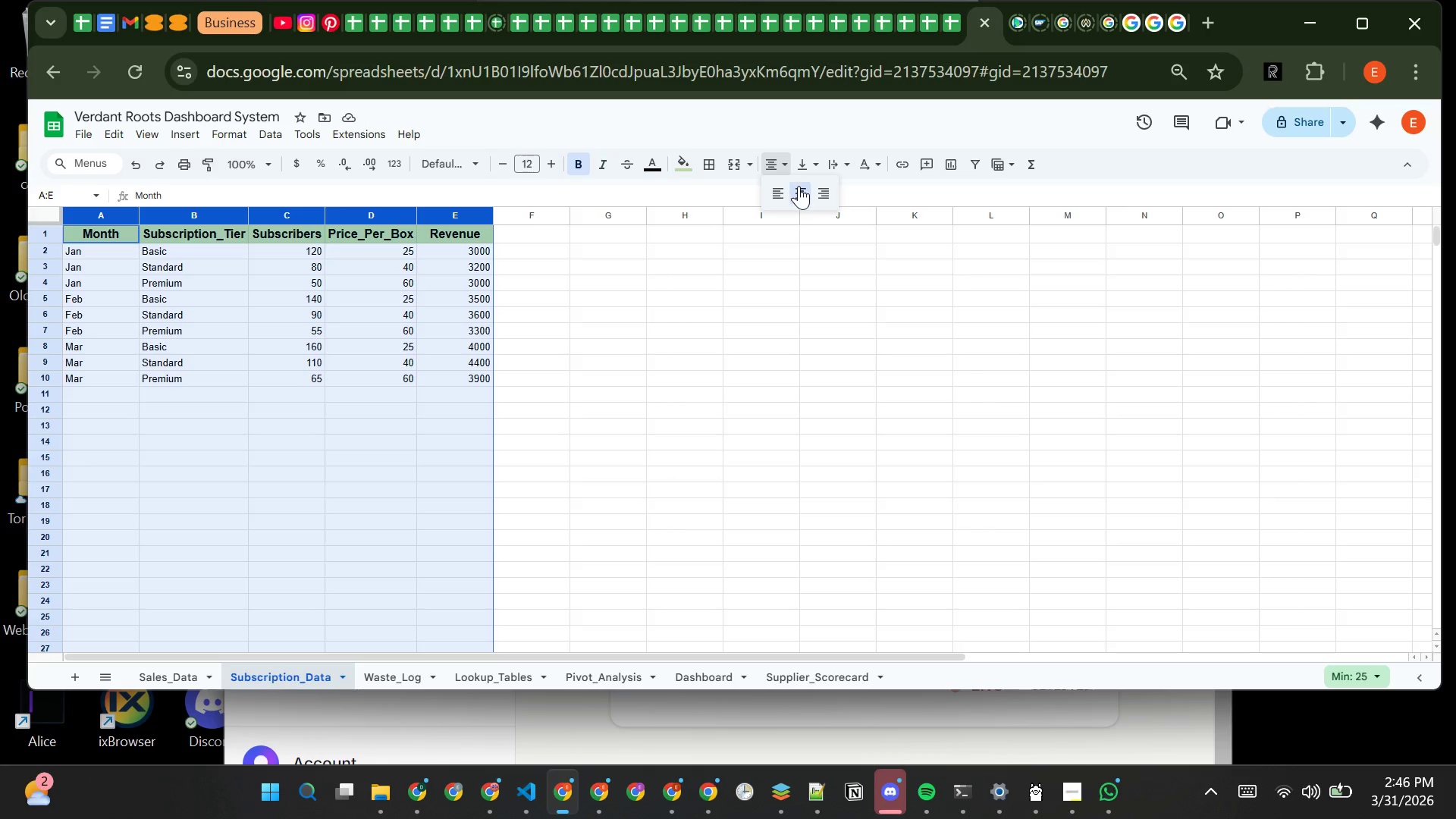 
left_click([799, 186])
 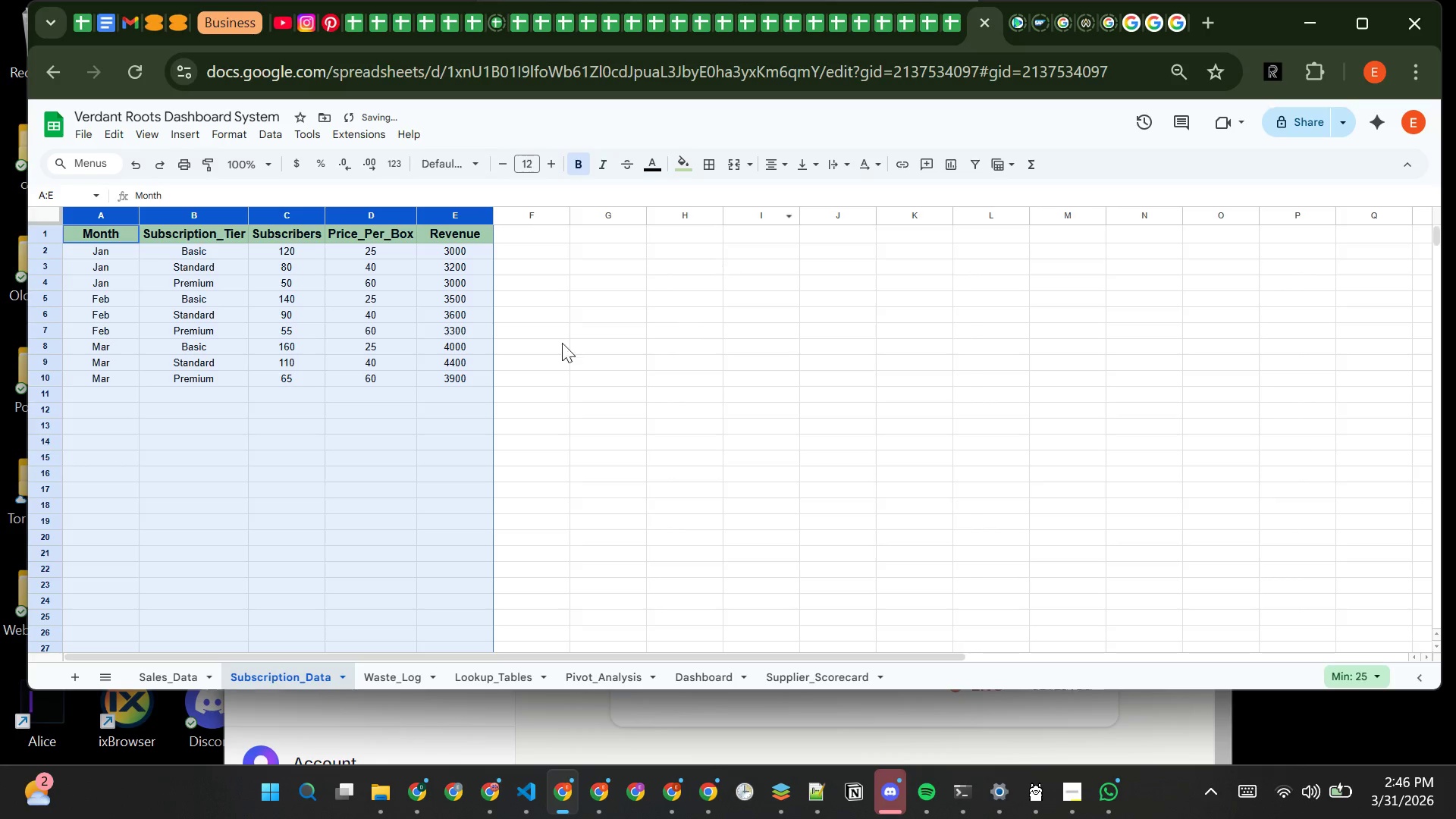 
left_click([541, 353])
 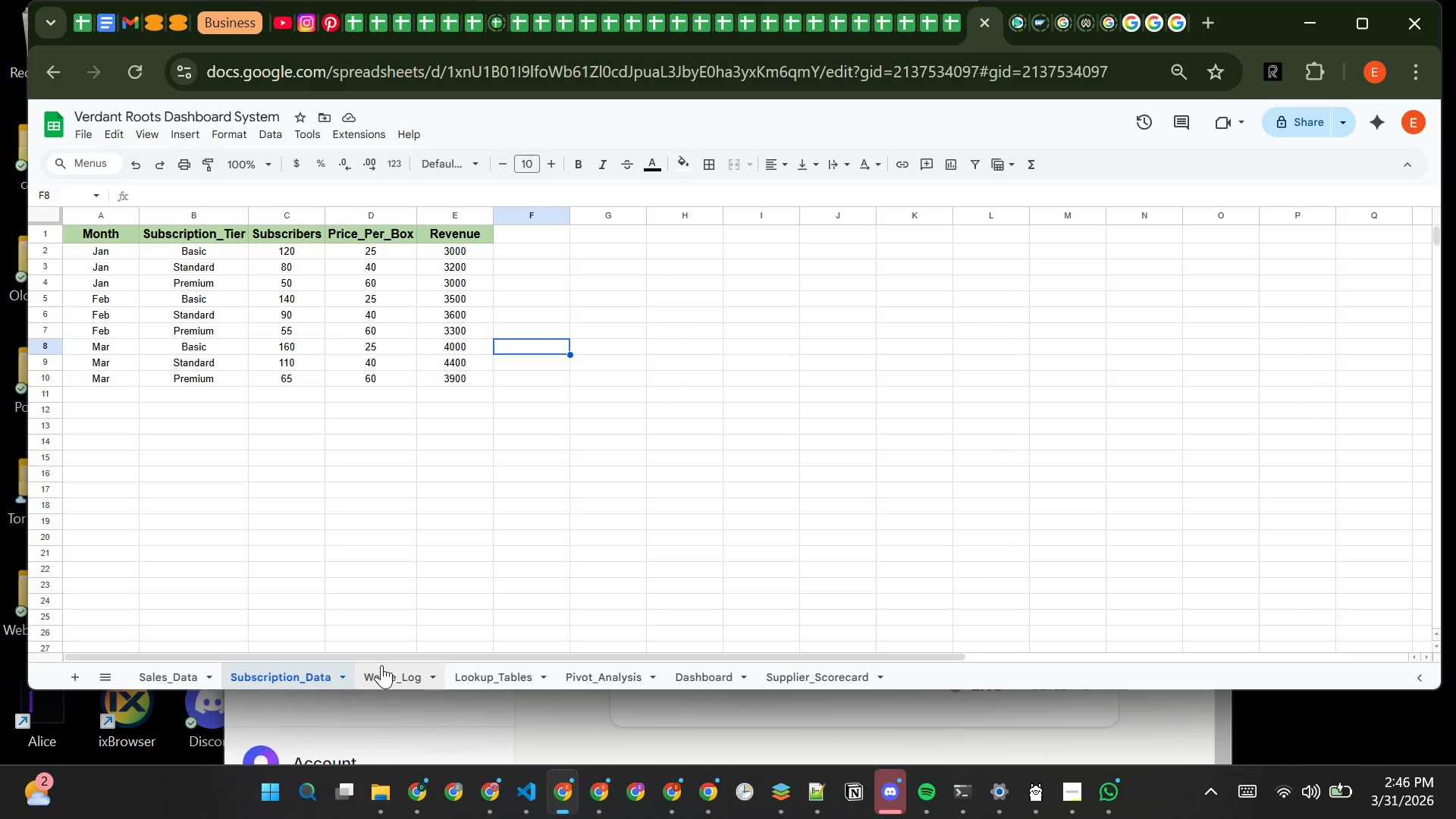 
wait(19.56)
 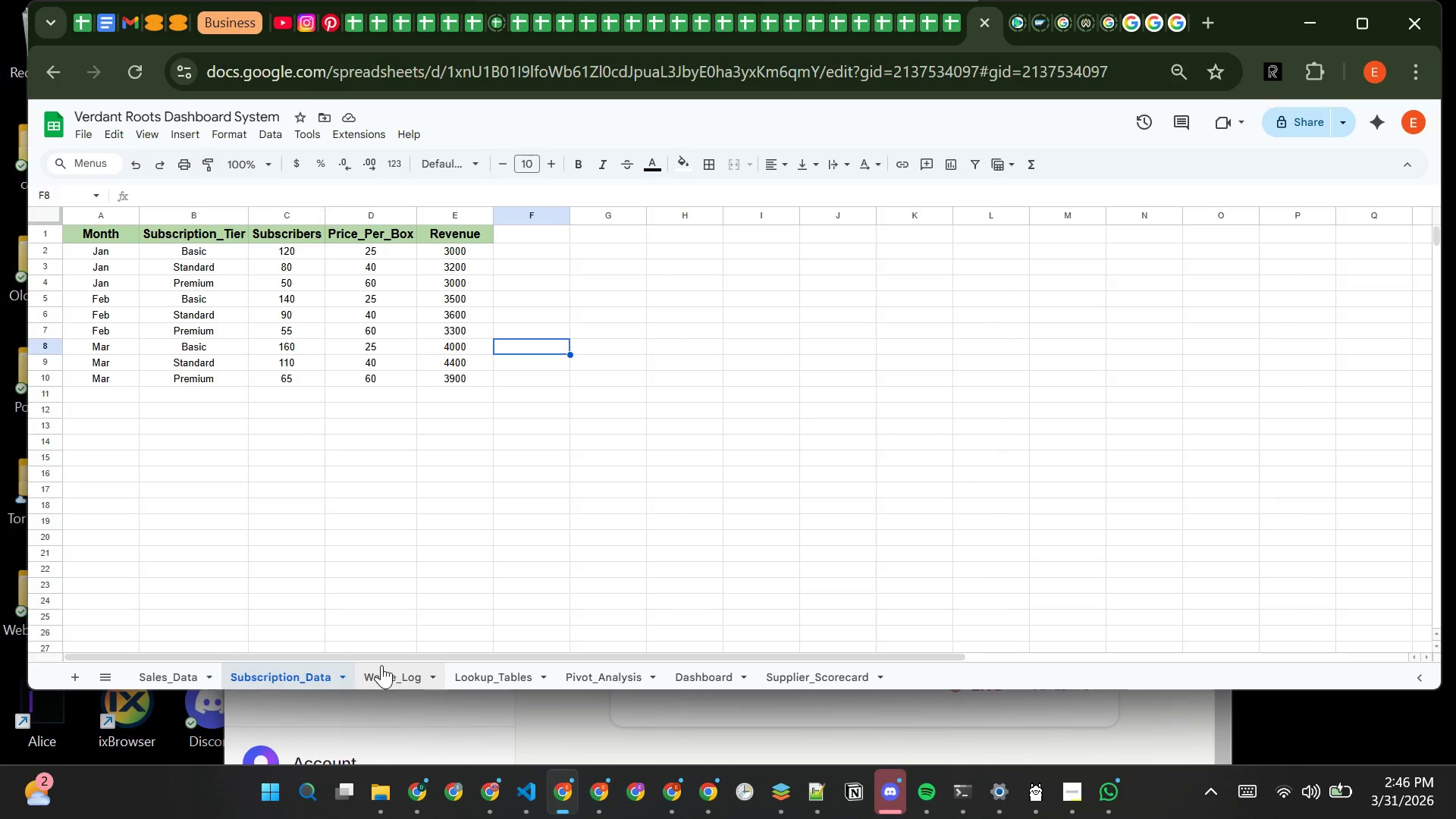 
left_click([207, 210])
 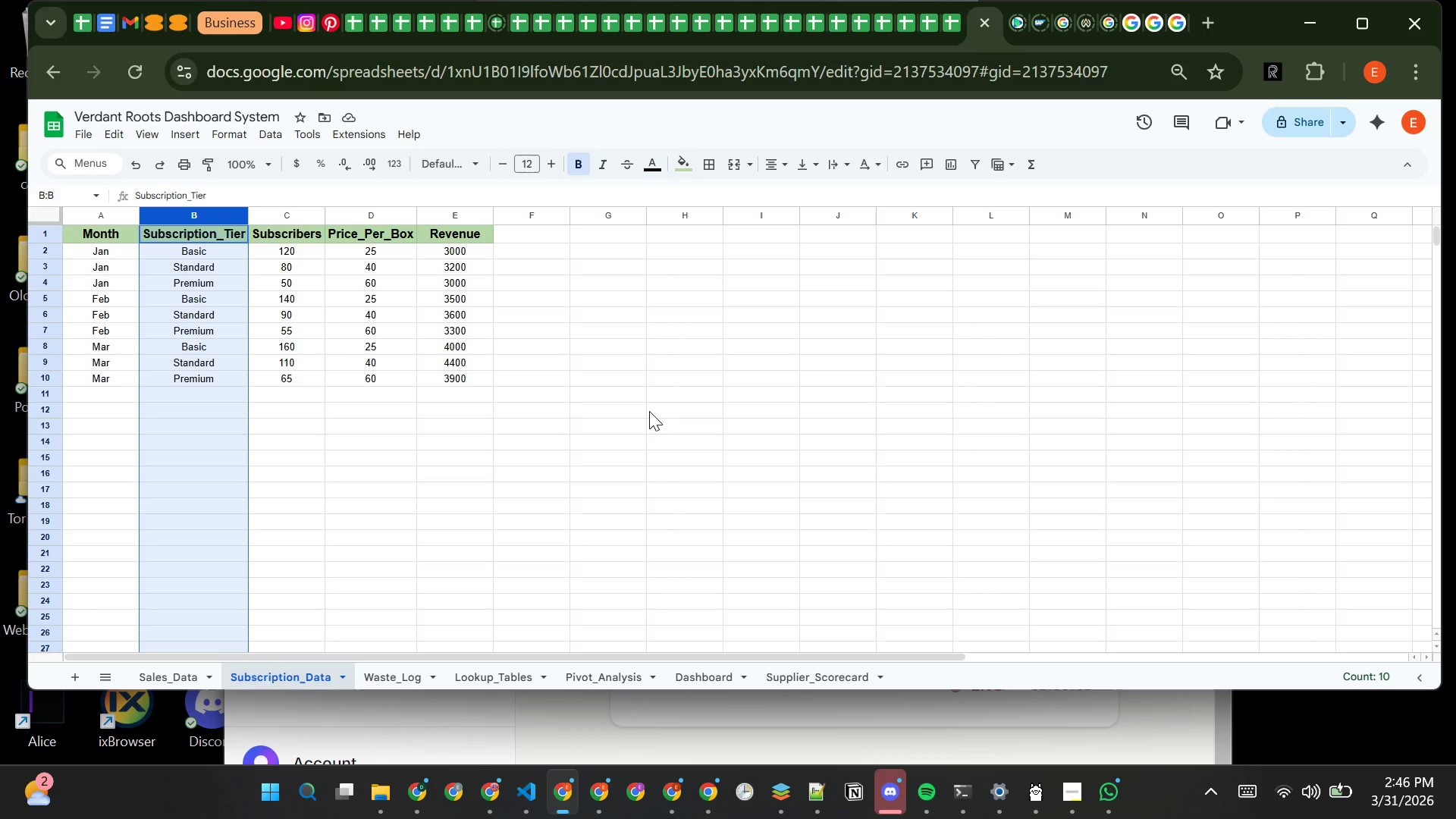 
wait(17.17)
 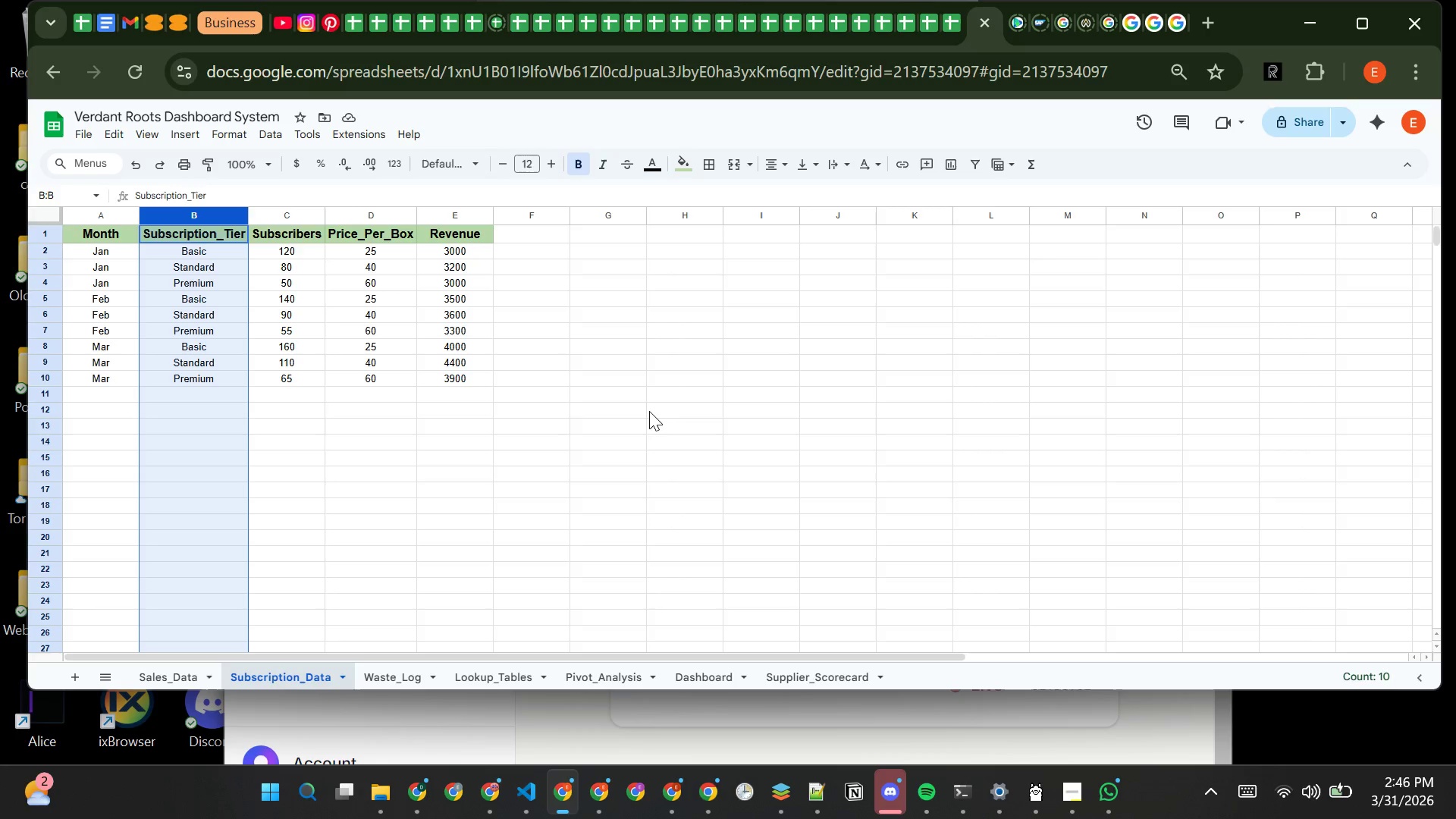 
left_click([264, 130])
 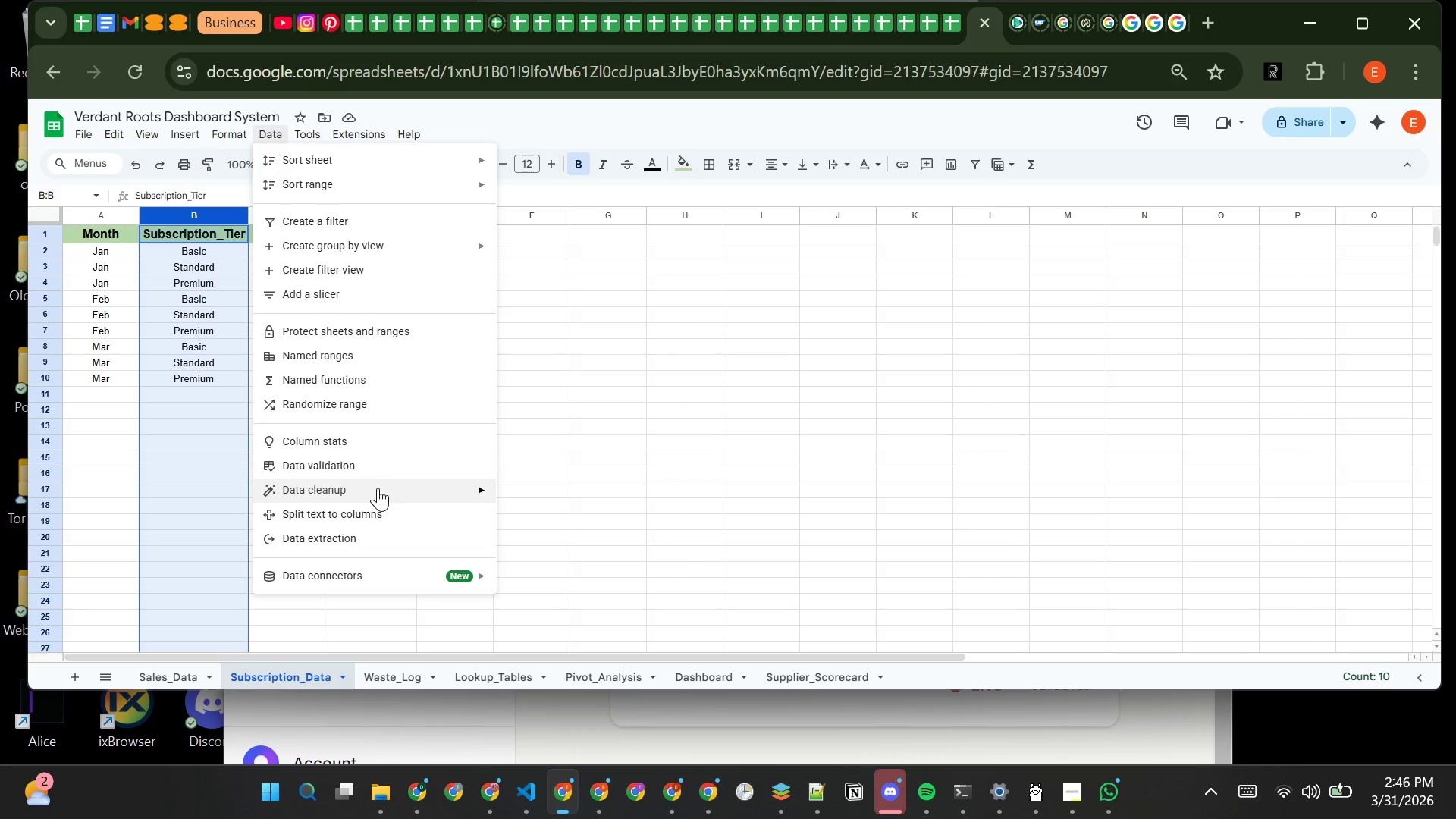 
left_click([377, 464])
 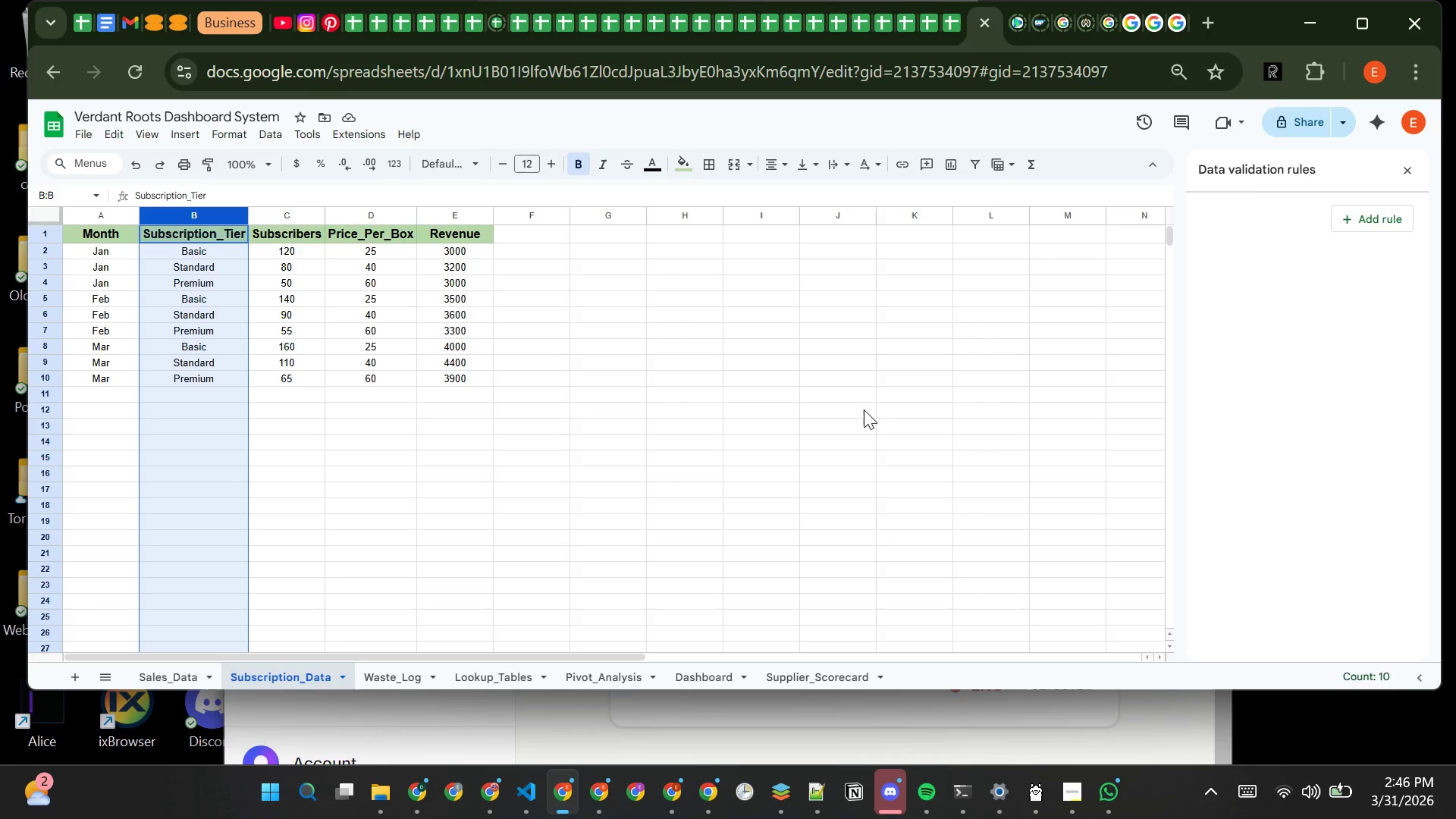 
left_click([1354, 221])
 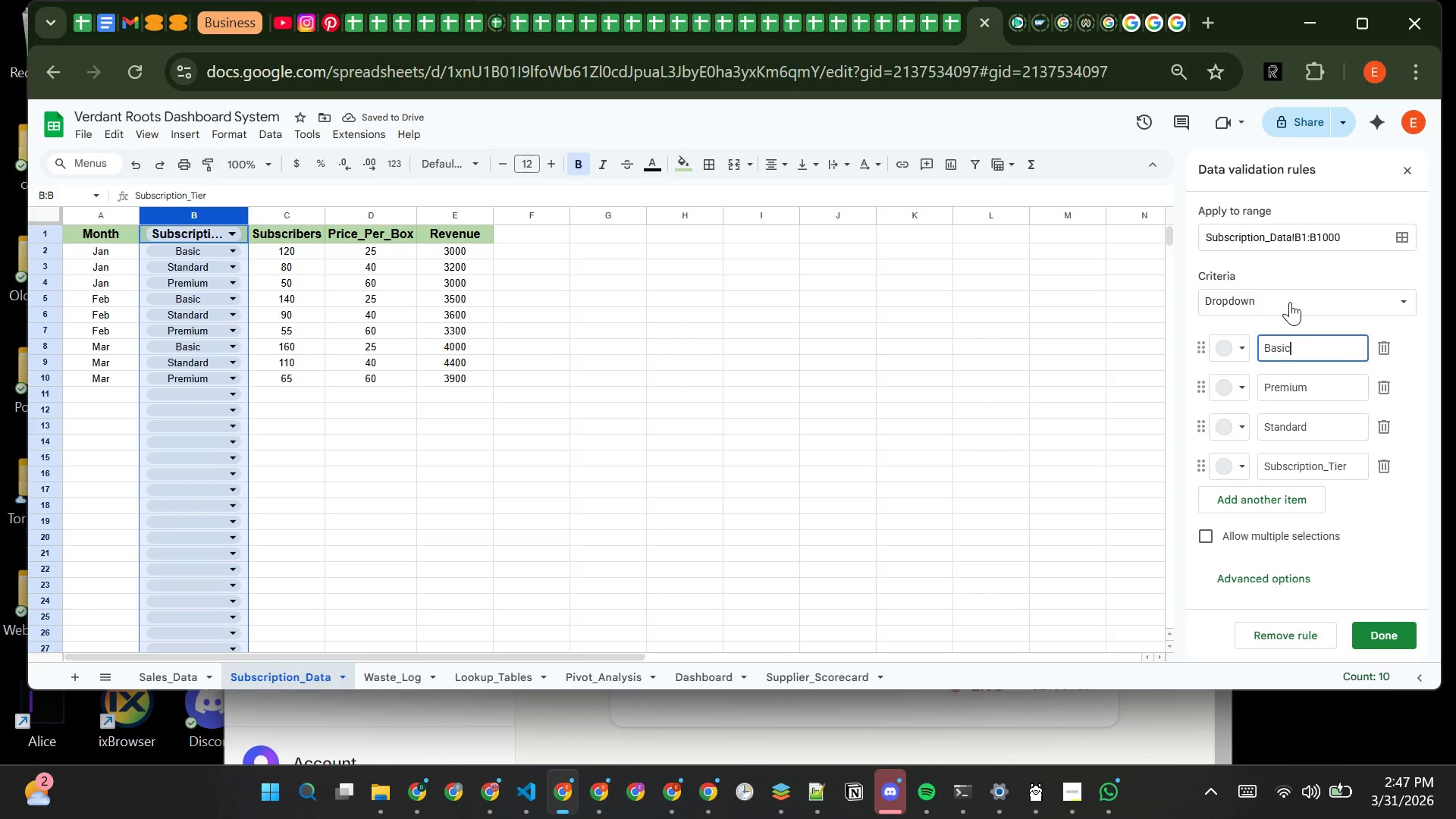 
wait(5.41)
 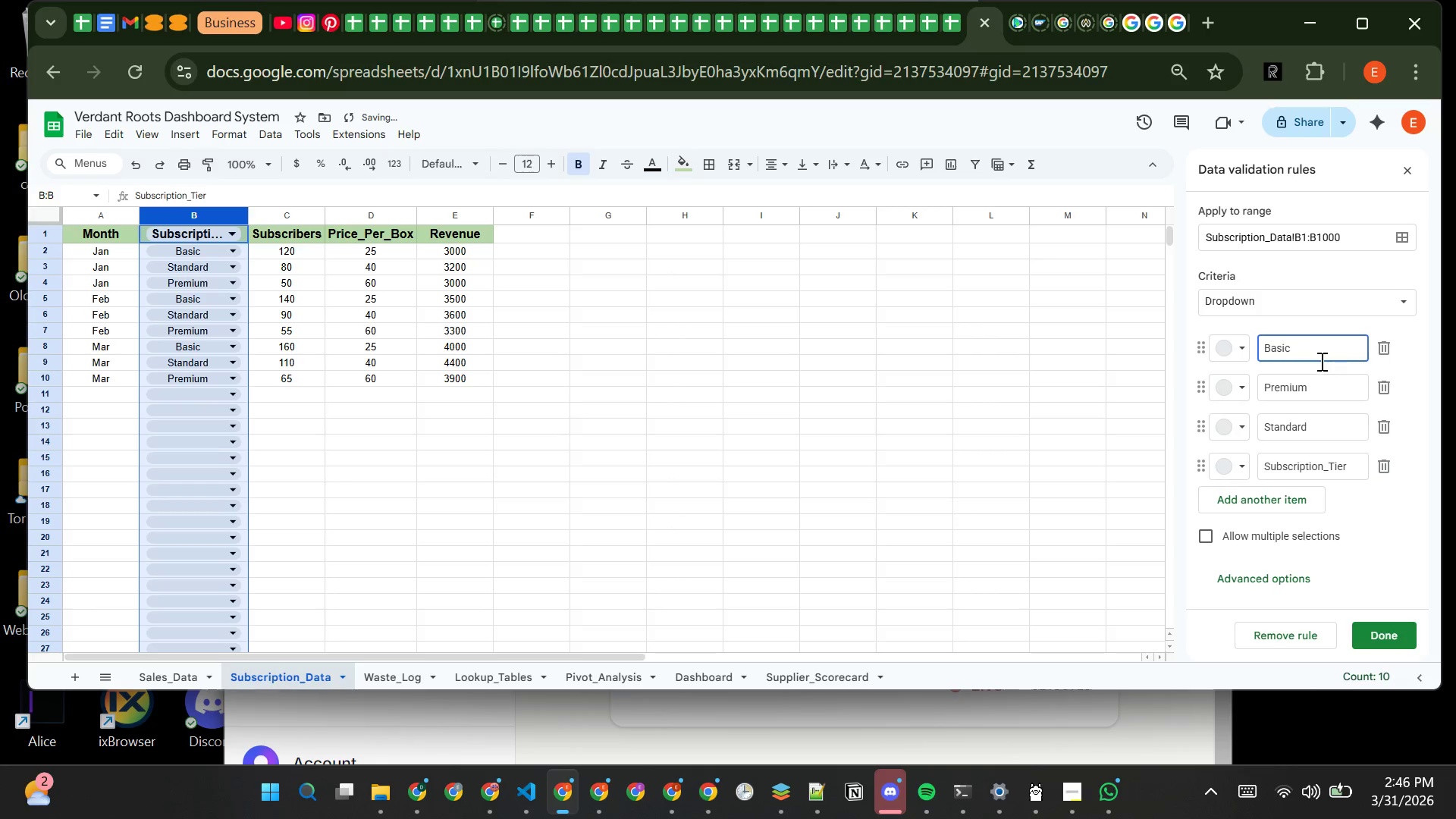 
left_click([1290, 302])
 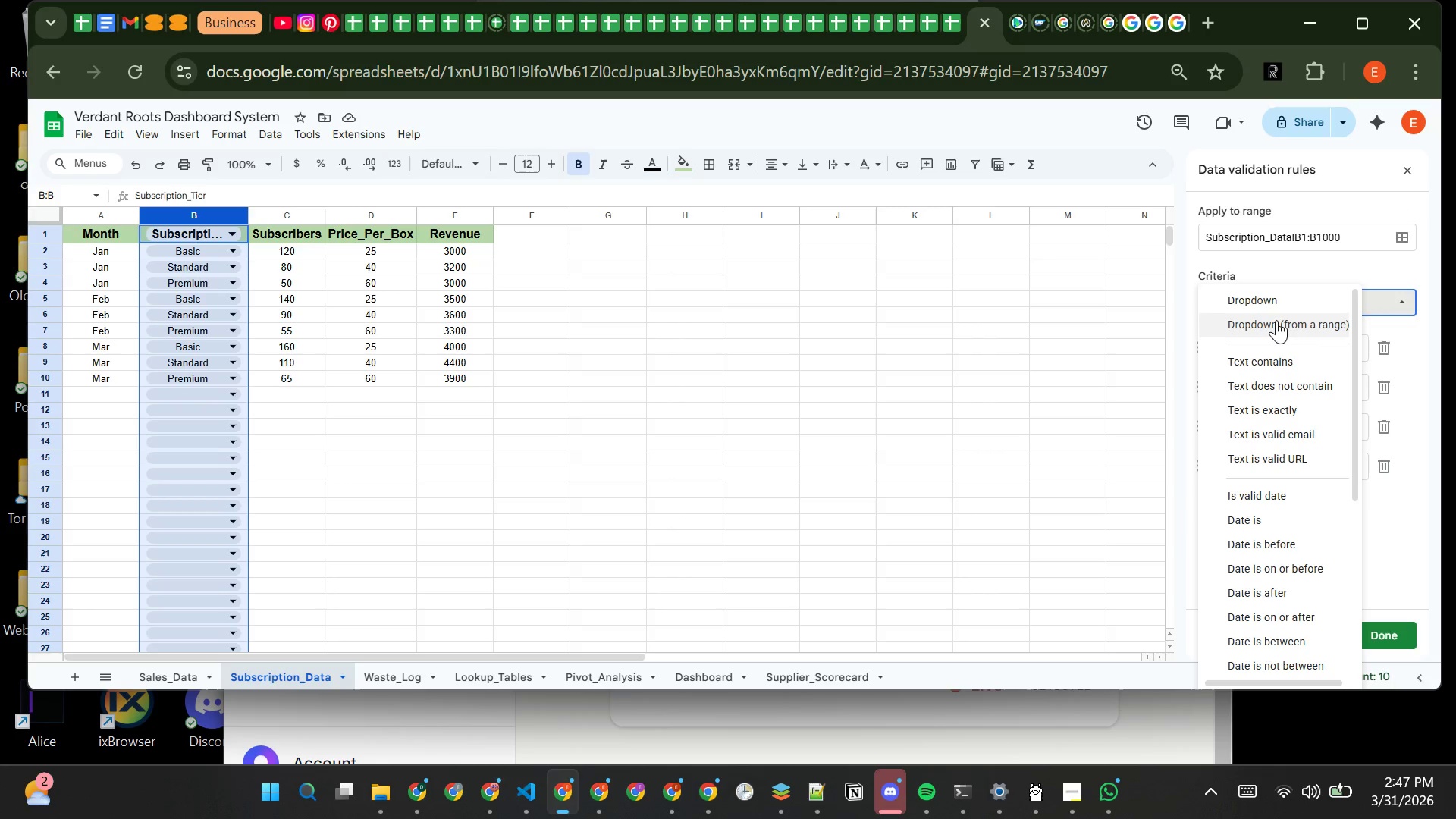 
left_click([1276, 320])
 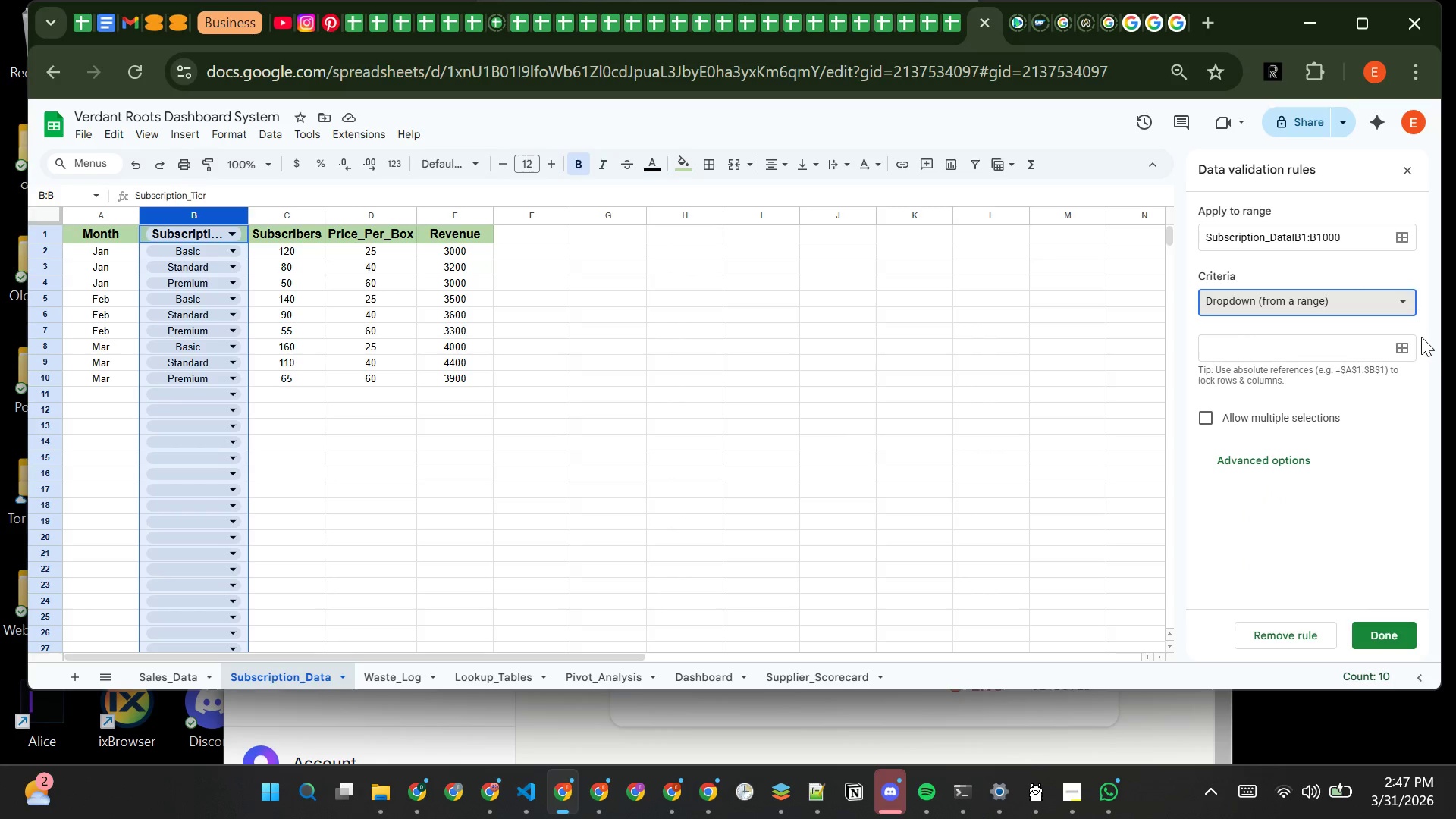 
left_click([1406, 350])
 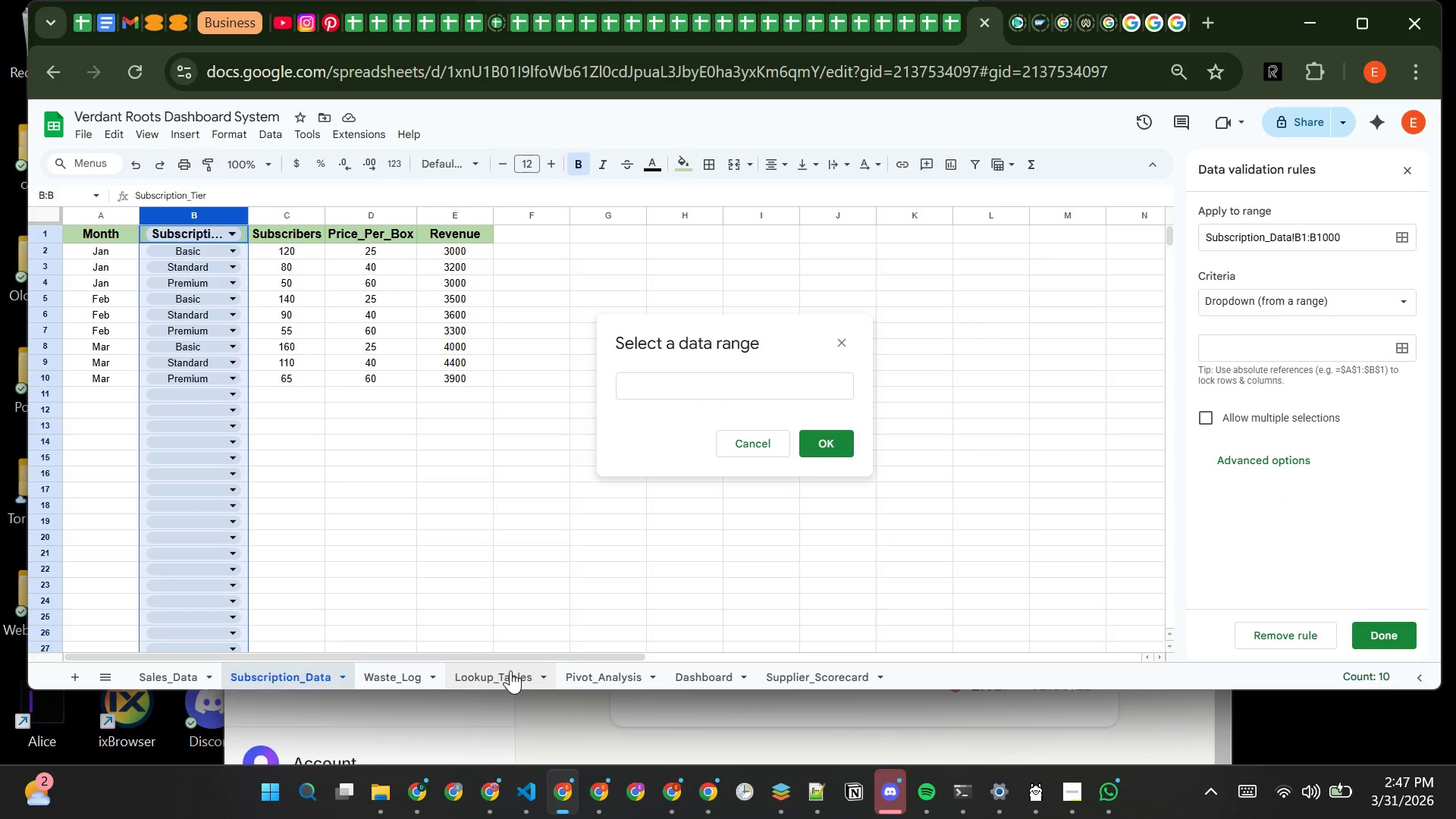 
wait(5.44)
 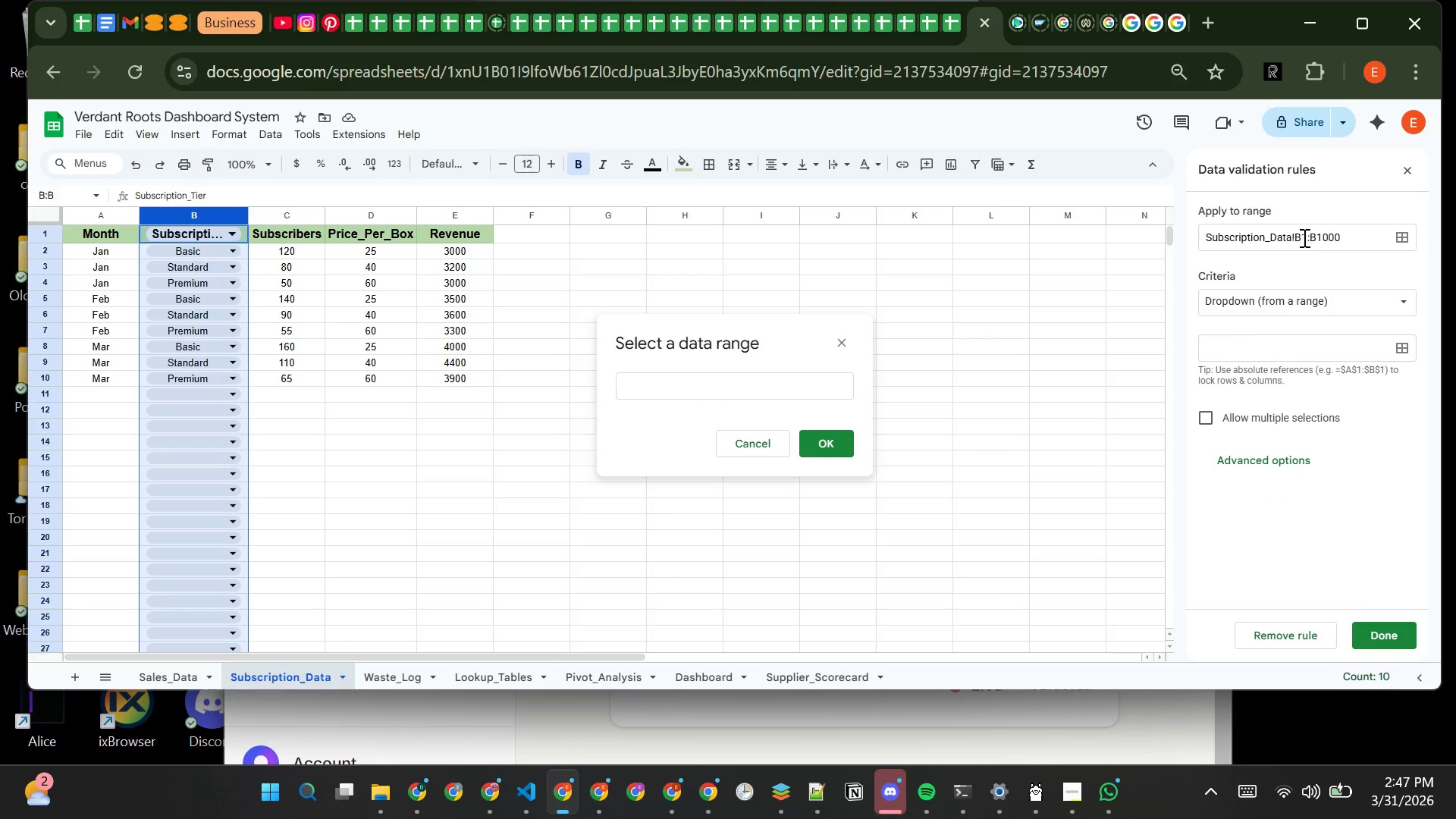 
left_click([510, 670])
 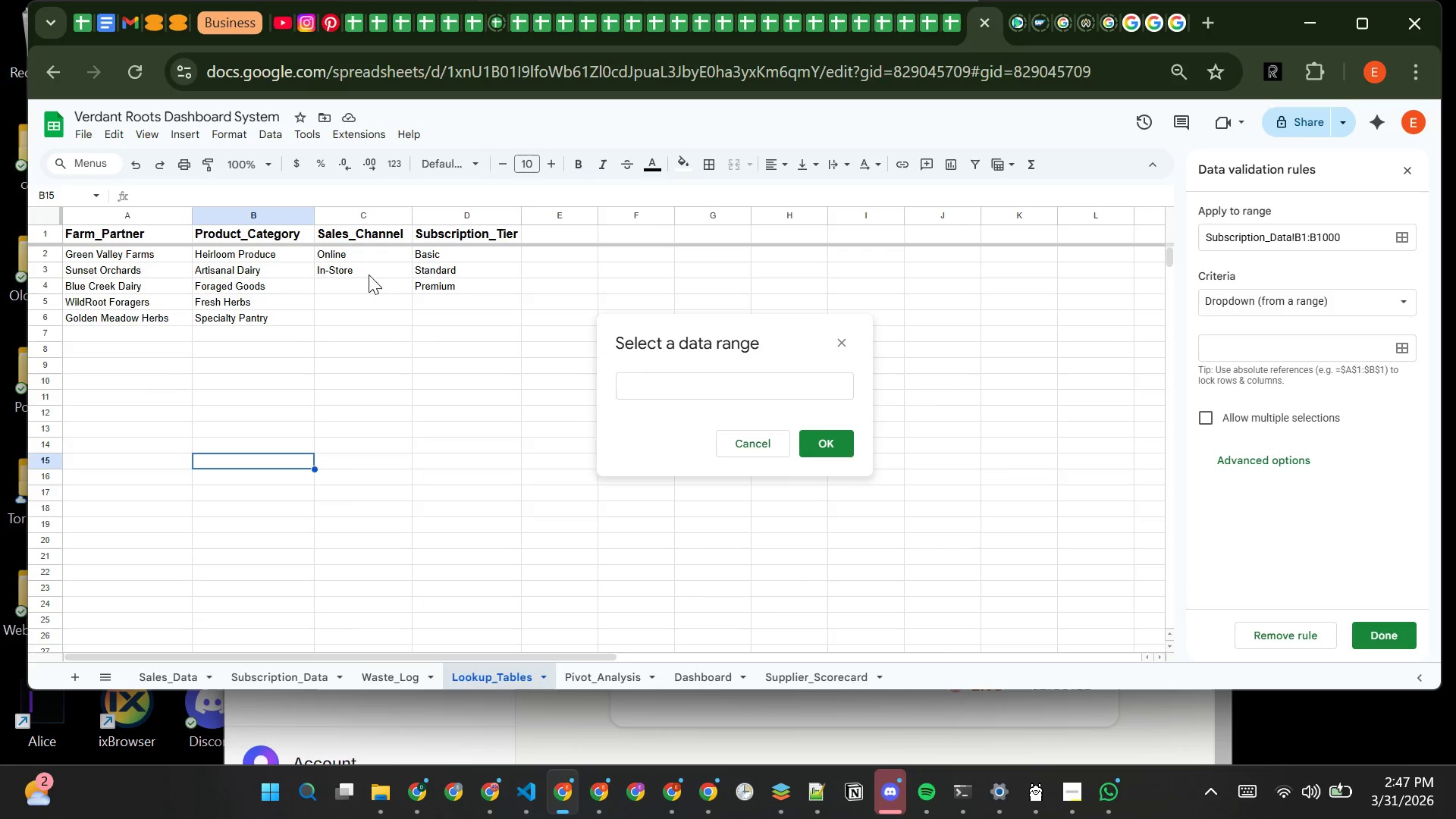 
left_click([436, 253])
 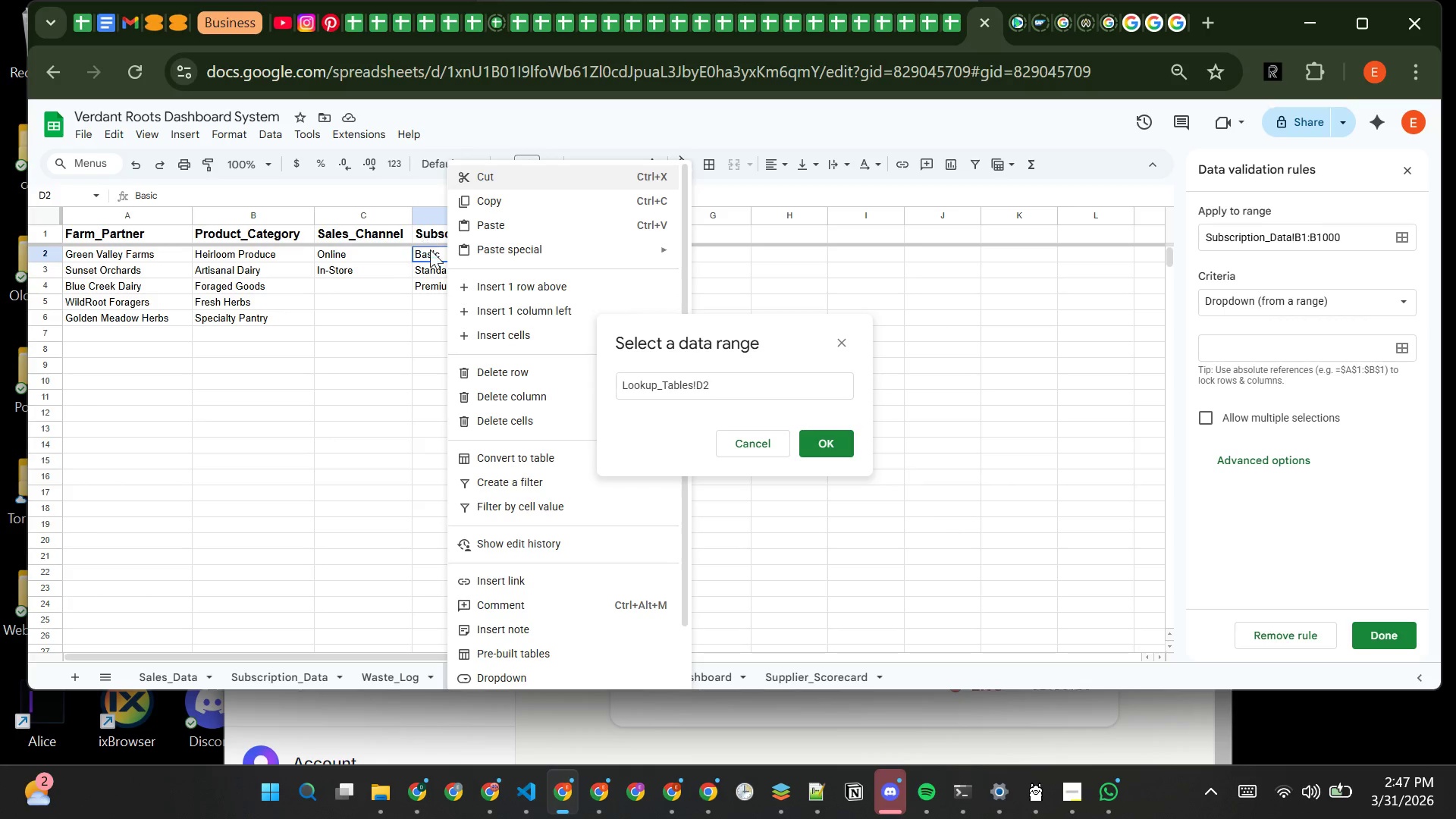 
left_click([432, 253])
 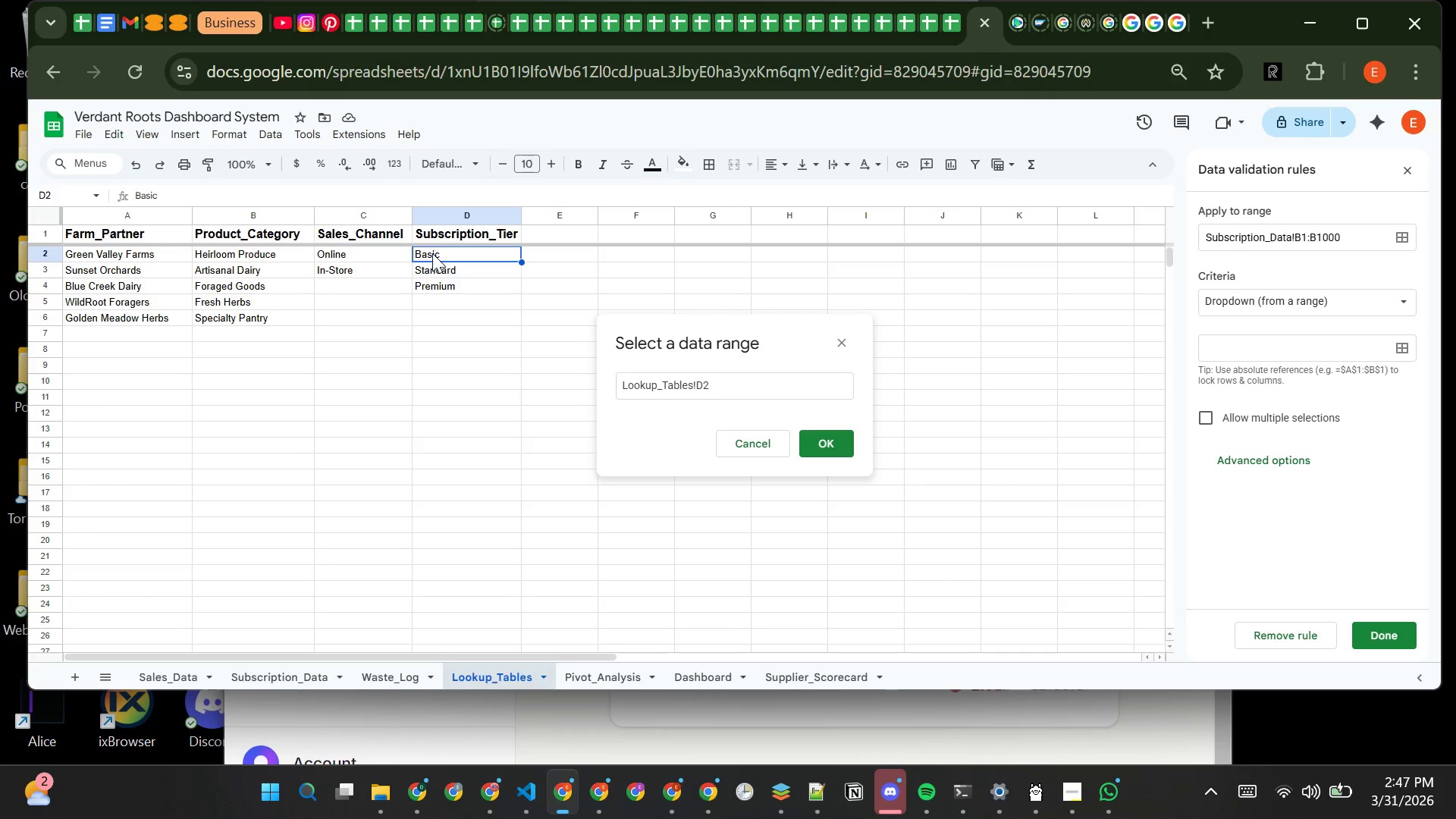 
left_click_drag(start_coordinate=[432, 253], to_coordinate=[438, 285])
 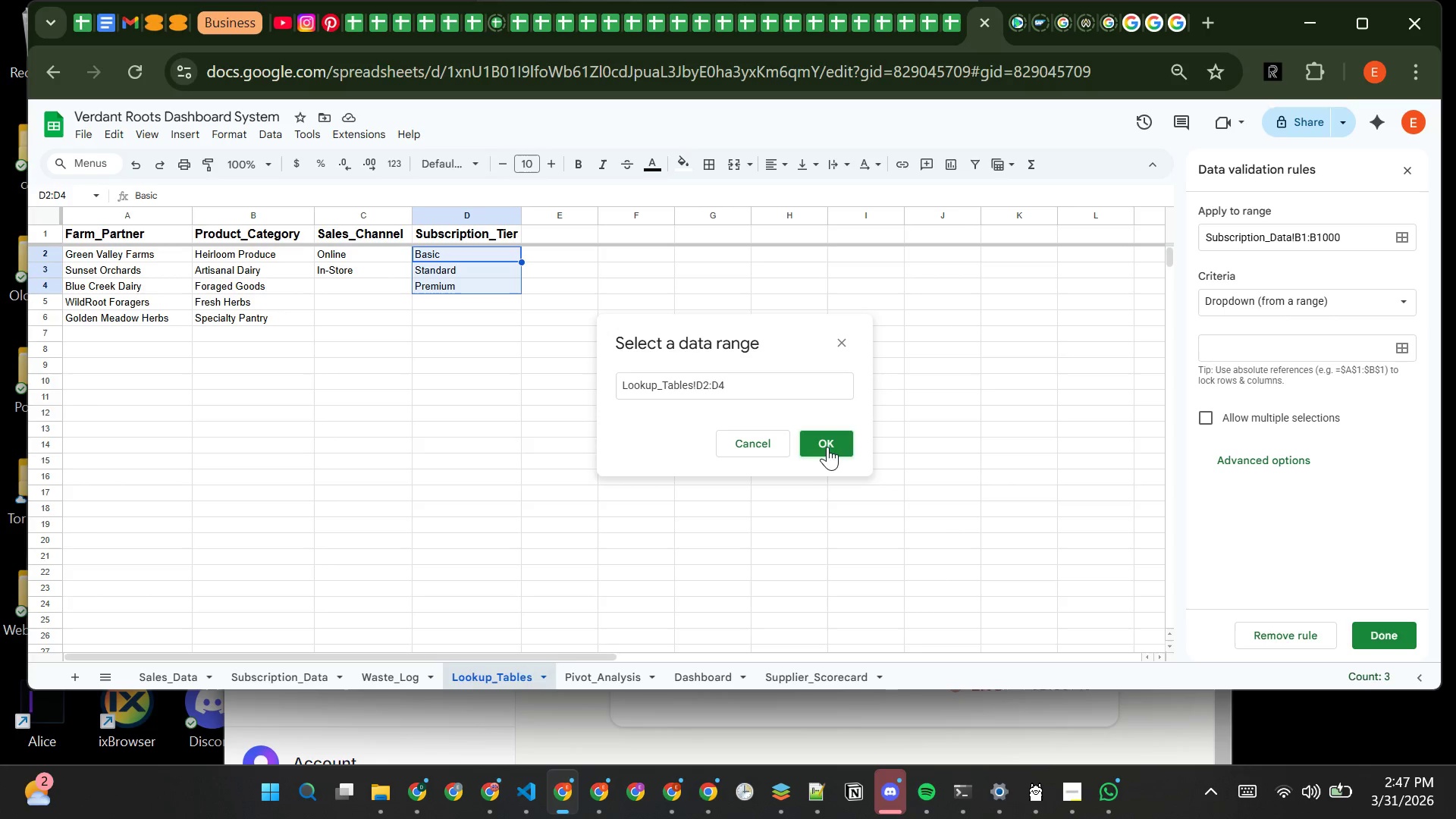 
left_click([830, 441])
 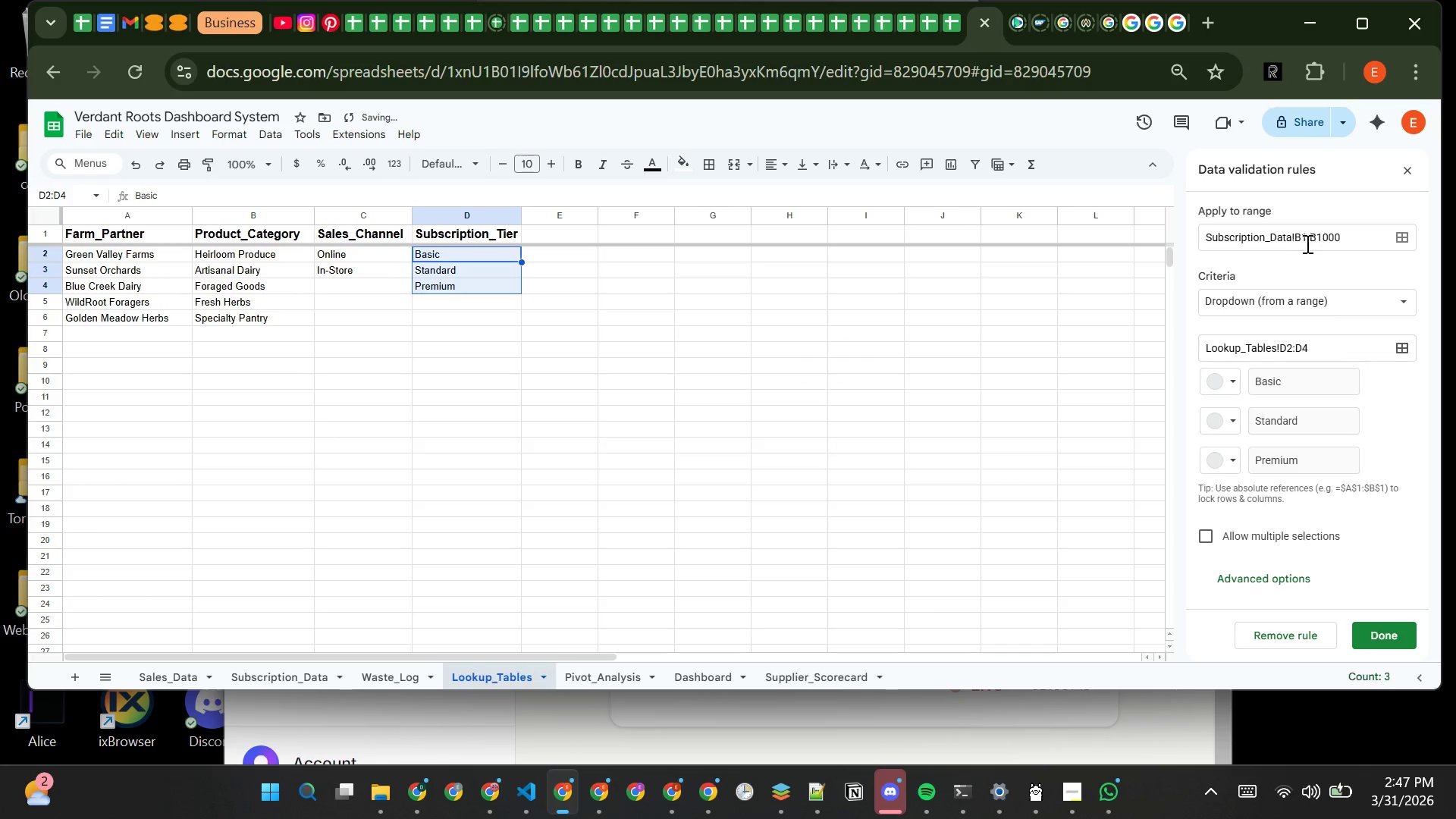 
left_click([1306, 242])
 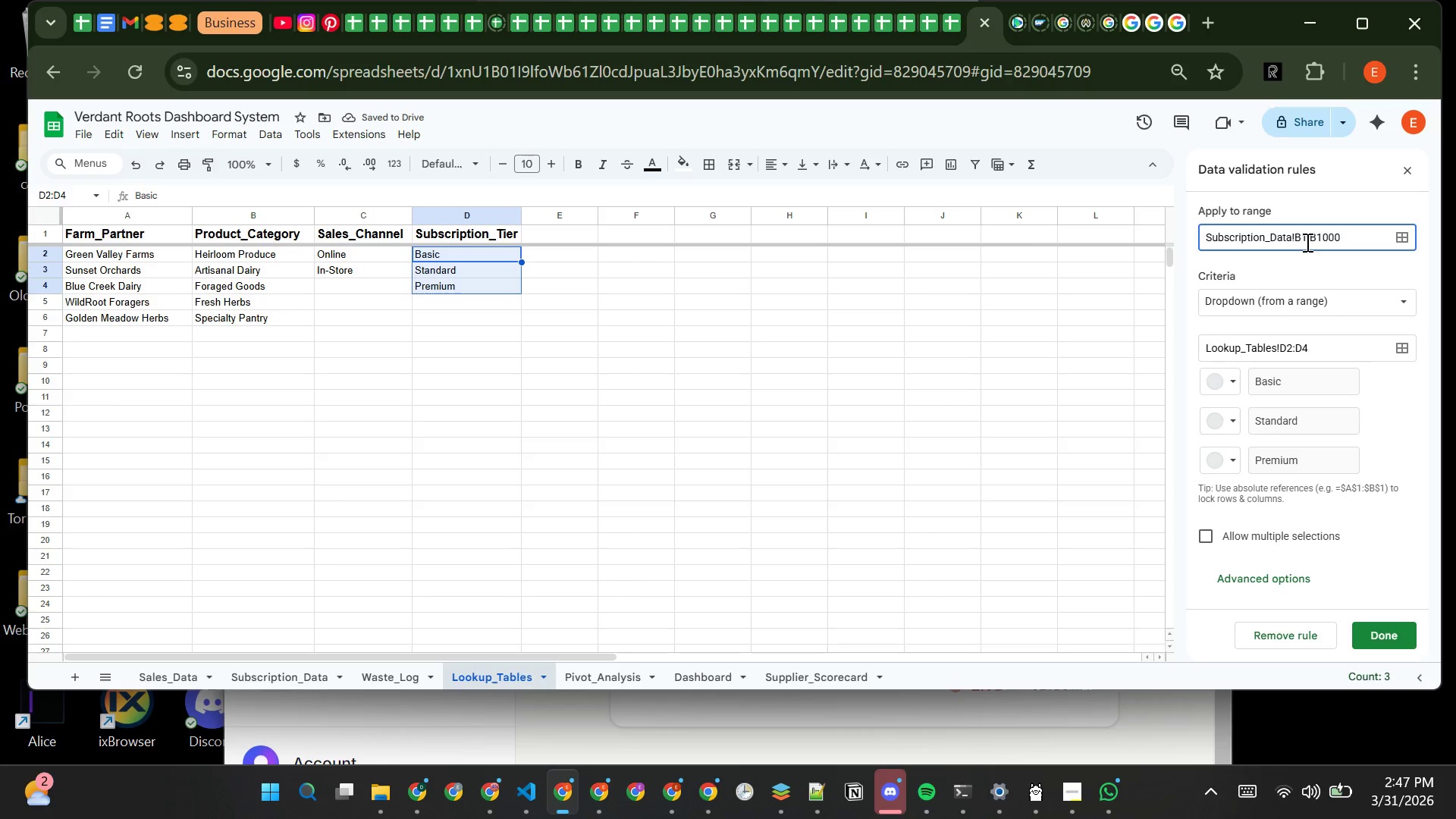 
key(Backspace)
 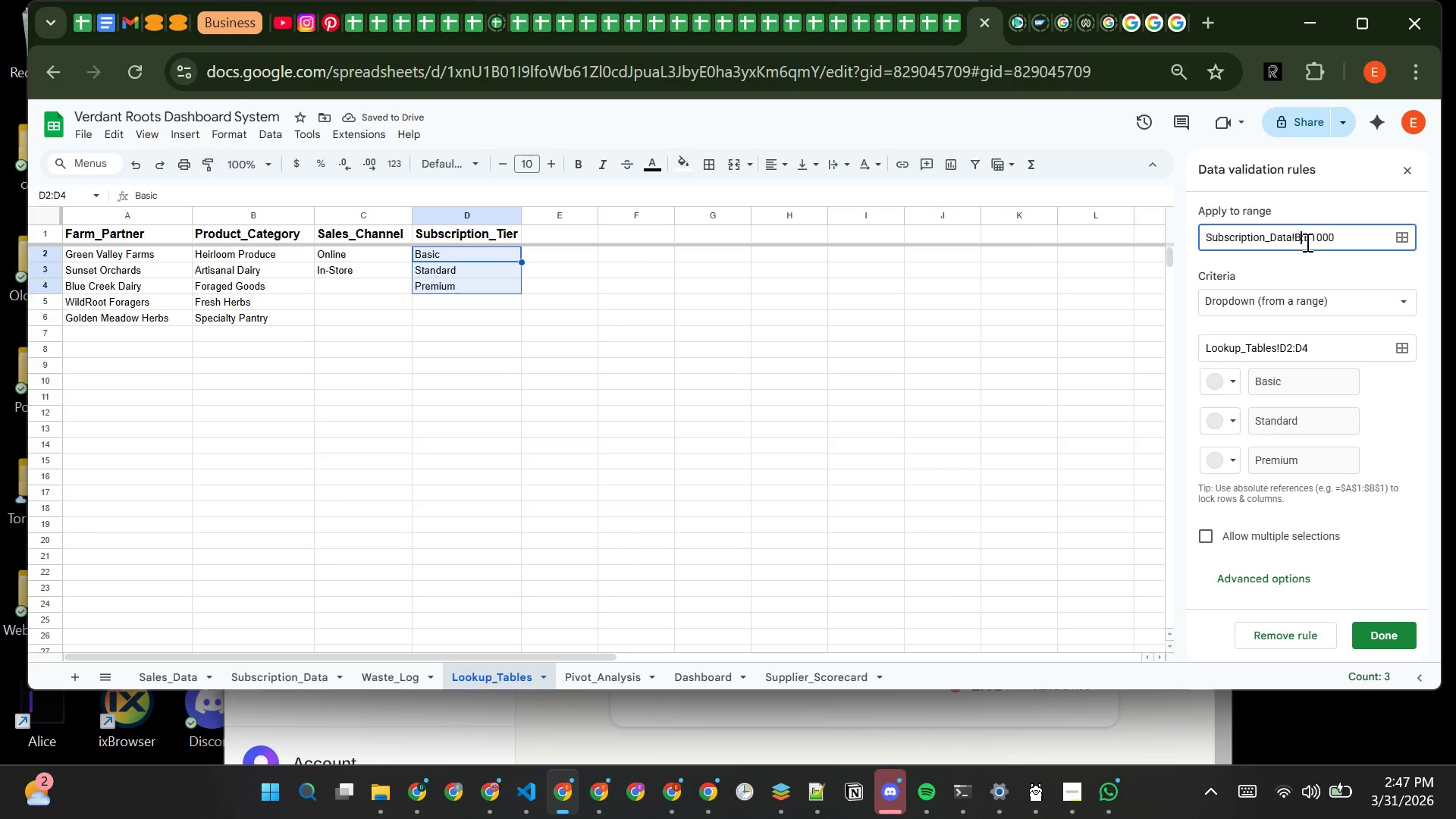 
key(2)
 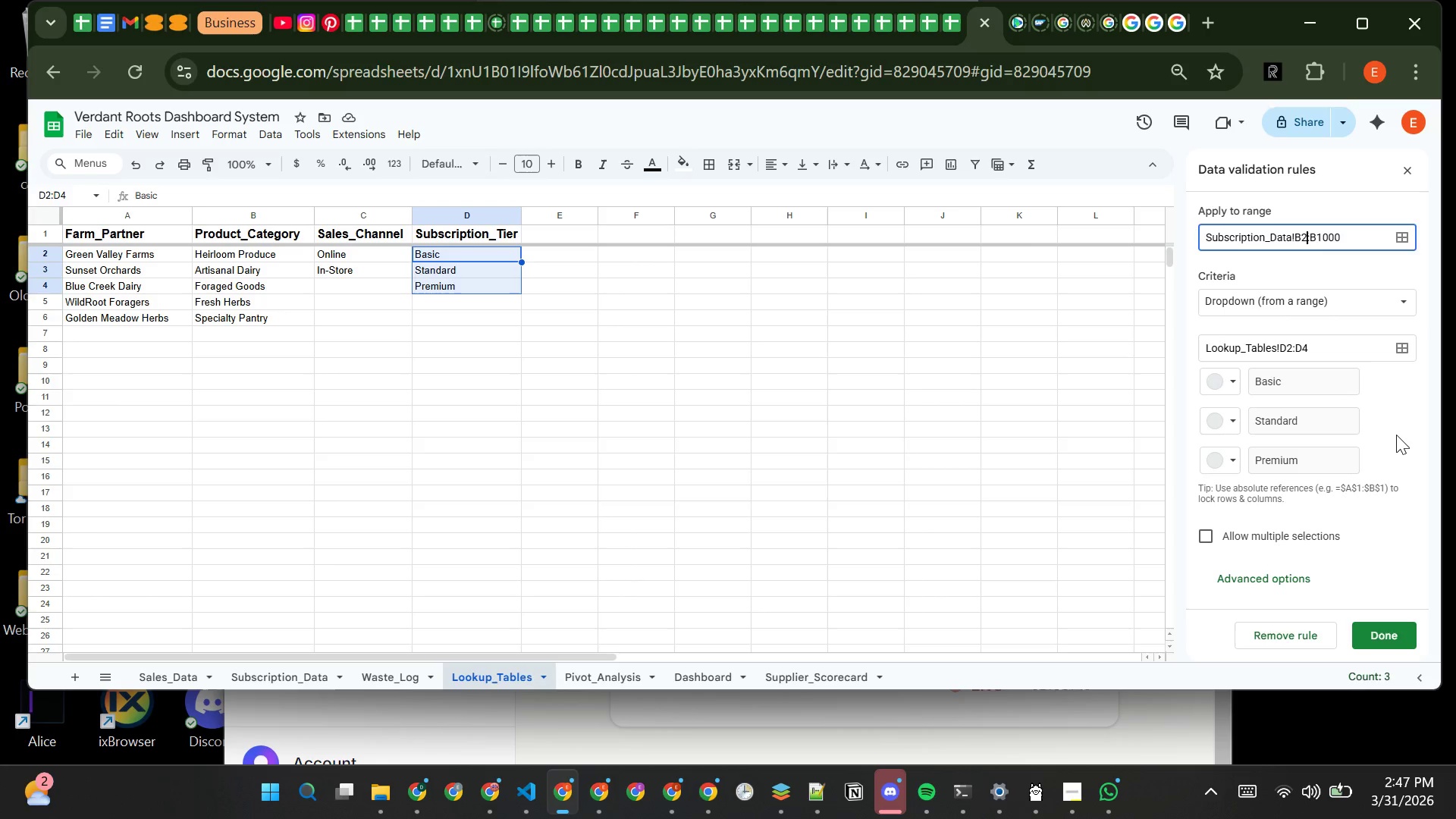 
left_click([1397, 438])
 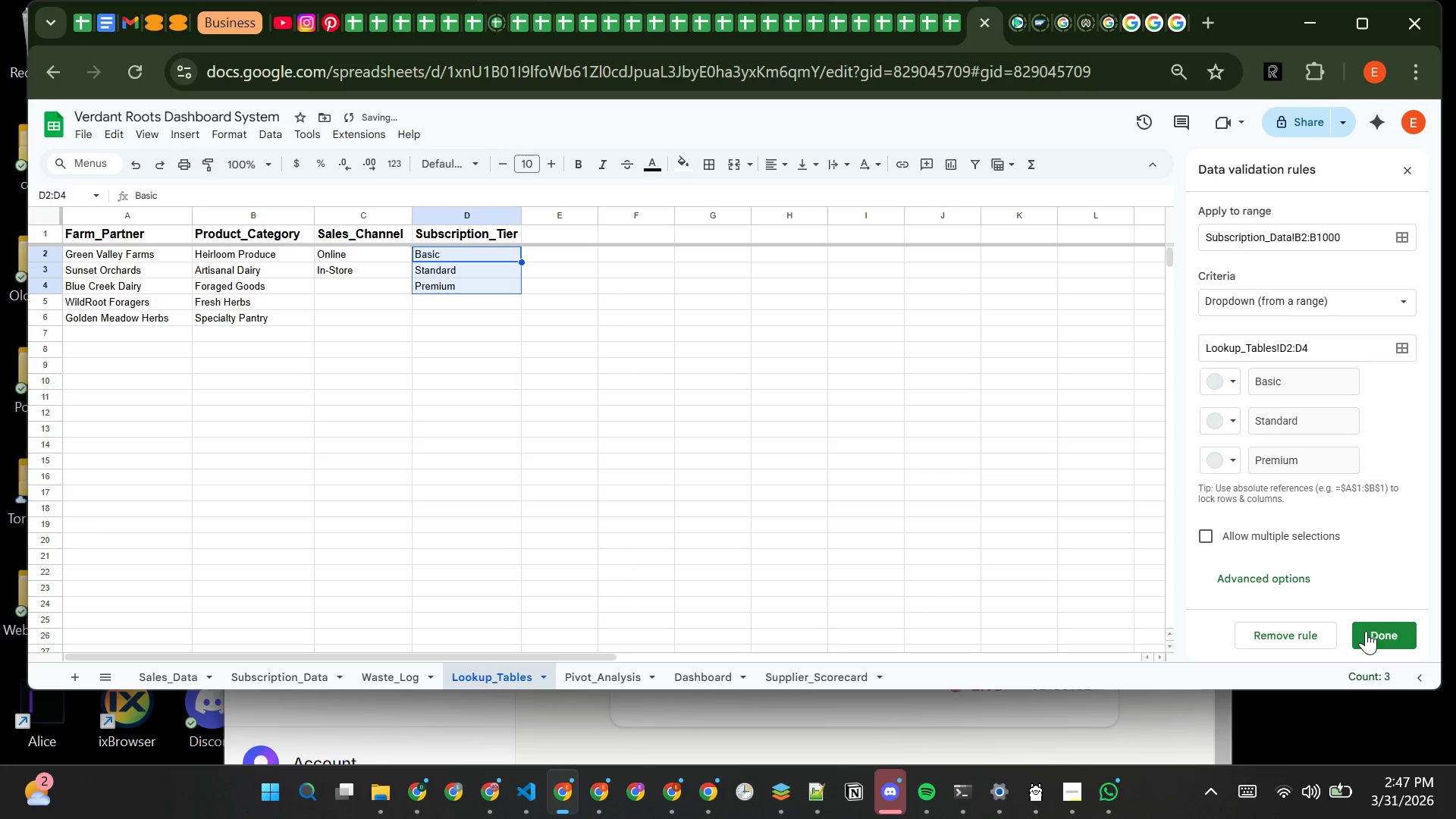 
left_click([1370, 632])
 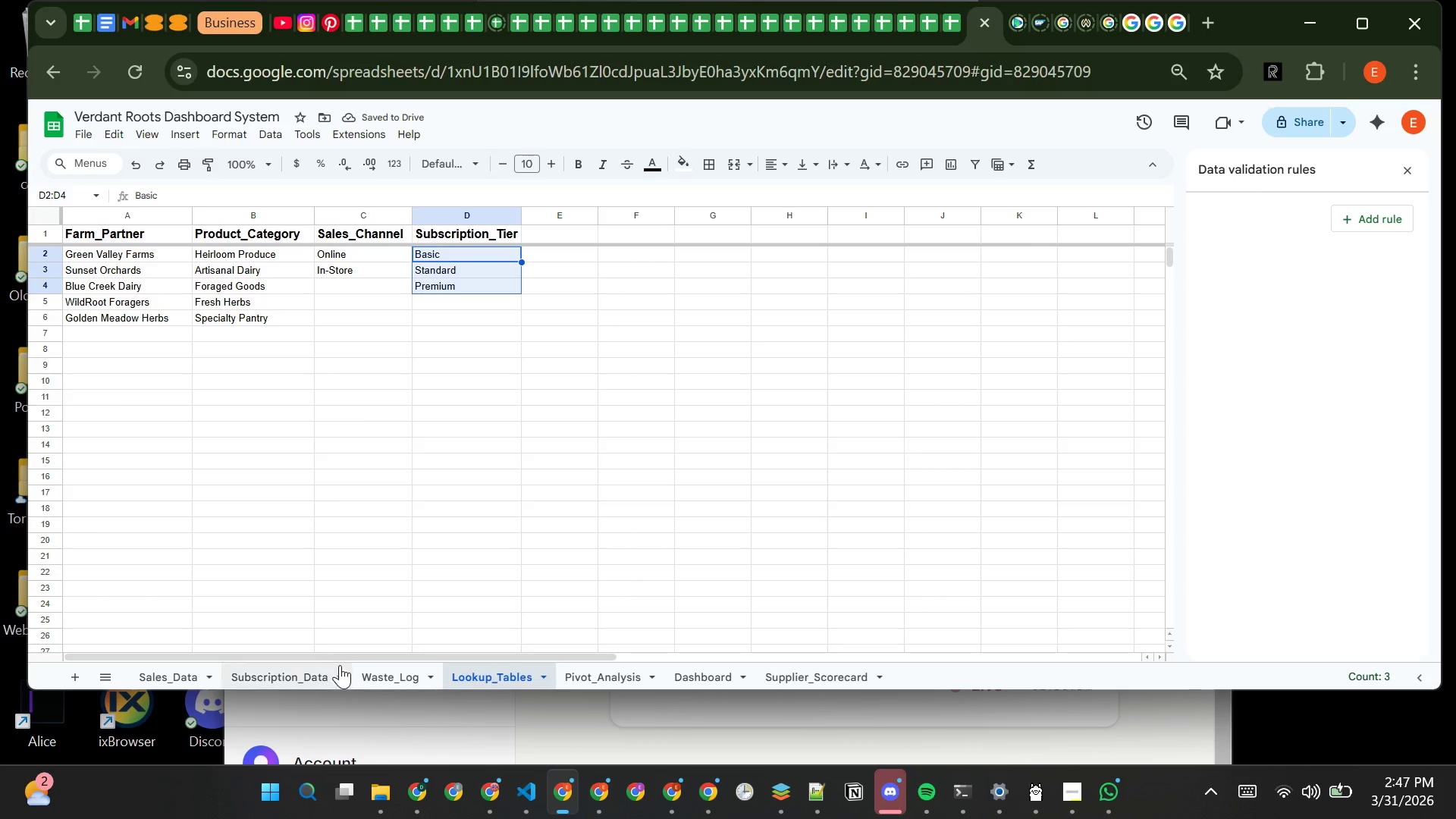 
left_click([312, 679])
 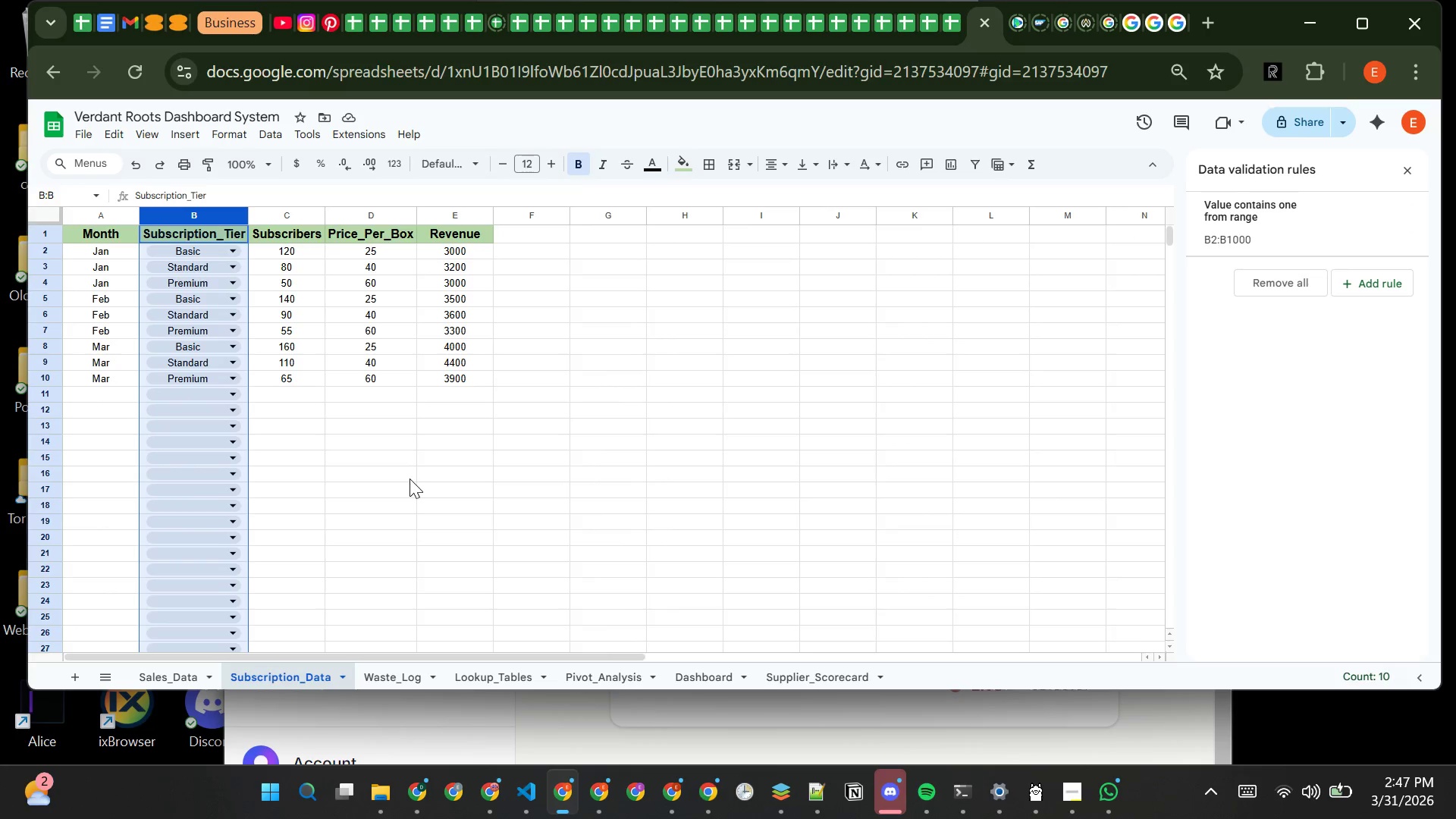 
left_click([410, 479])
 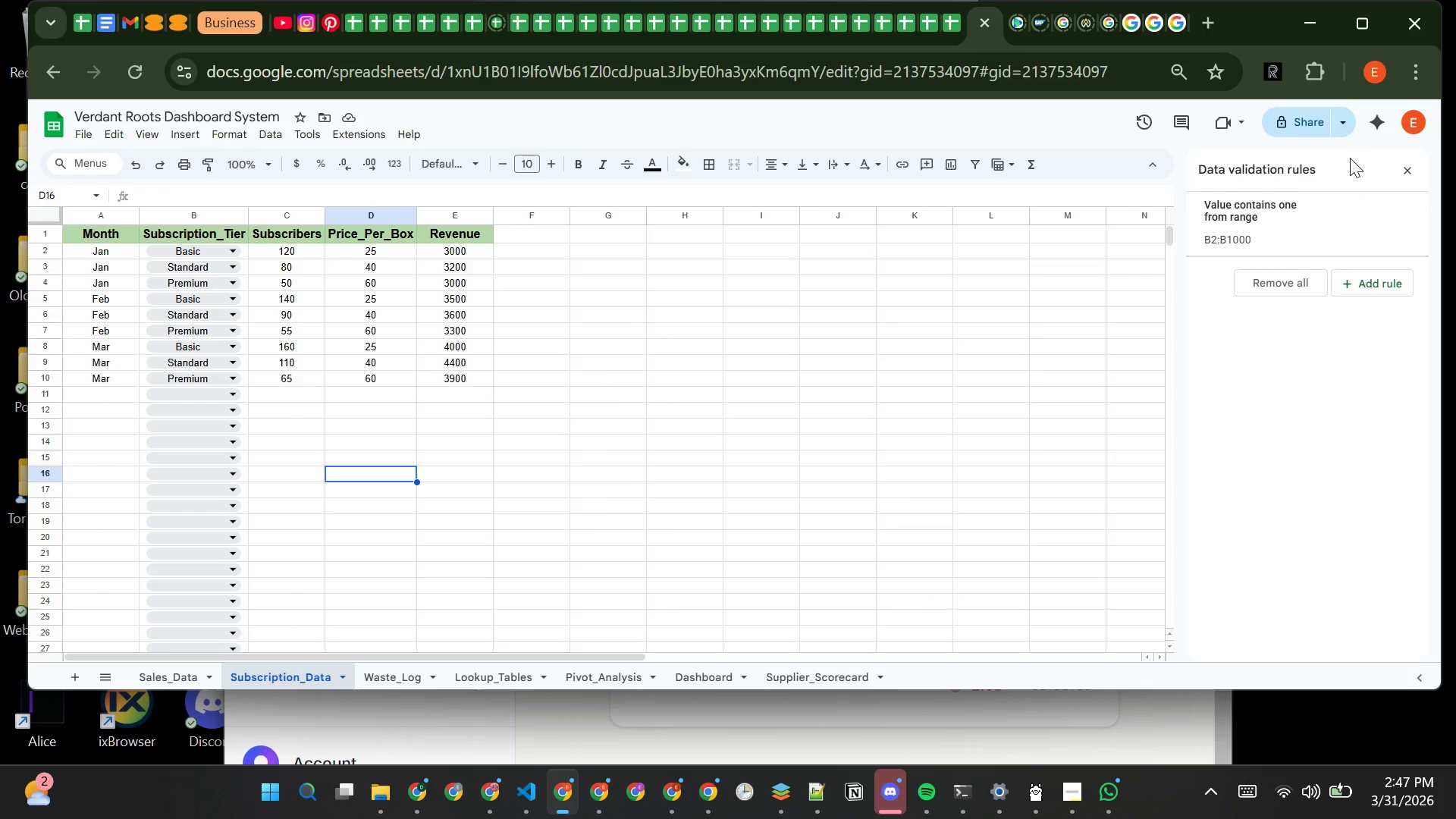 
left_click([1410, 173])
 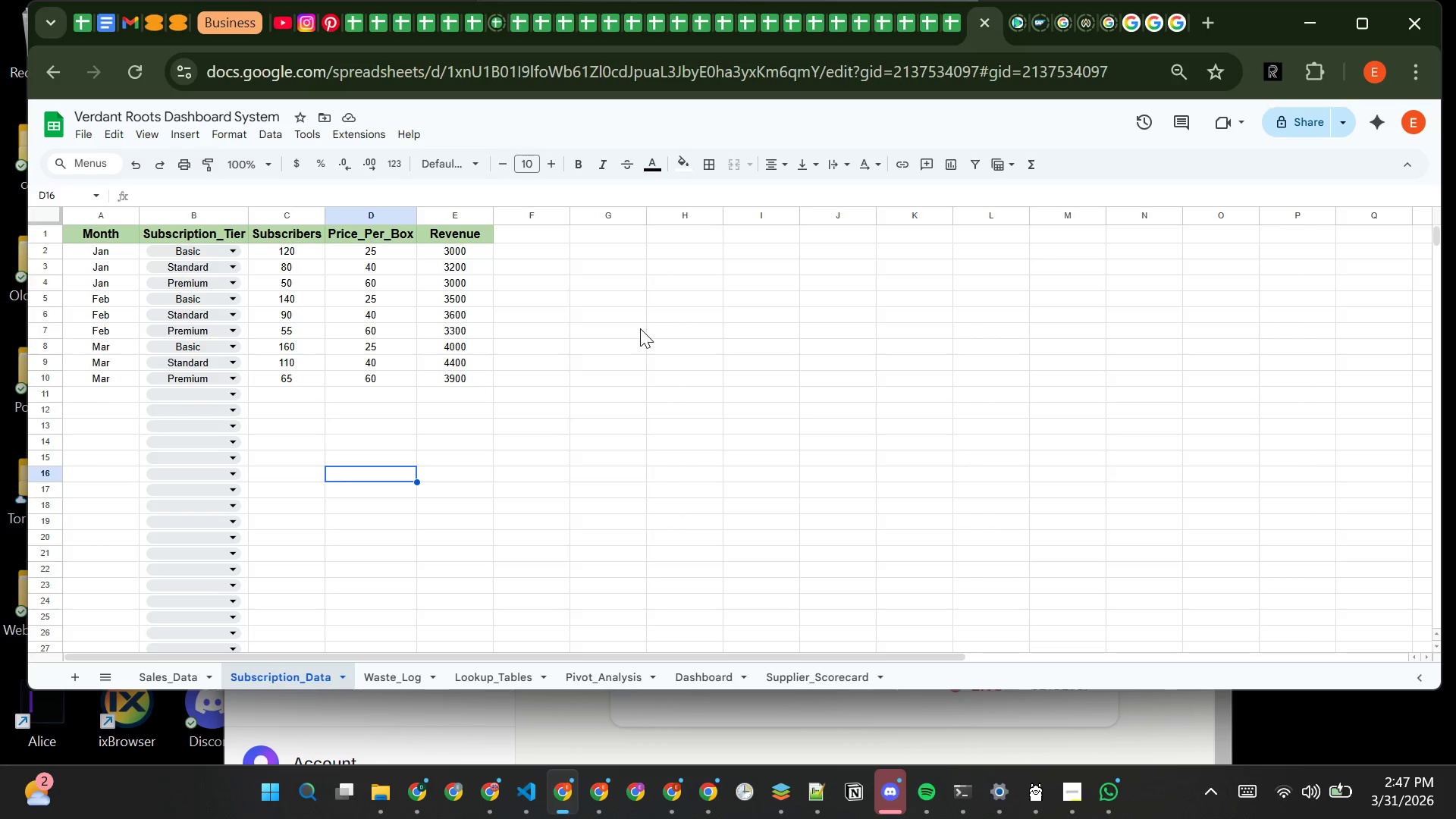 
wait(10.83)
 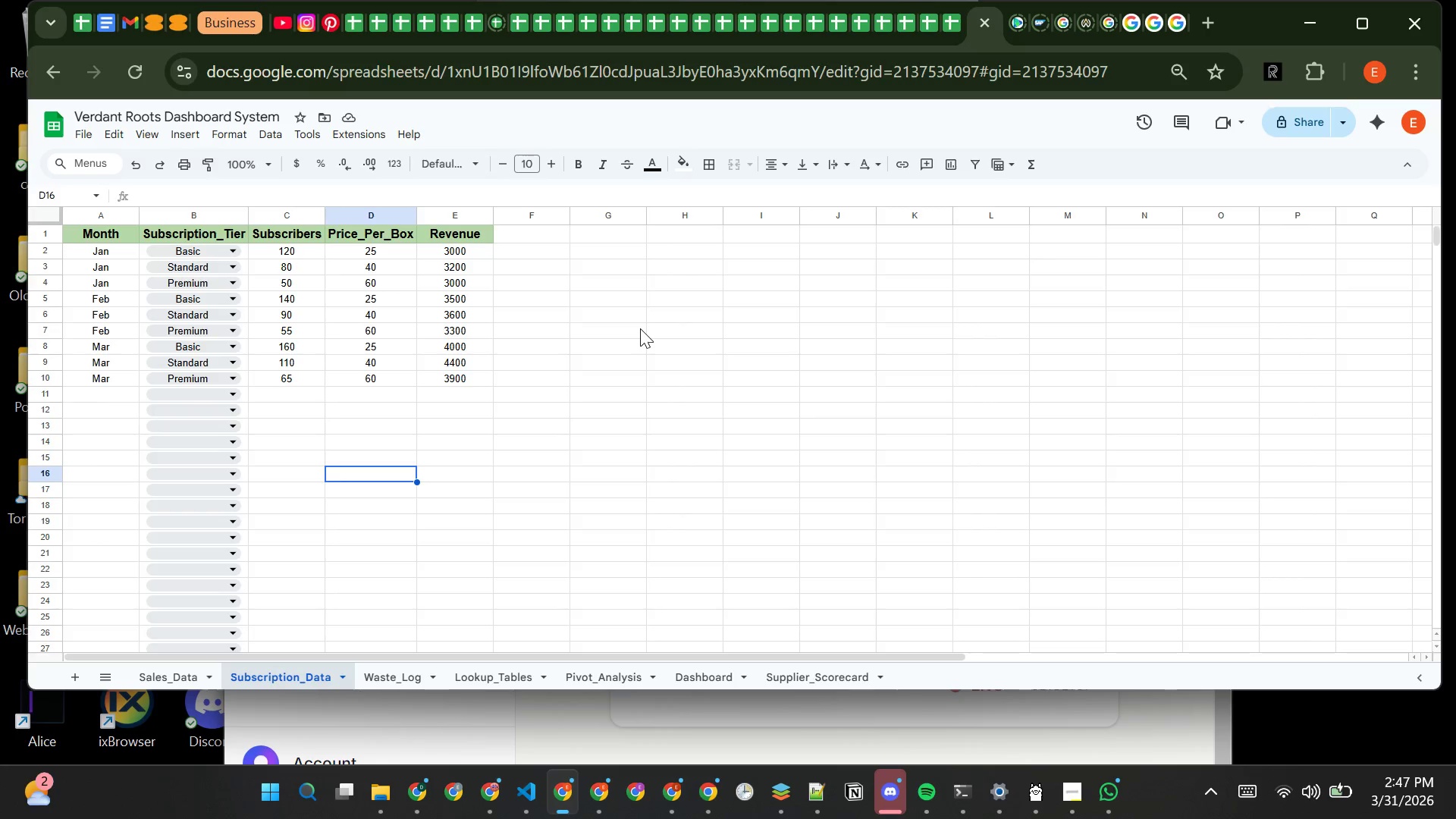 
left_click([397, 679])
 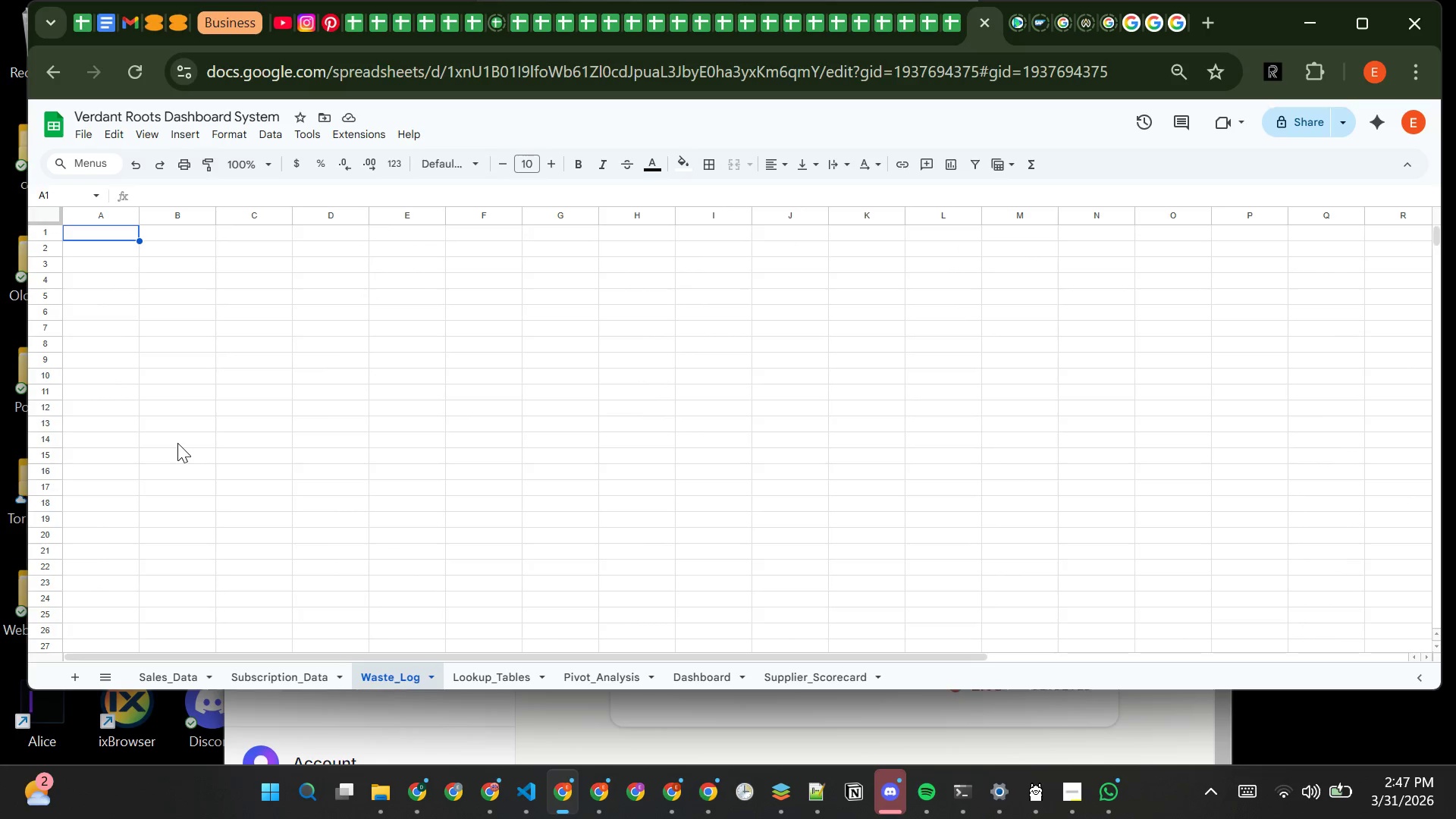 
type(Date)
key(Tab)
type(Product_Name)
key(Tab)
type(Farm_Partner)
key(Tab)
type(Quantity_Wasted)
key(Tab)
type(Unit_Value)
key(Tab)
type(Total_Waste_Value)
 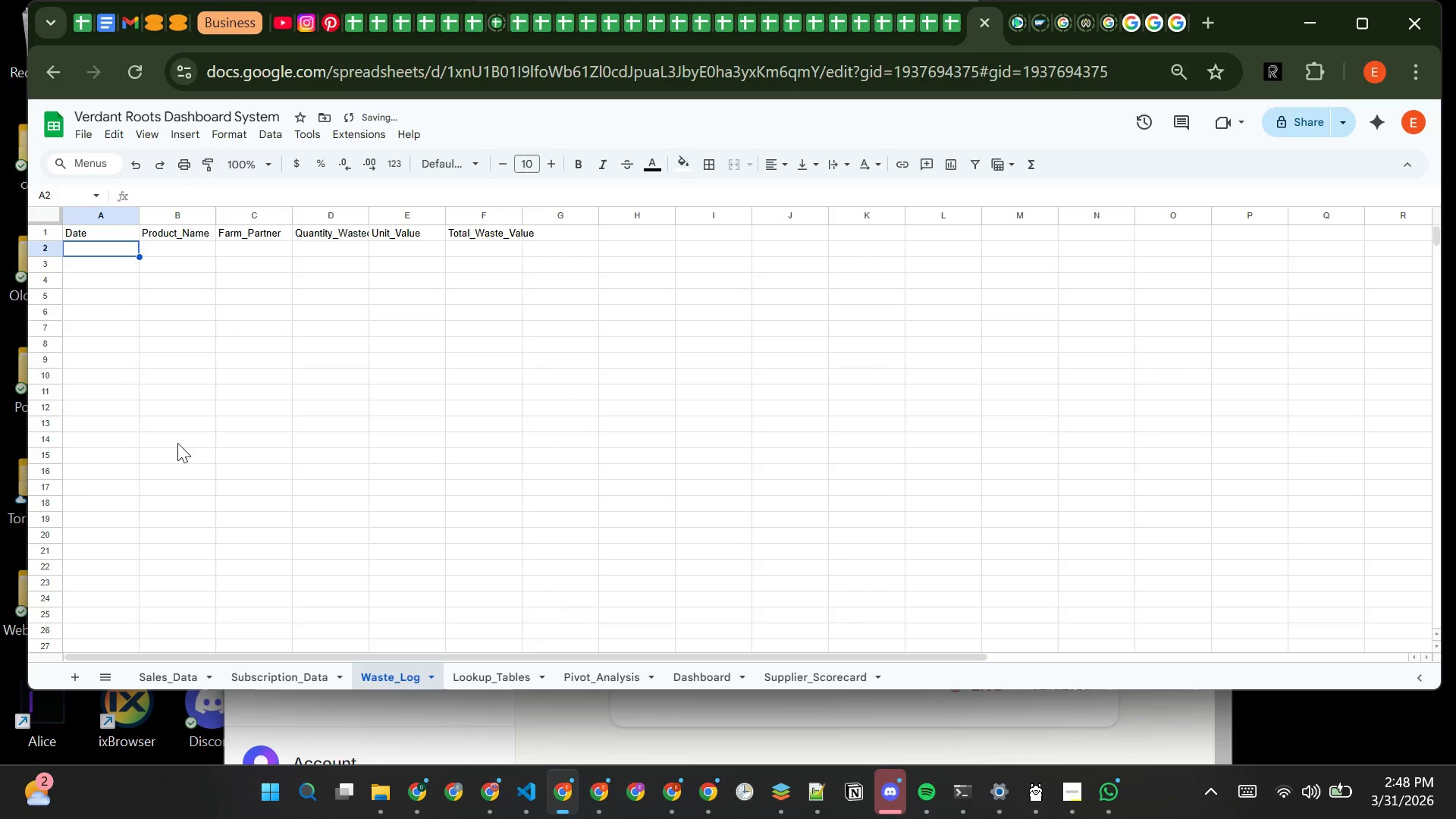 
 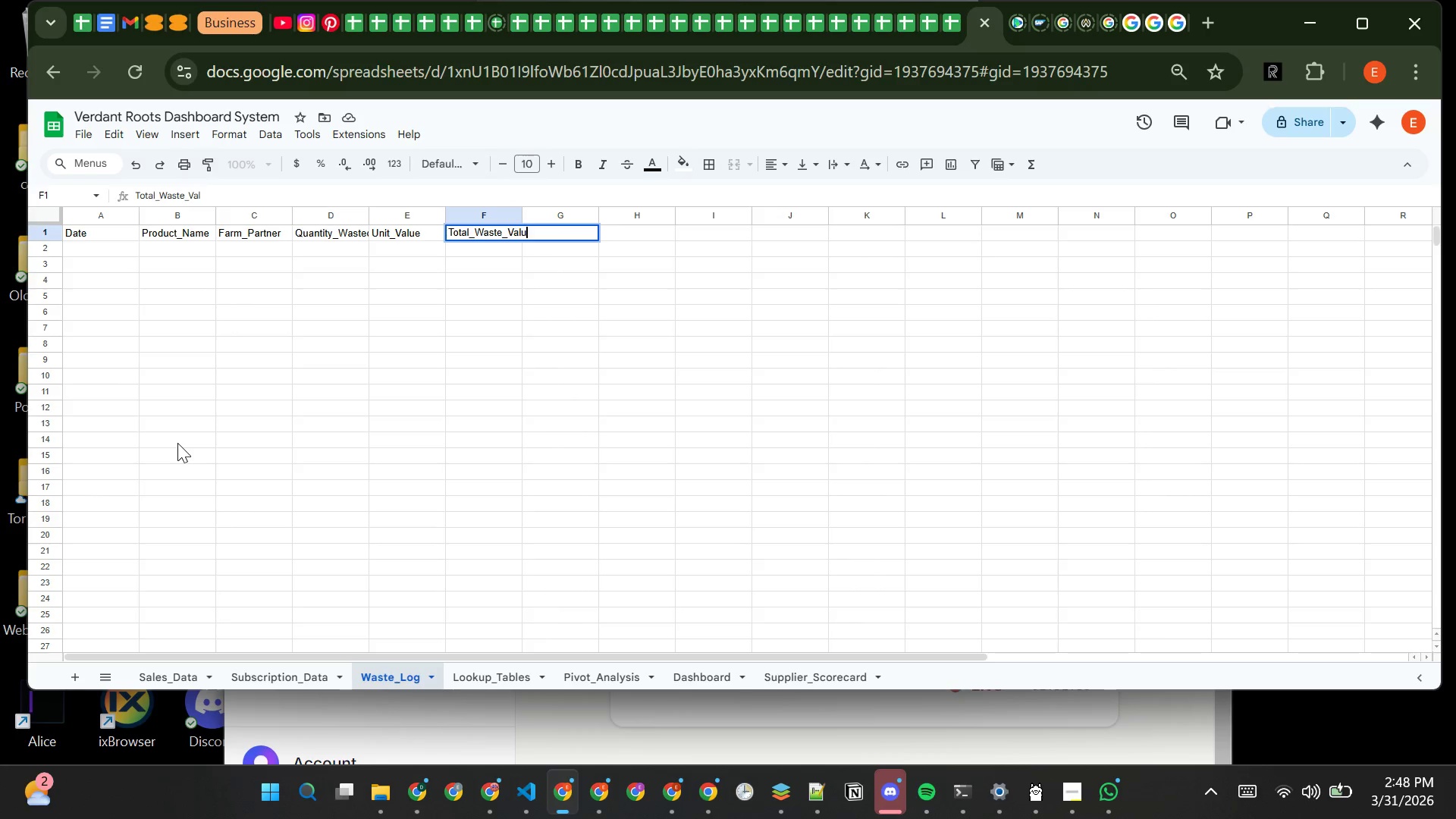 
key(Enter)
 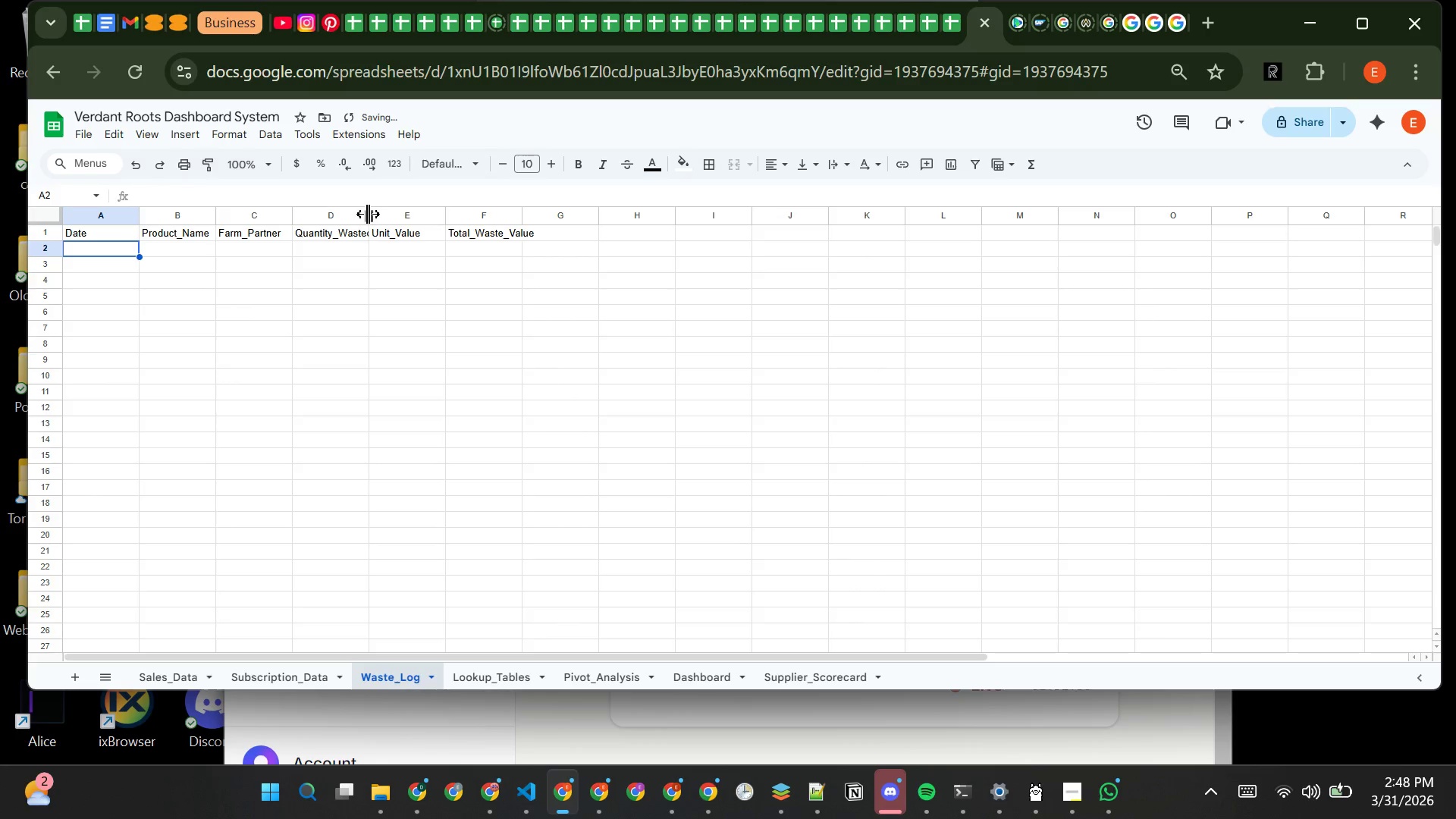 
double_click([369, 214])
 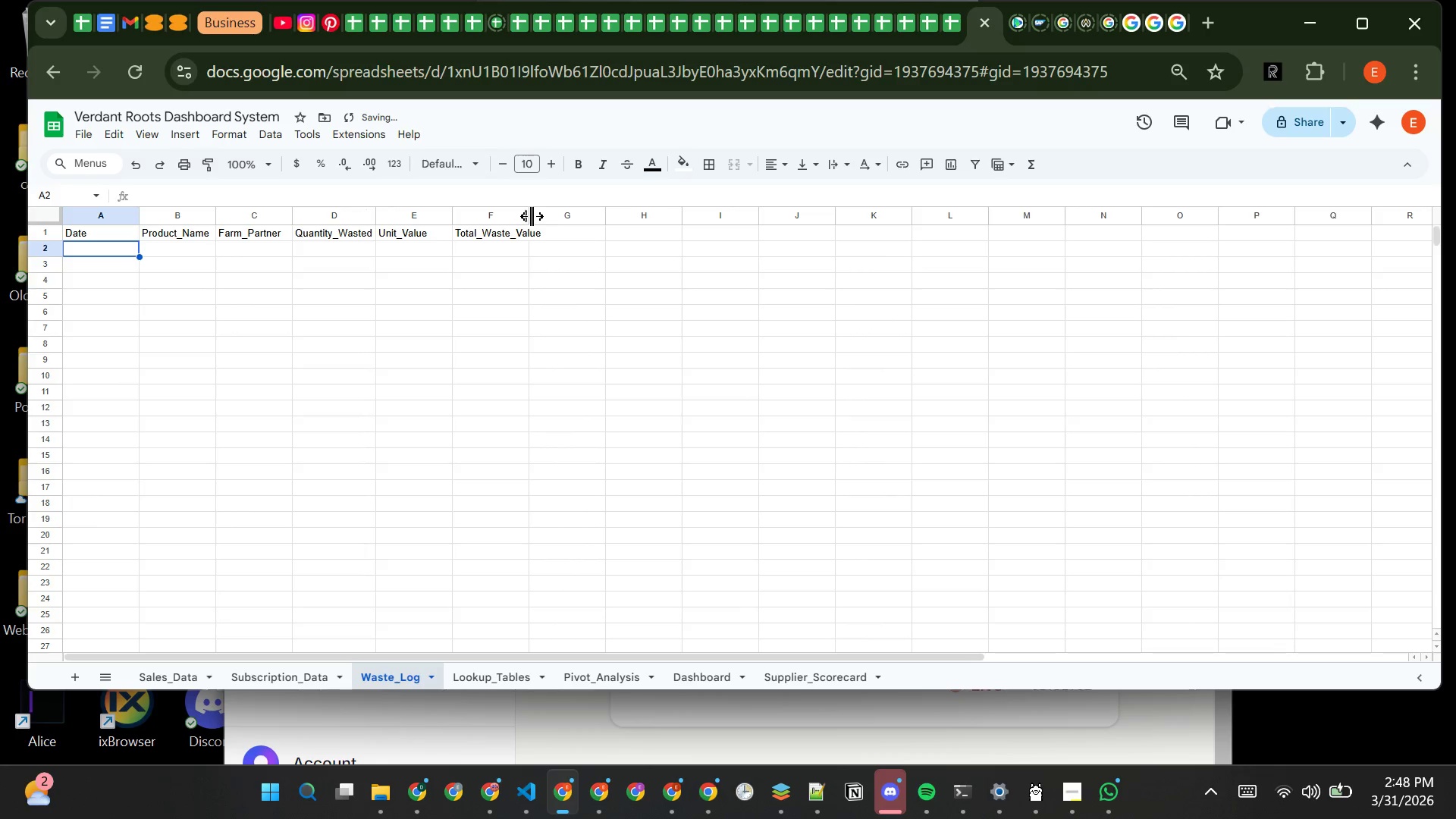 
double_click([532, 216])
 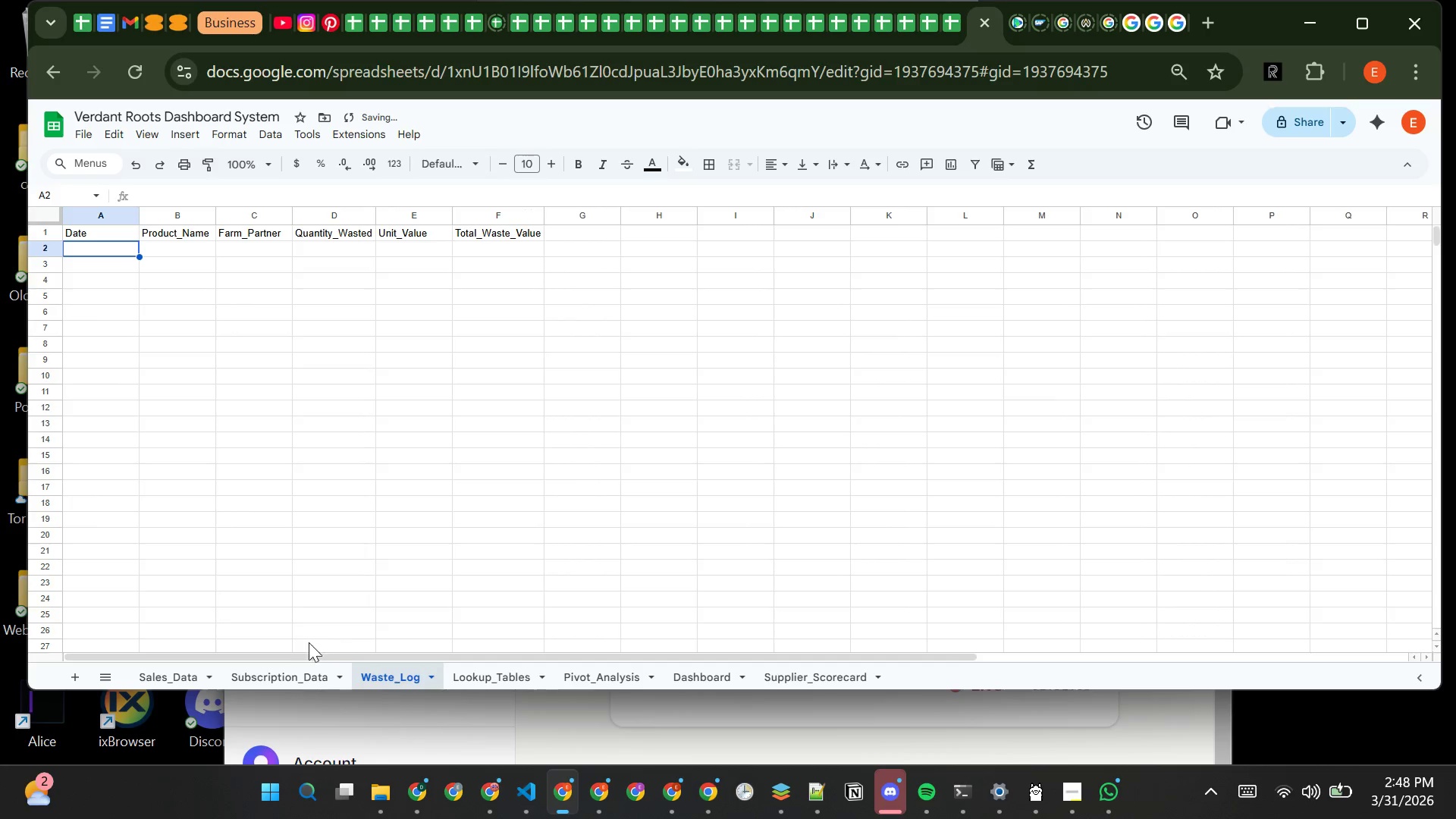 
left_click([280, 670])
 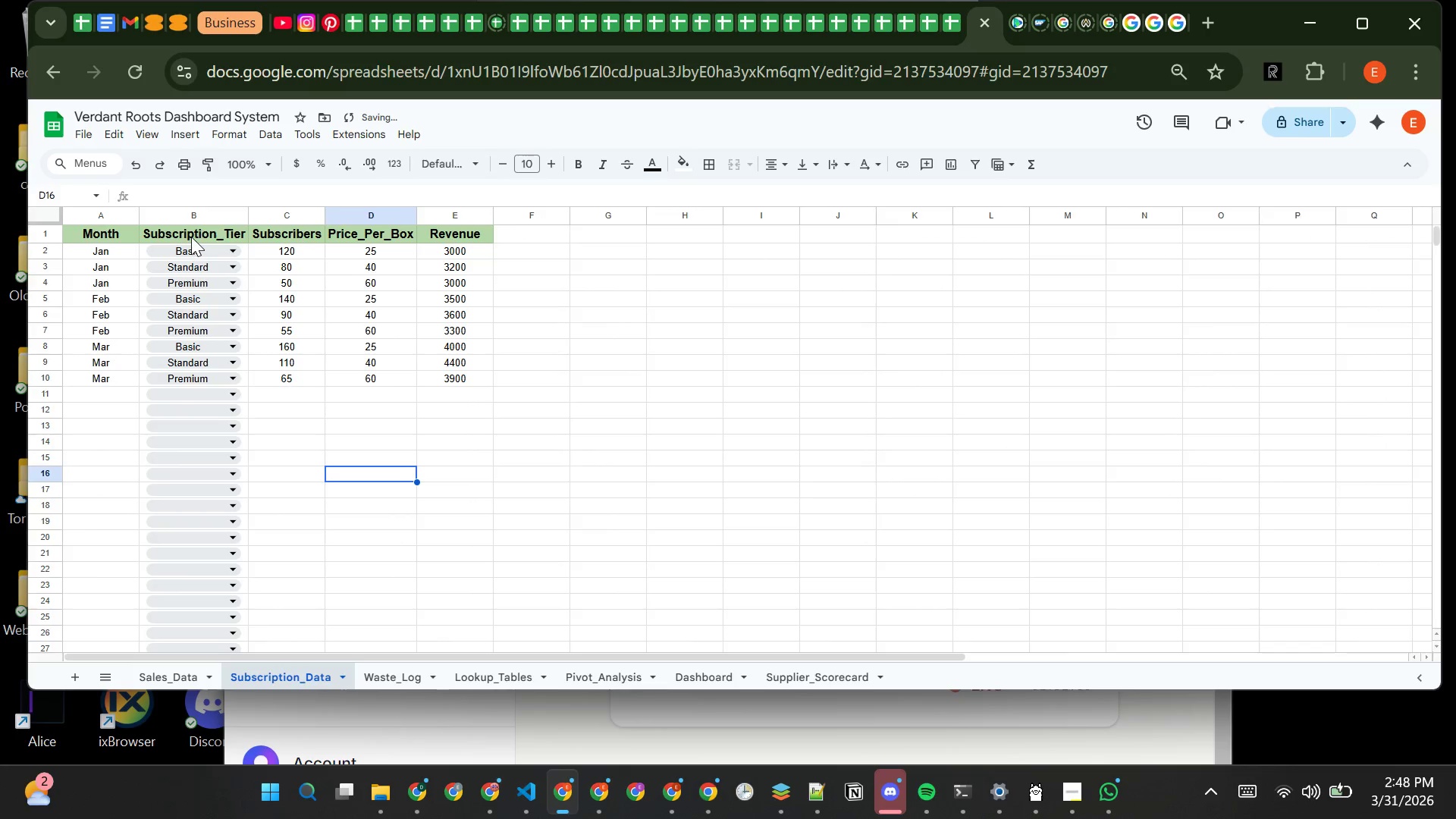 
left_click([191, 237])
 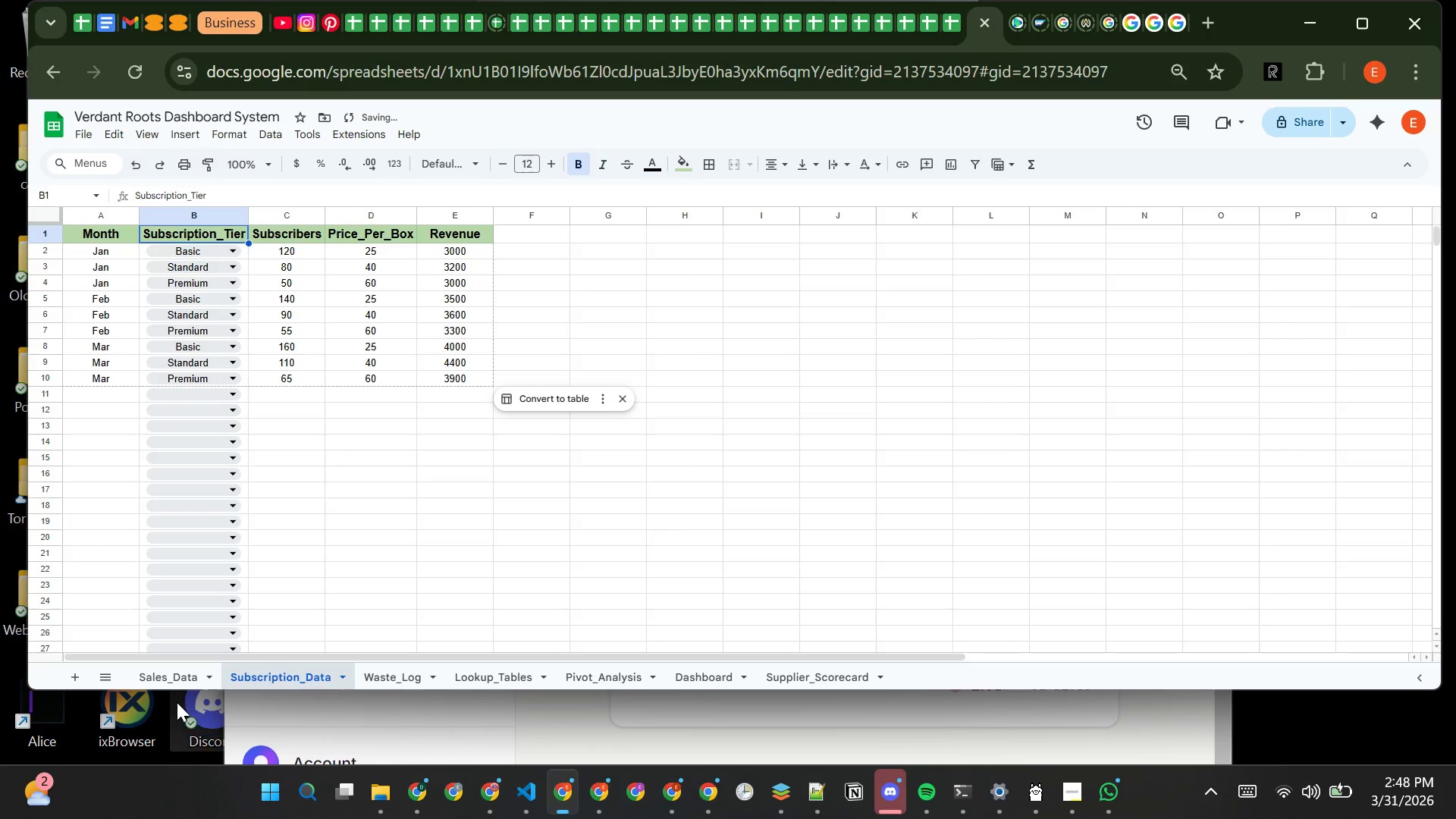 
left_click([176, 681])
 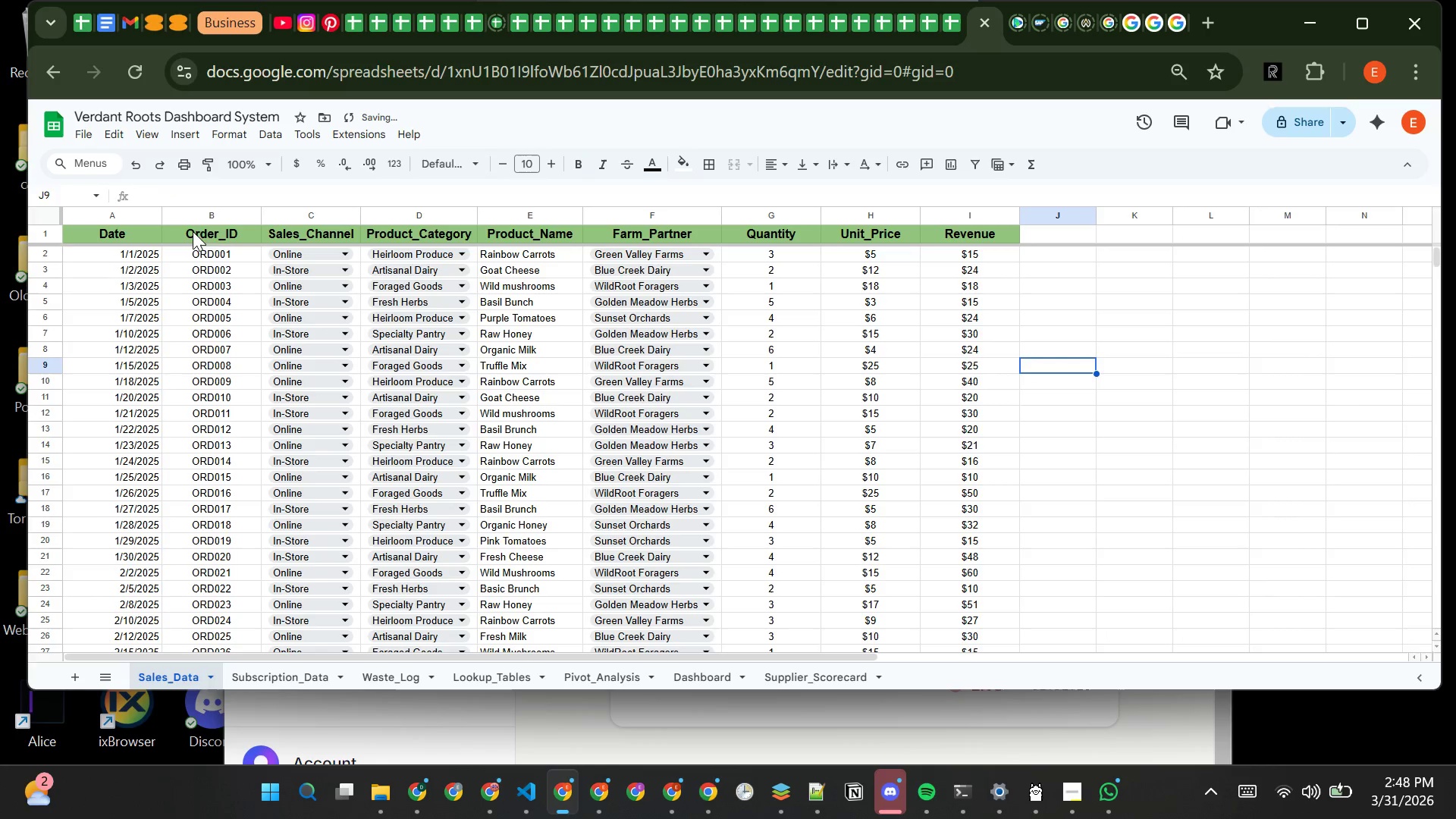 
left_click([206, 231])
 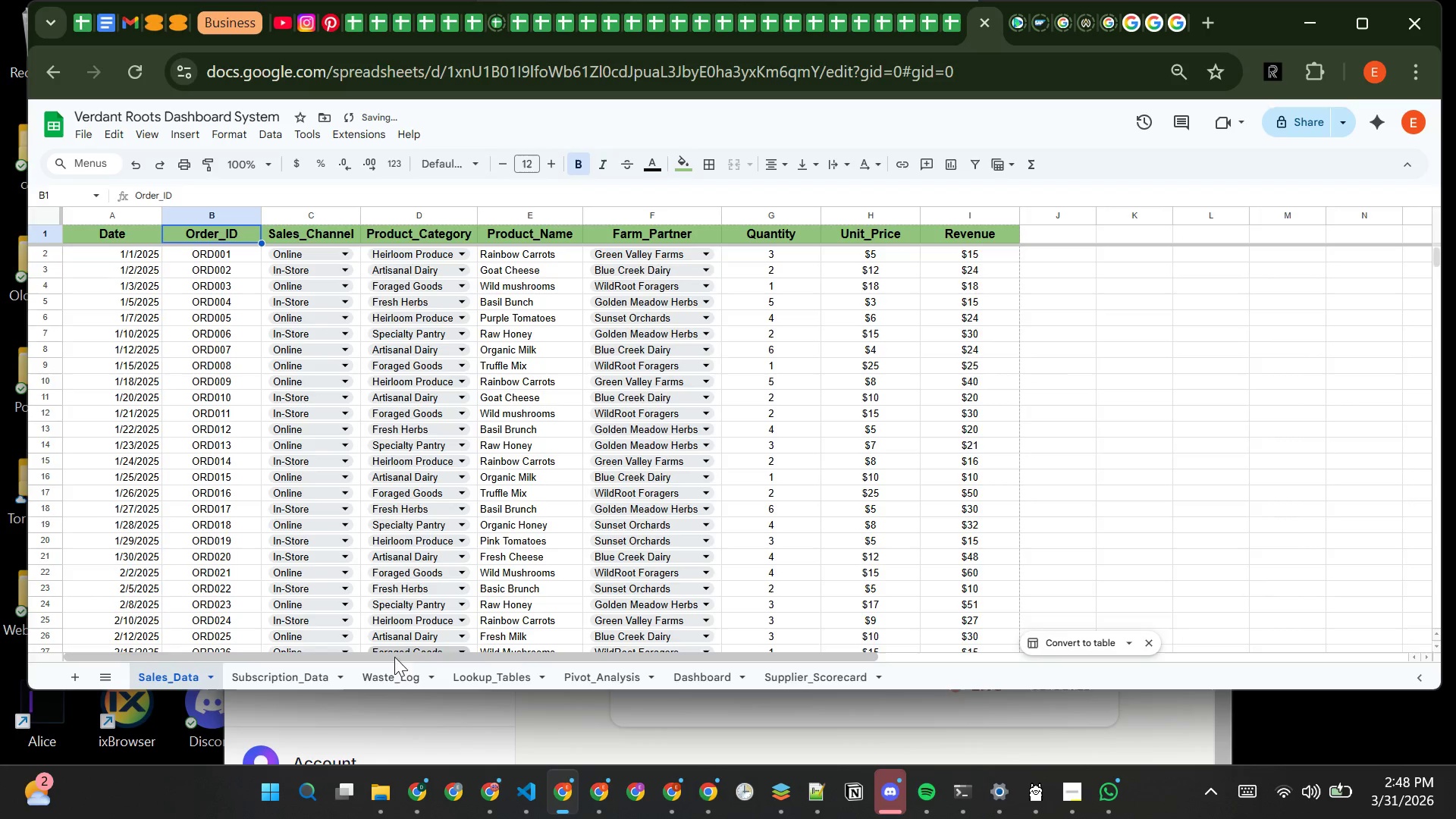 
left_click([390, 680])
 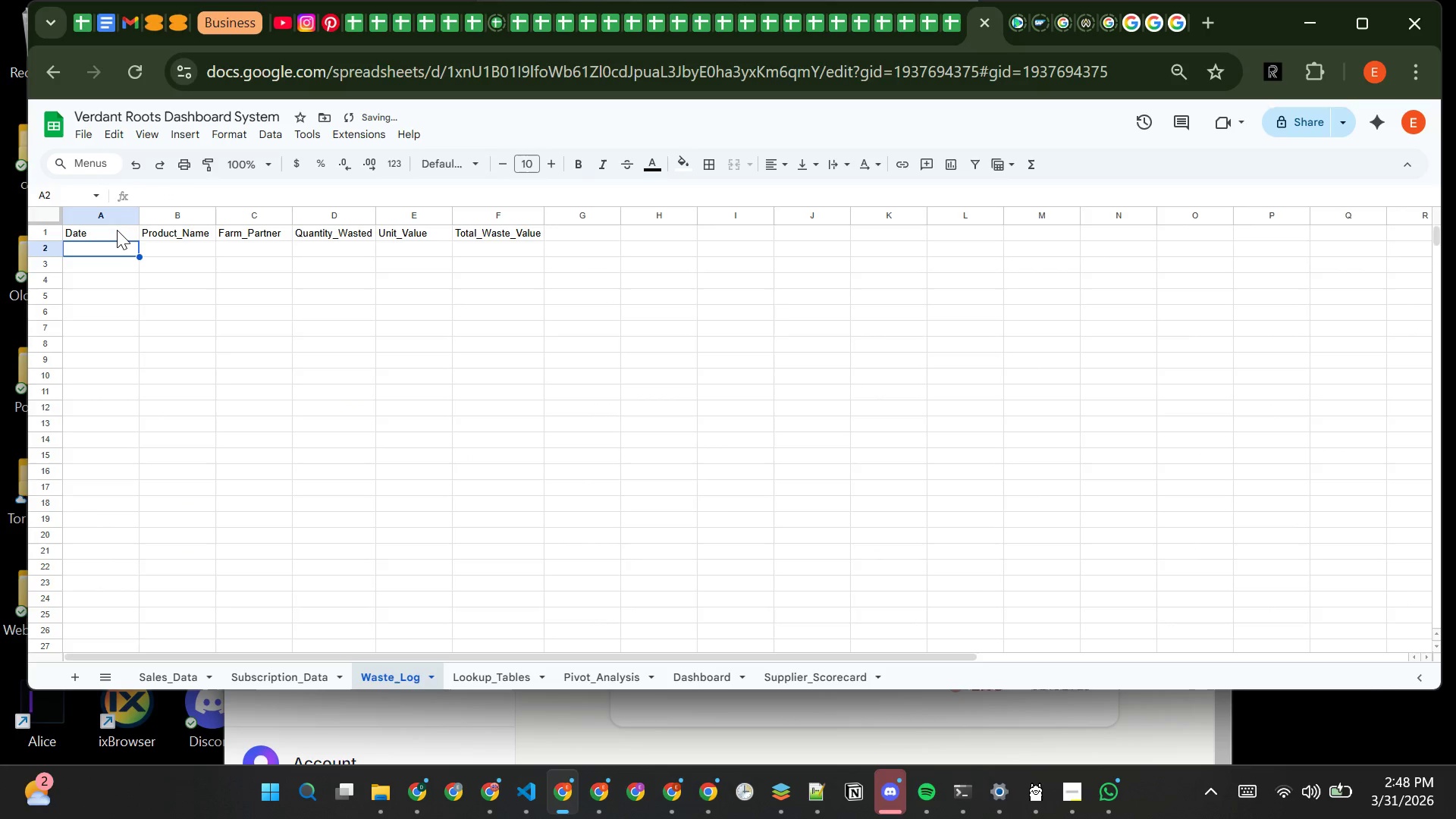 
left_click([112, 231])
 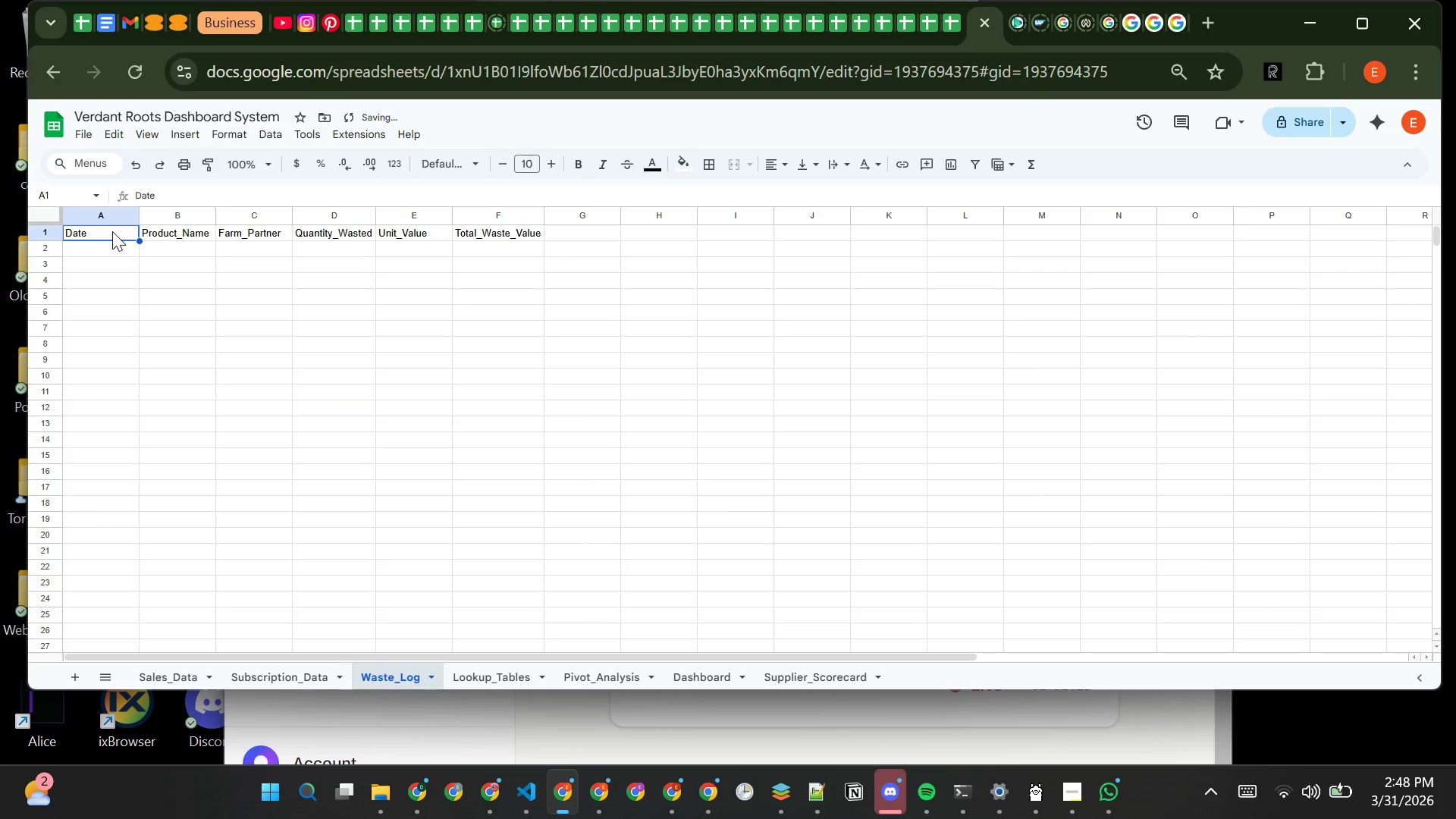 
left_click_drag(start_coordinate=[112, 231], to_coordinate=[481, 231])
 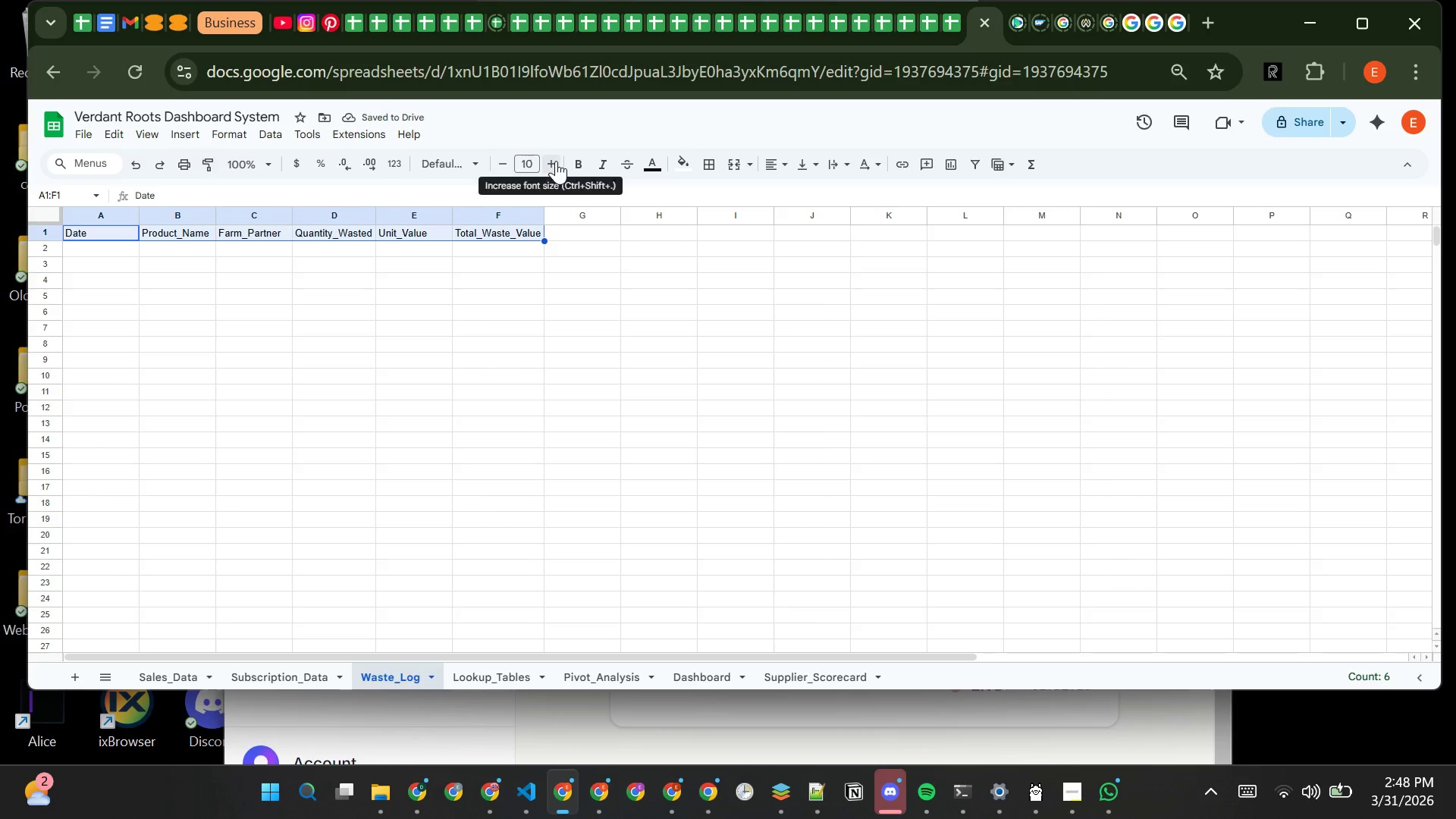 
double_click([556, 161])
 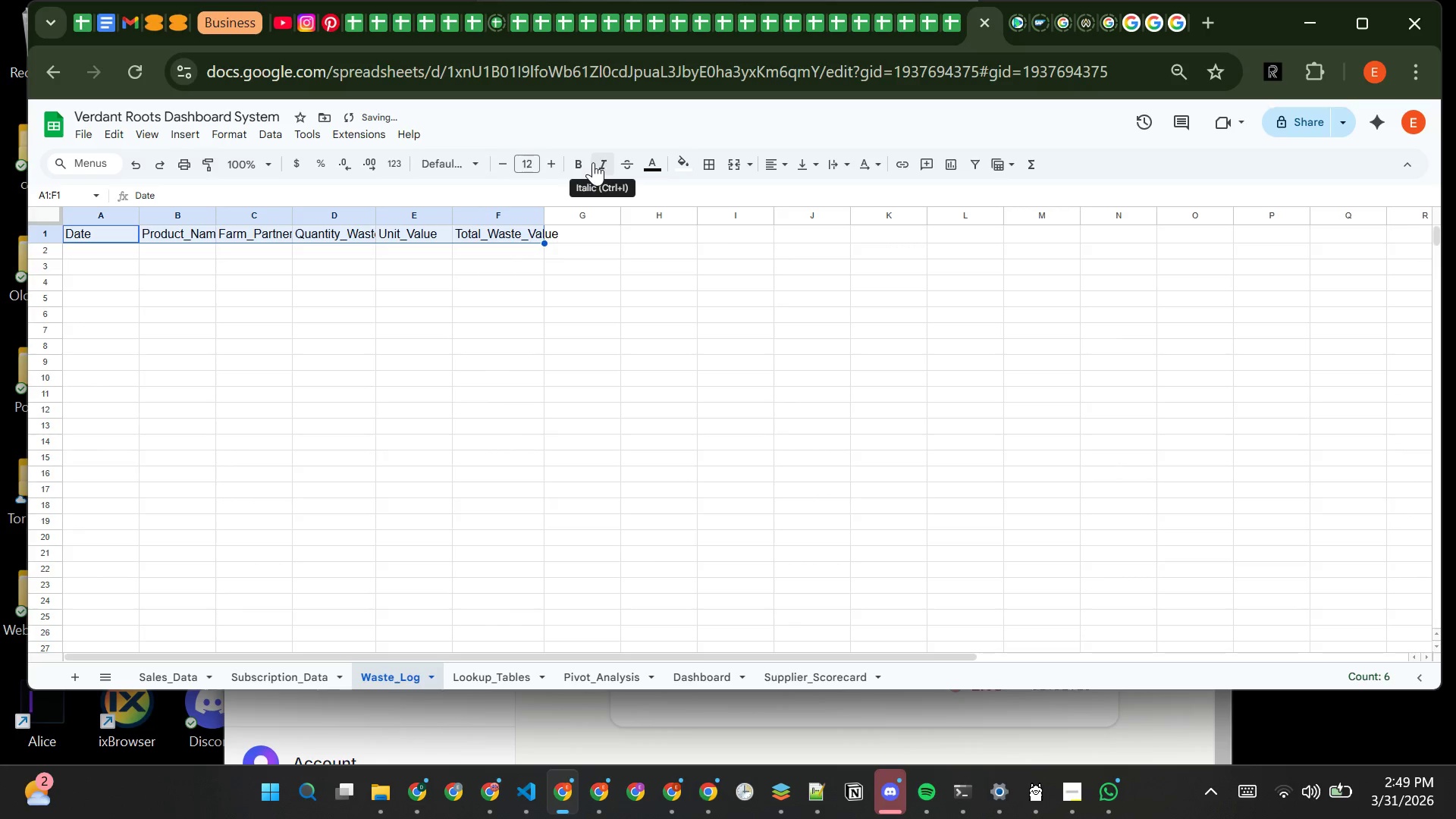 
left_click([582, 165])
 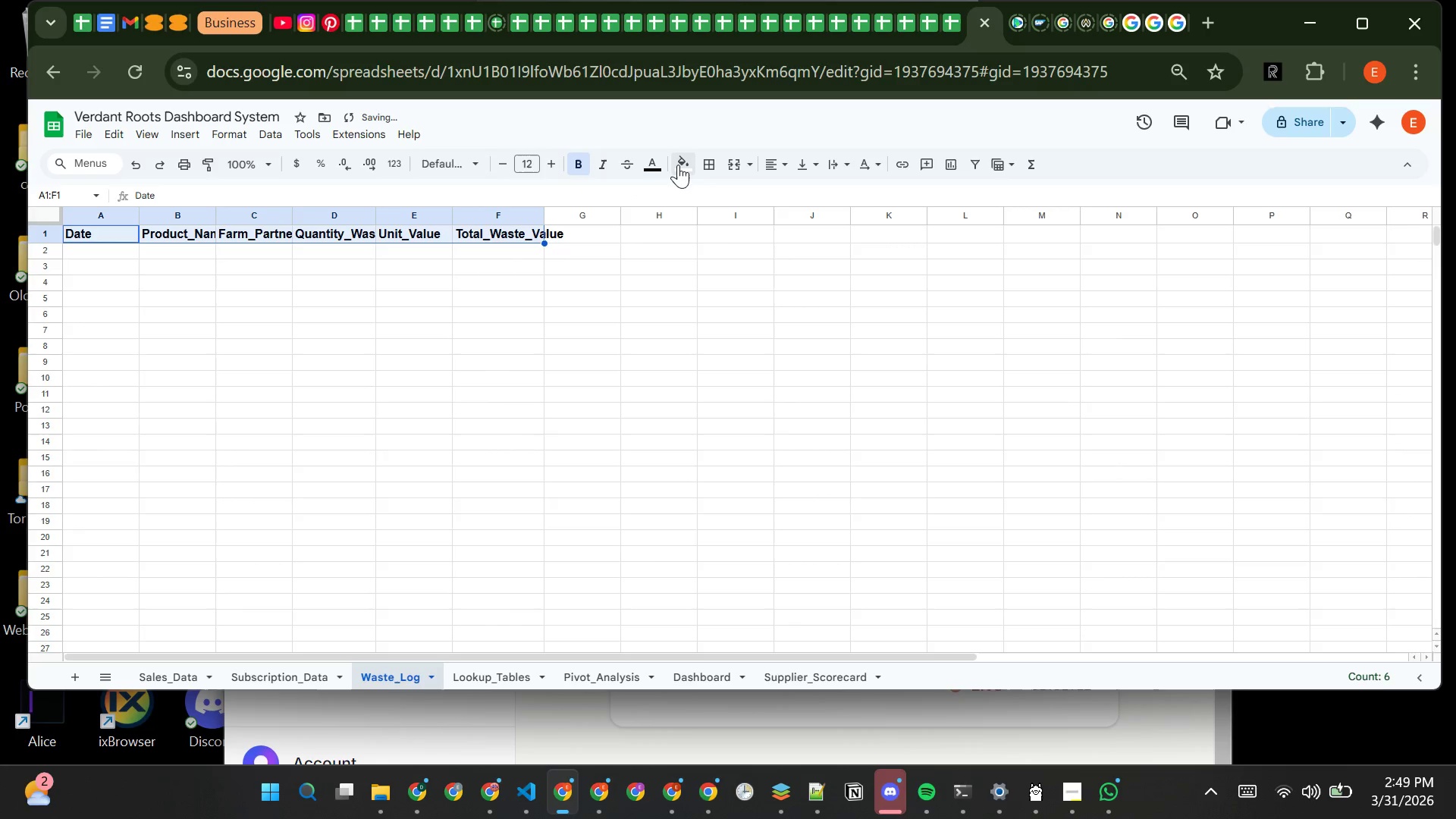 
left_click([678, 165])
 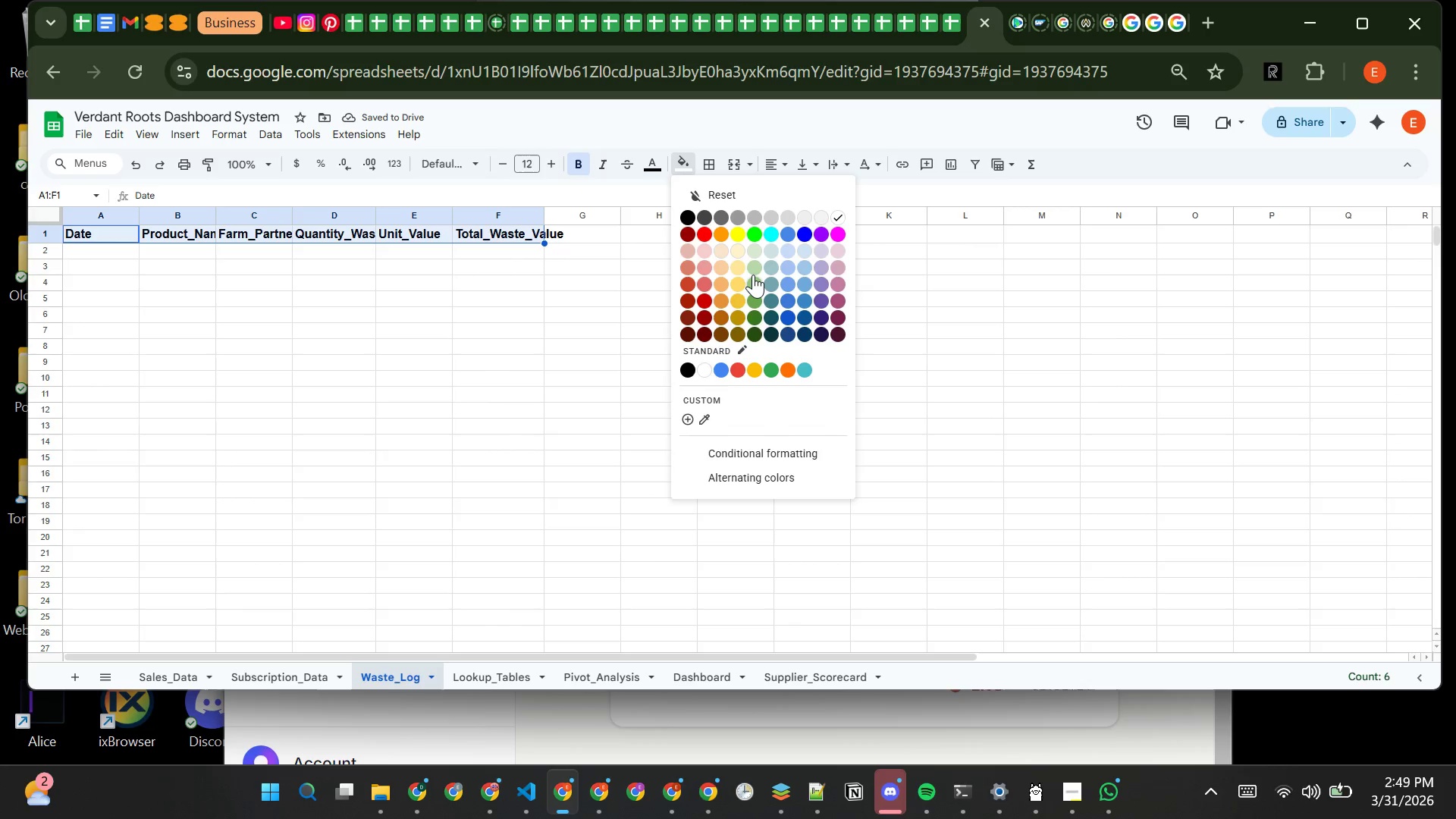 
left_click([753, 274])
 